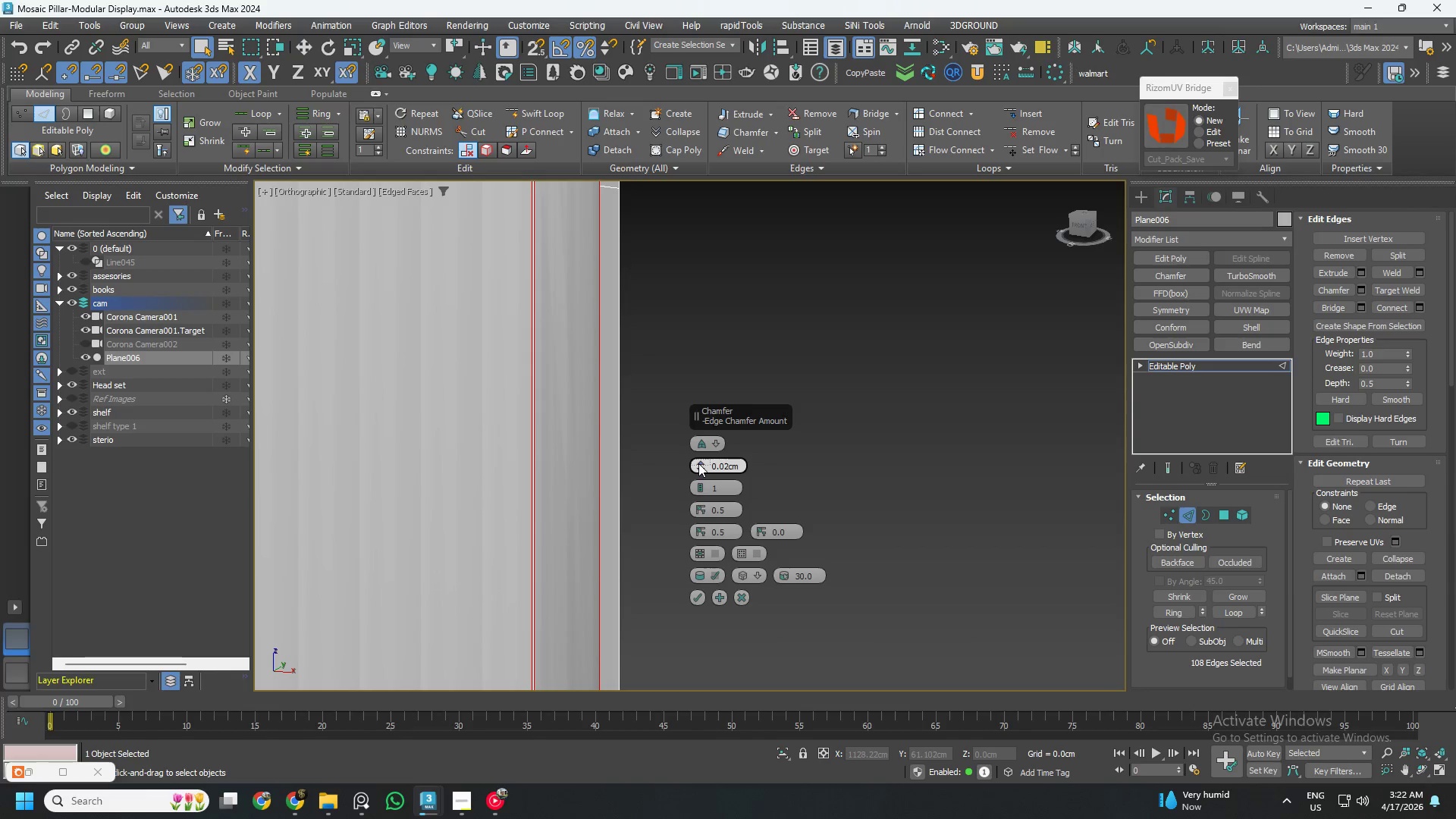 
left_click([698, 463])
 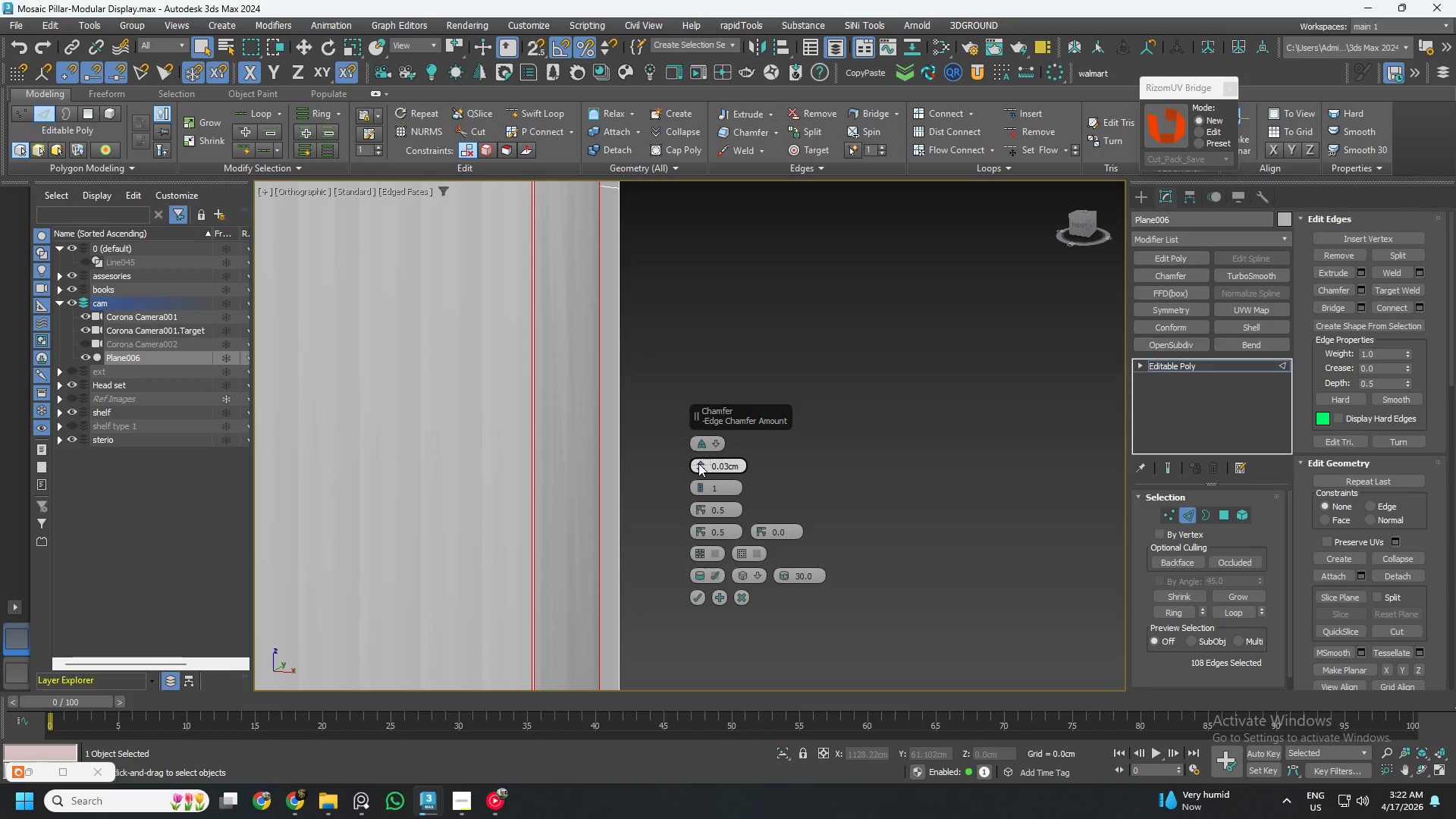 
left_click([698, 463])
 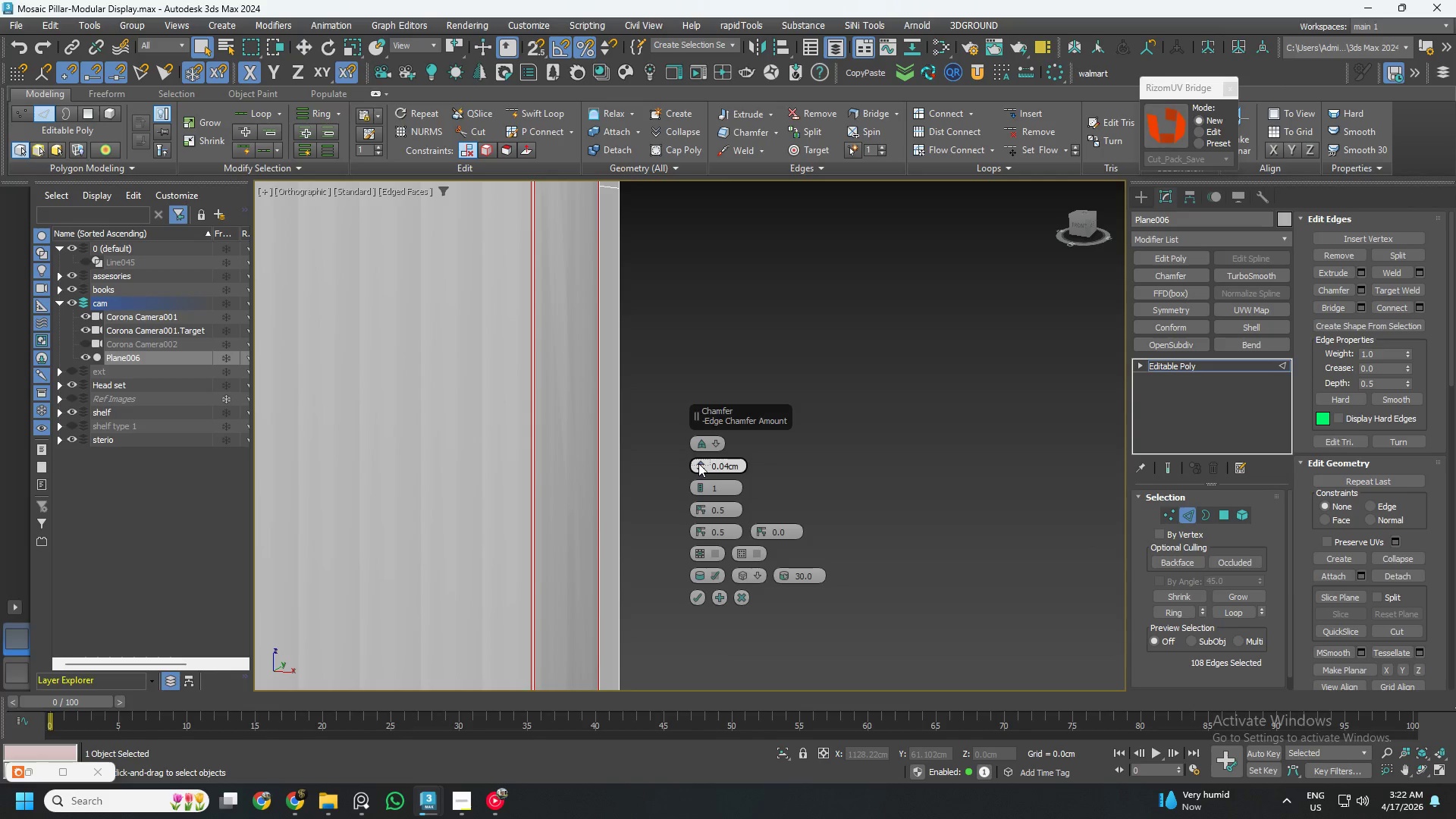 
left_click([698, 463])
 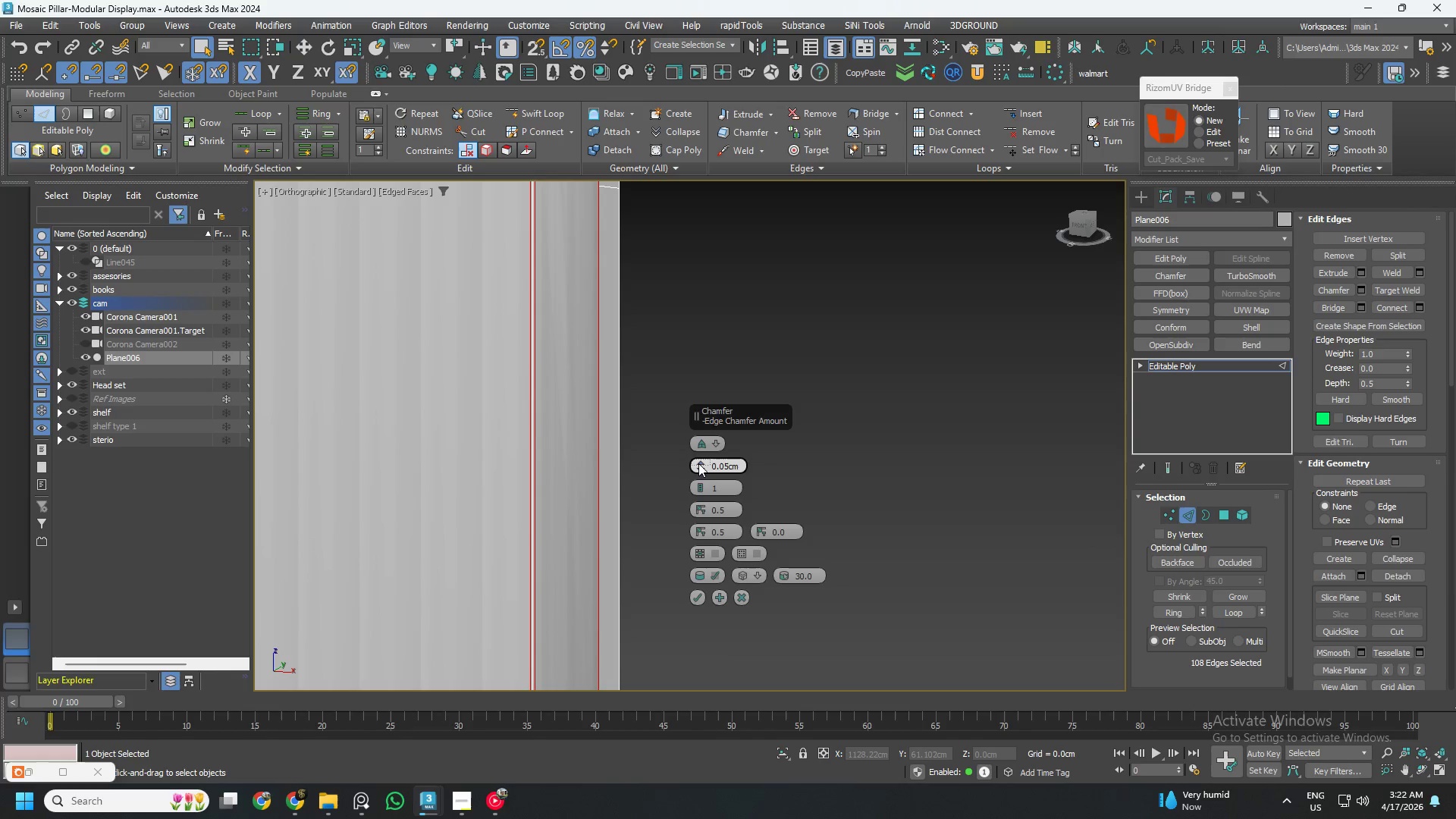 
left_click([698, 463])
 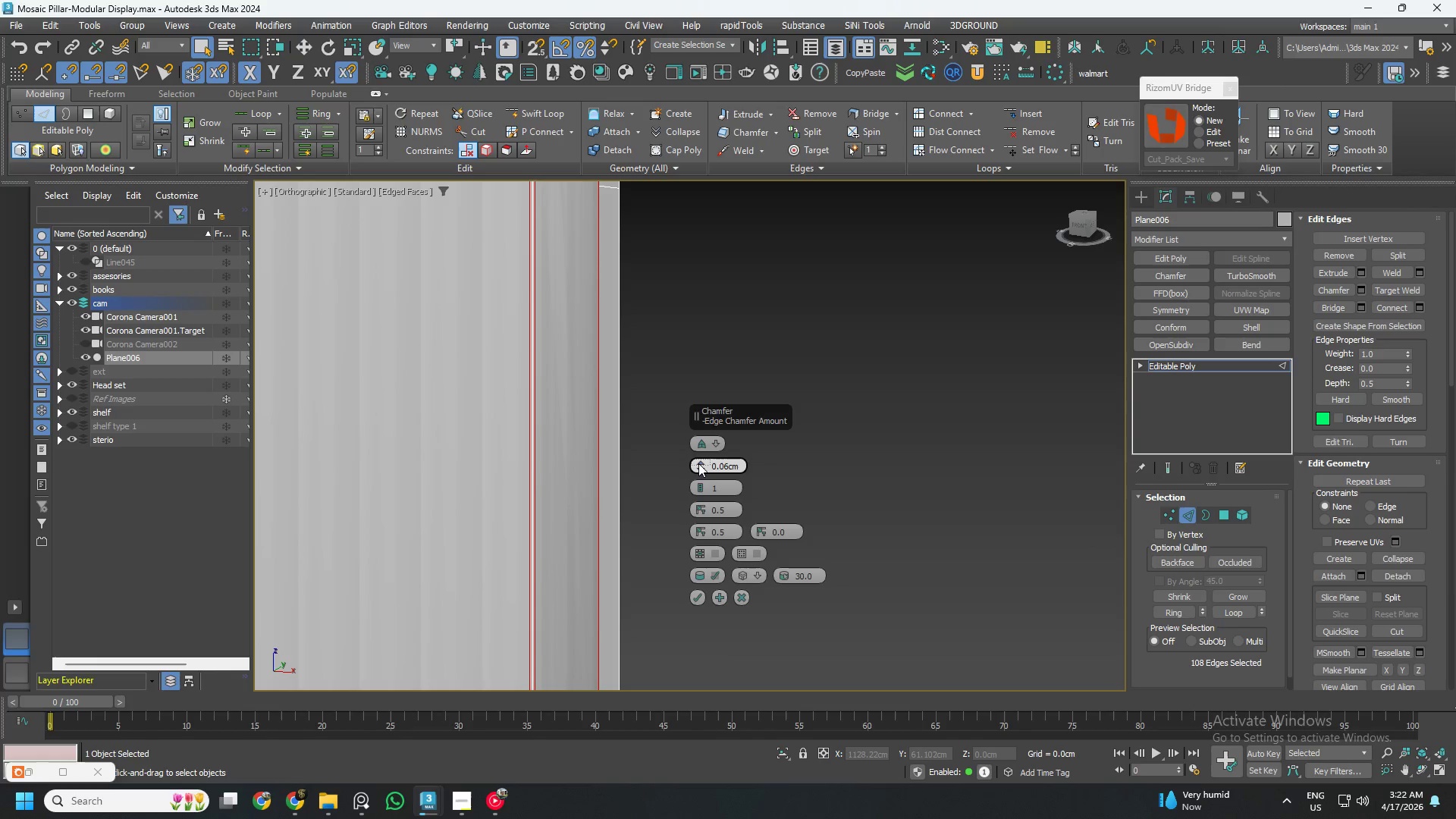 
left_click([698, 463])
 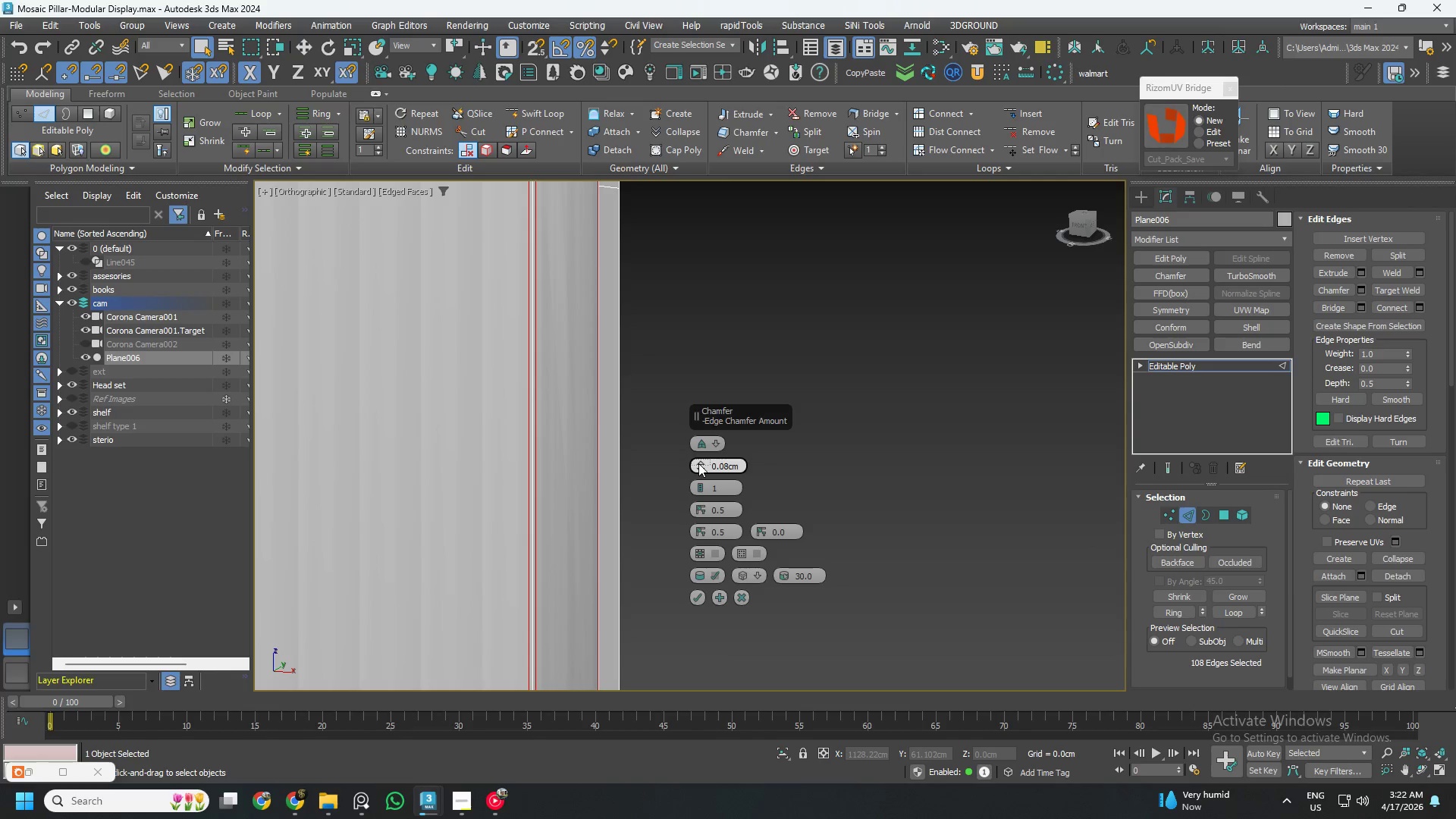 
left_click([698, 463])
 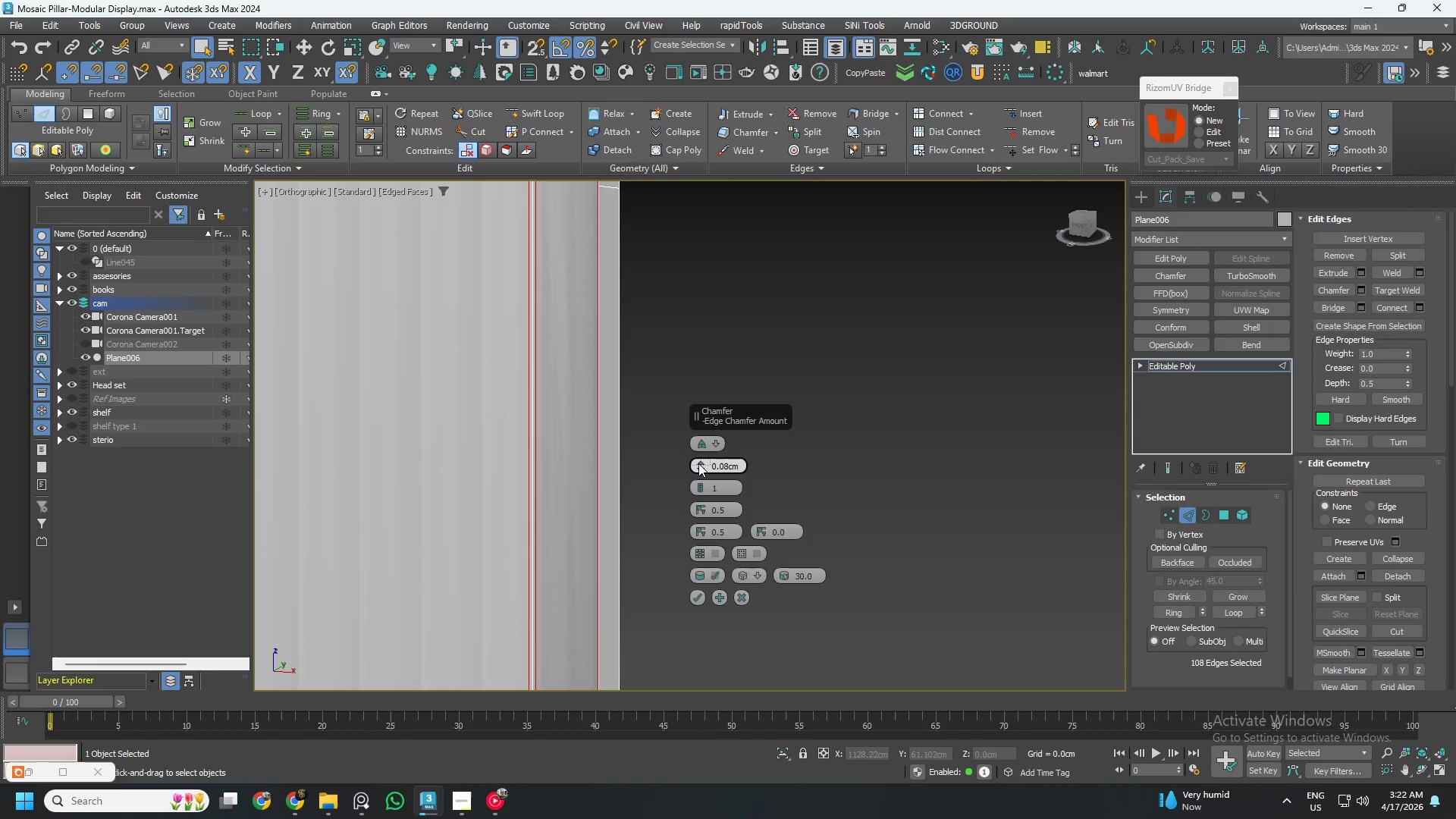 
left_click([698, 463])
 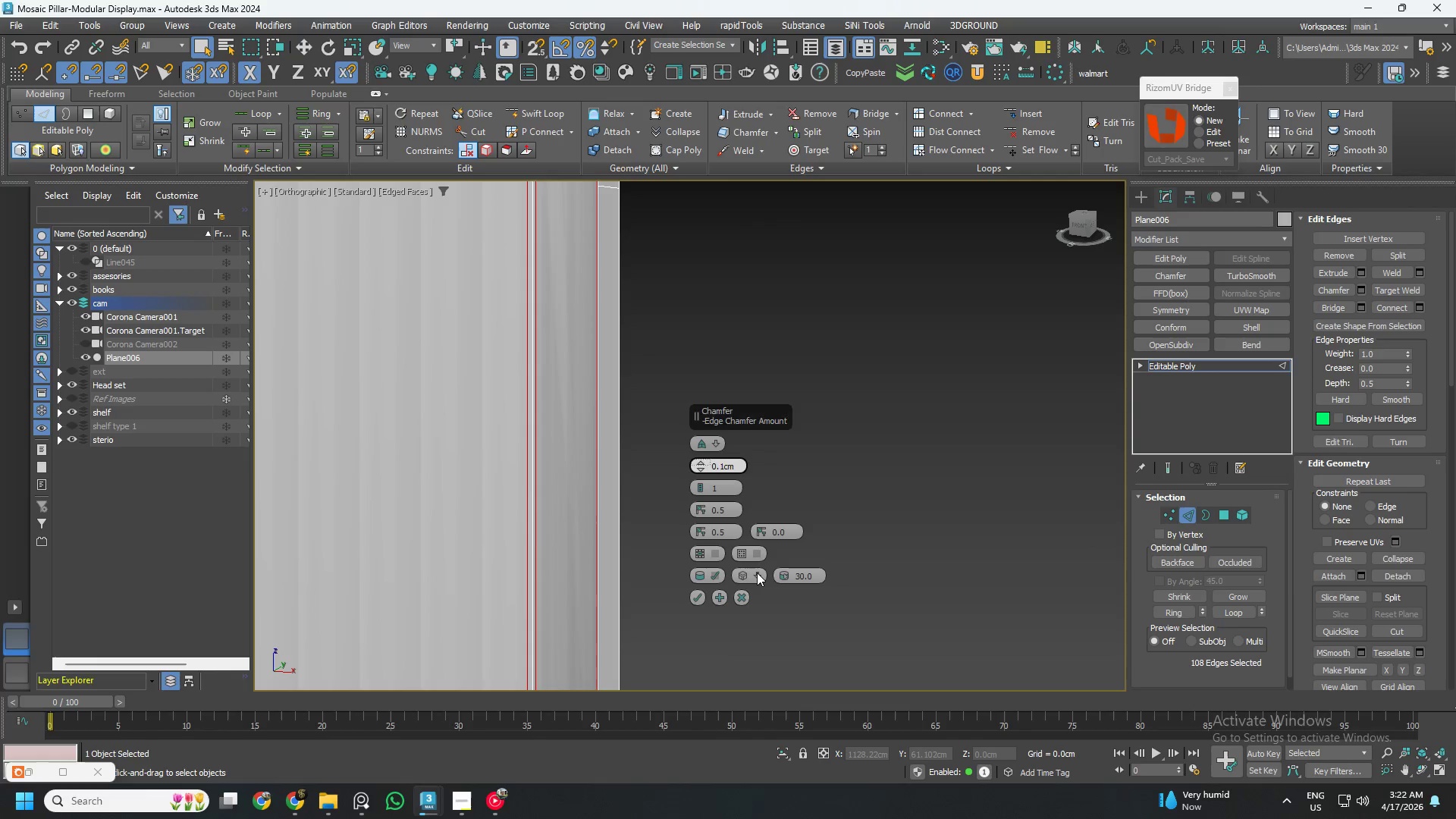 
left_click([757, 573])
 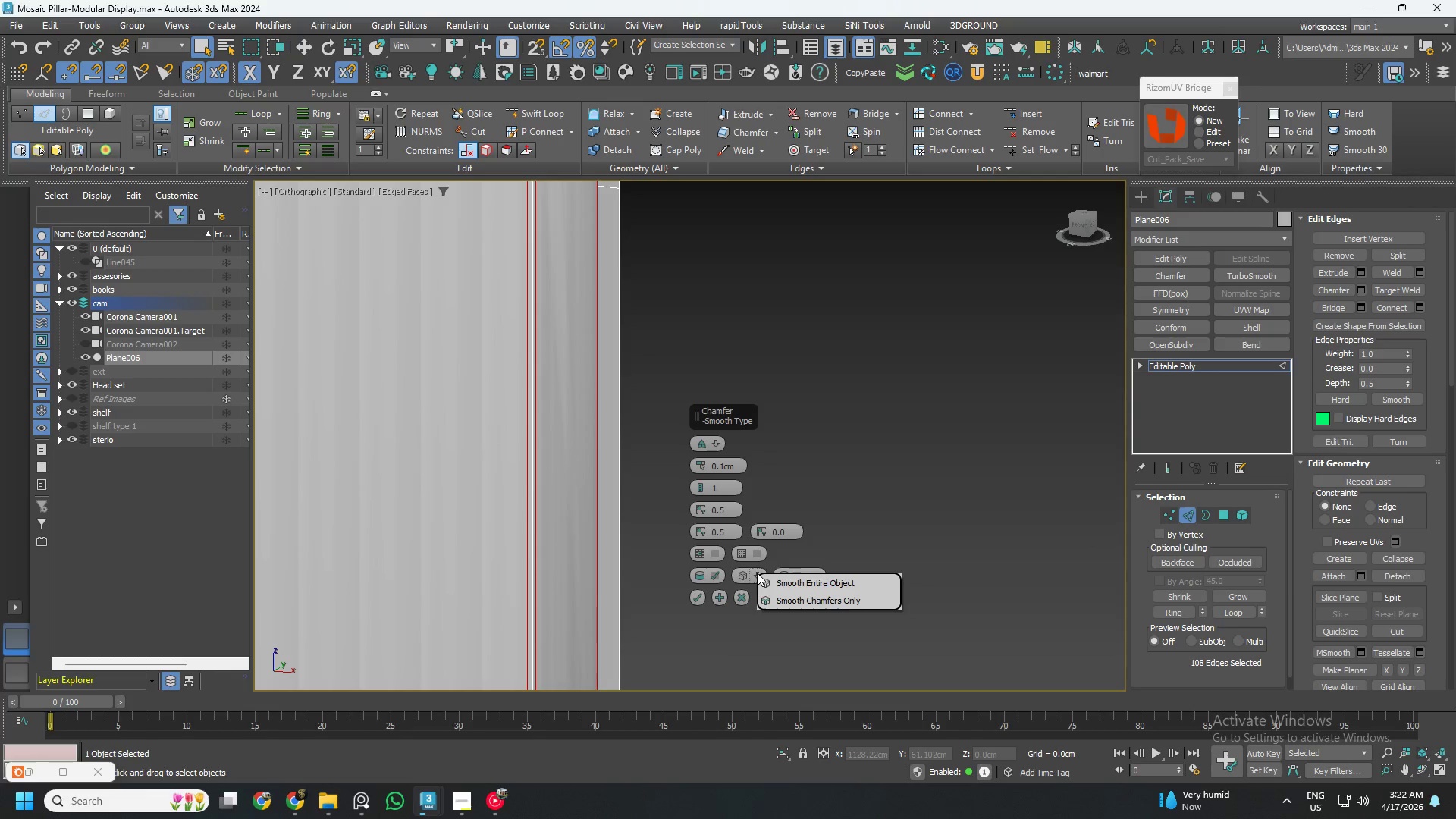 
left_click([801, 595])
 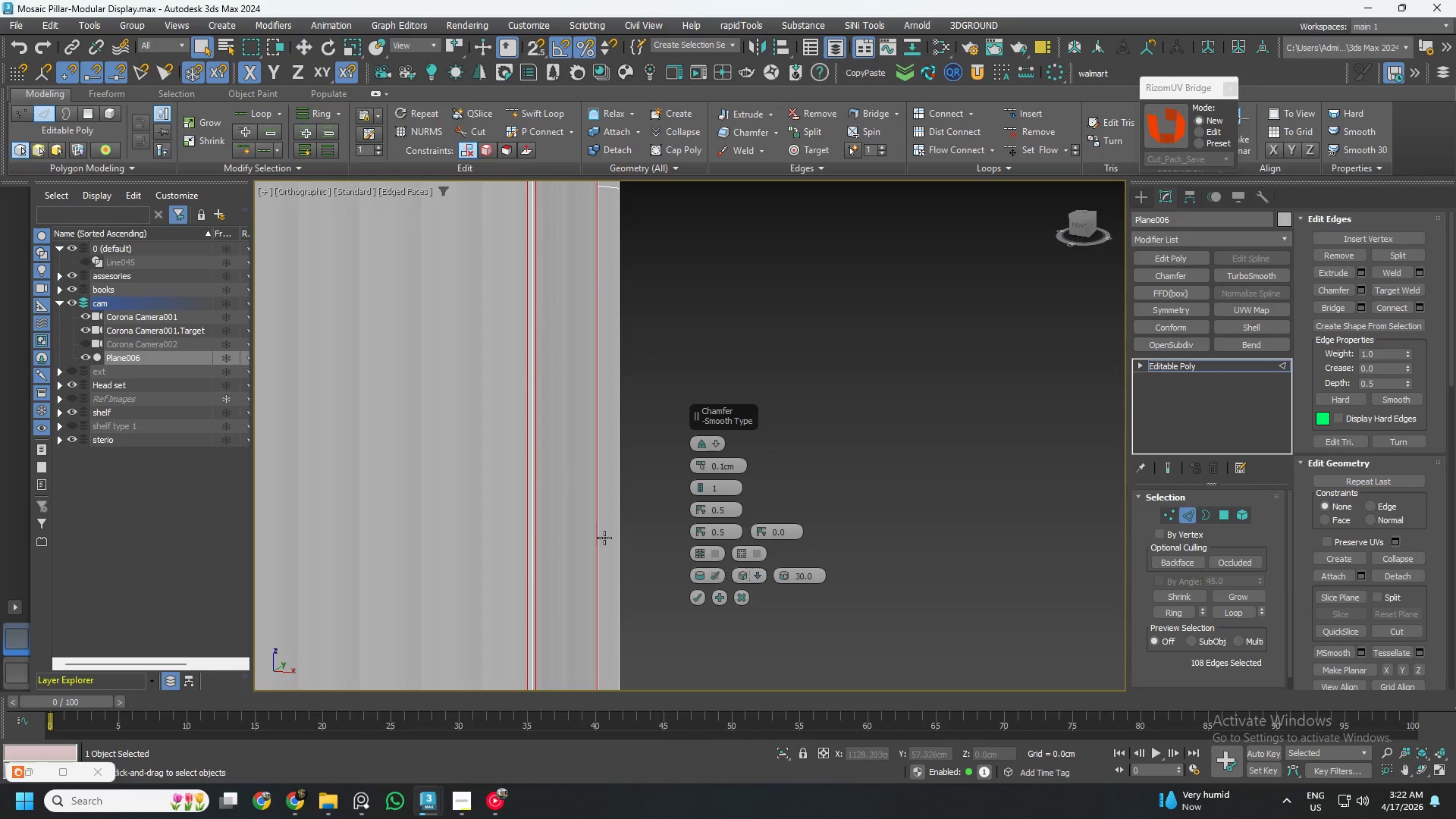 
scroll: coordinate [592, 519], scroll_direction: down, amount: 5.0
 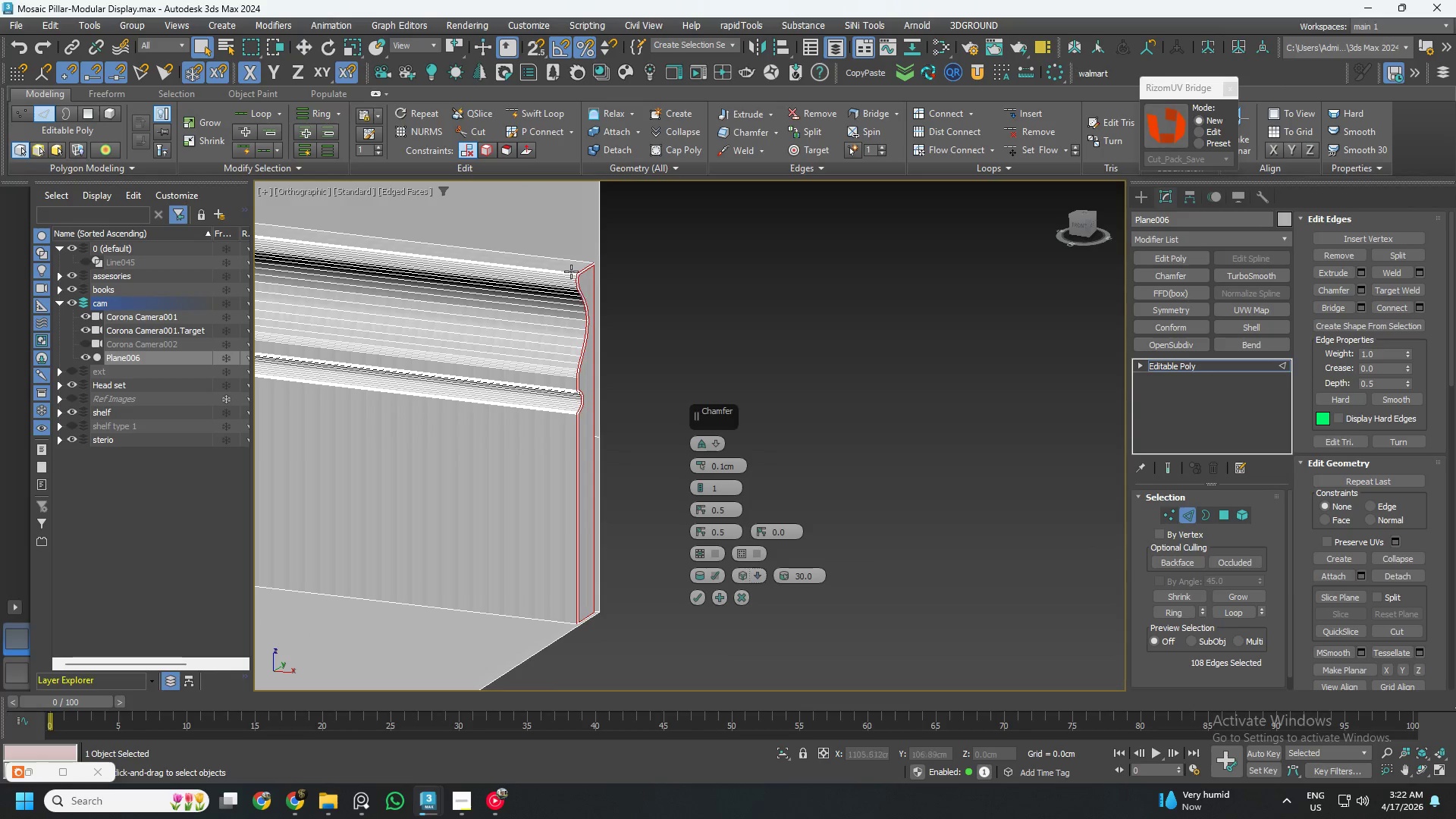 
scroll: coordinate [672, 347], scroll_direction: up, amount: 10.0
 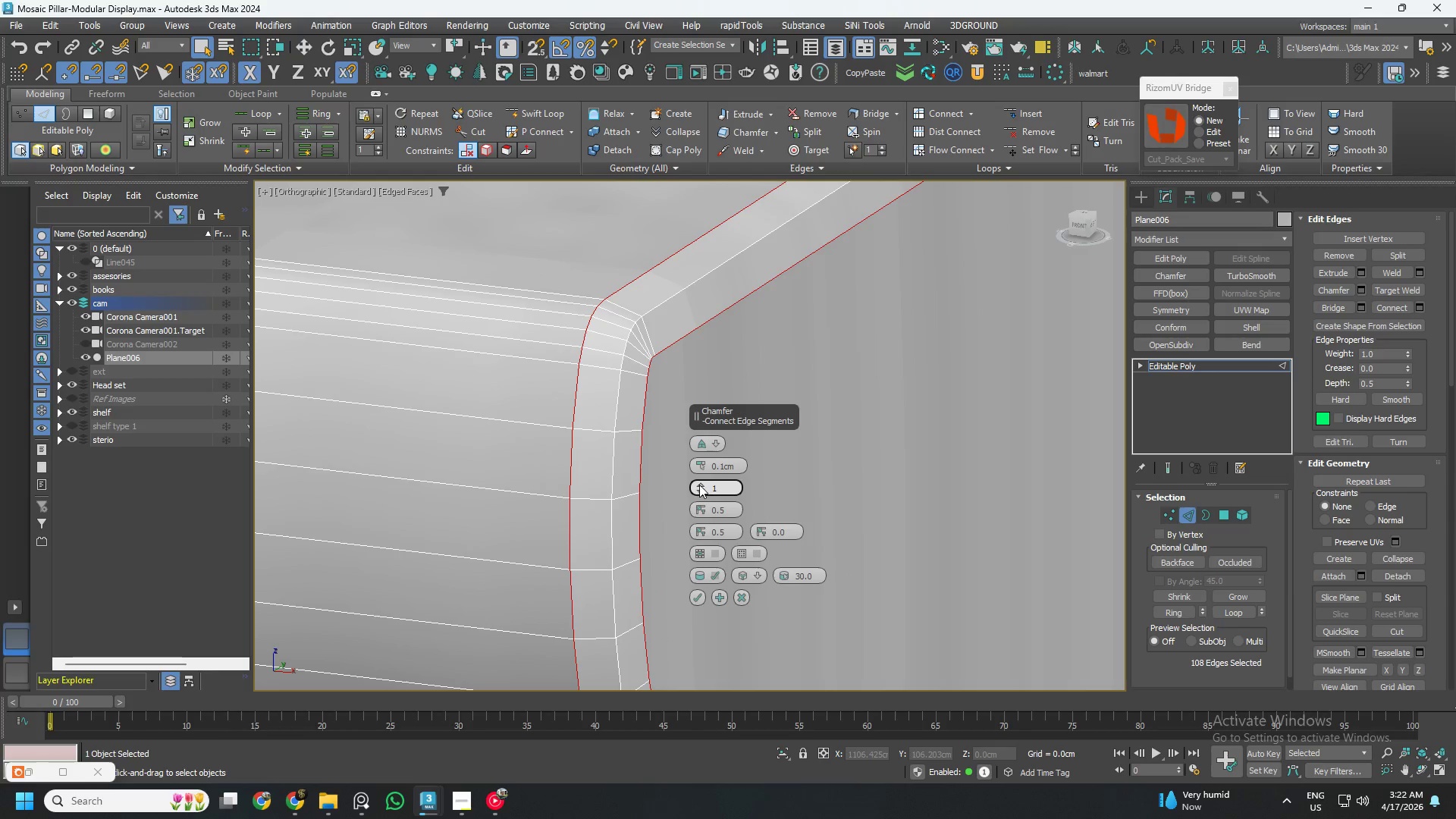 
left_click([698, 484])
 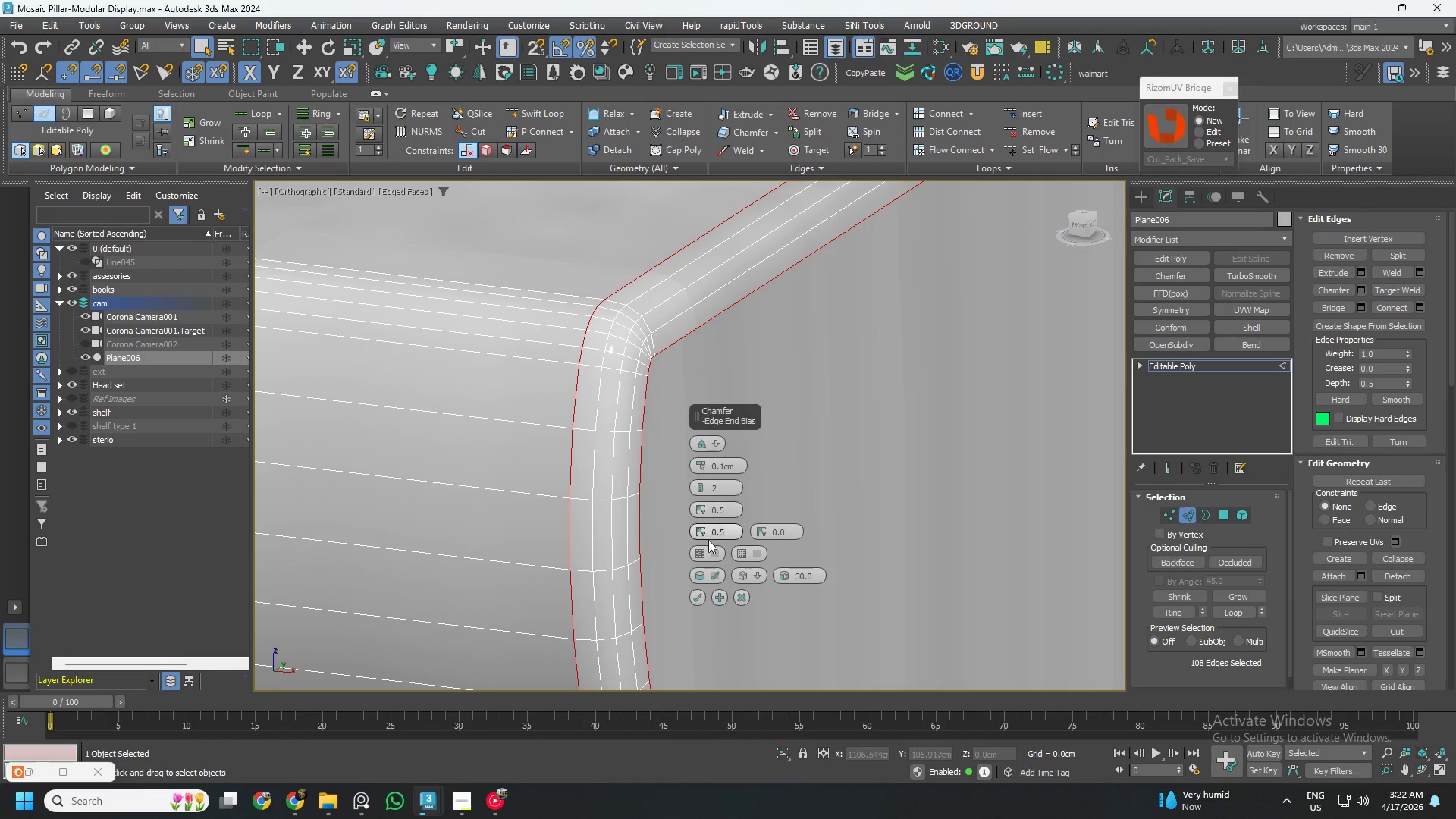 
left_click([698, 598])
 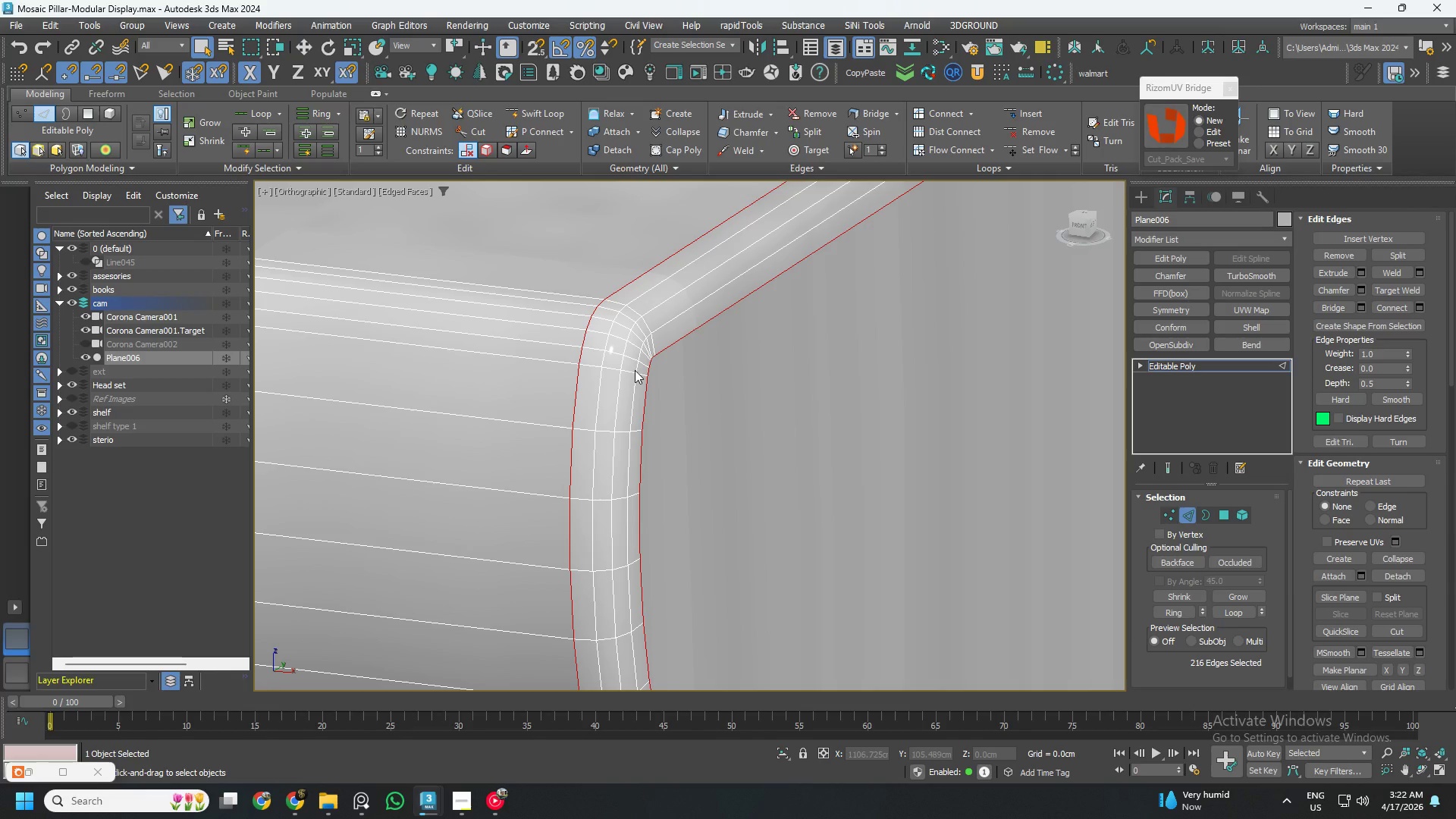 
scroll: coordinate [748, 401], scroll_direction: down, amount: 13.0
 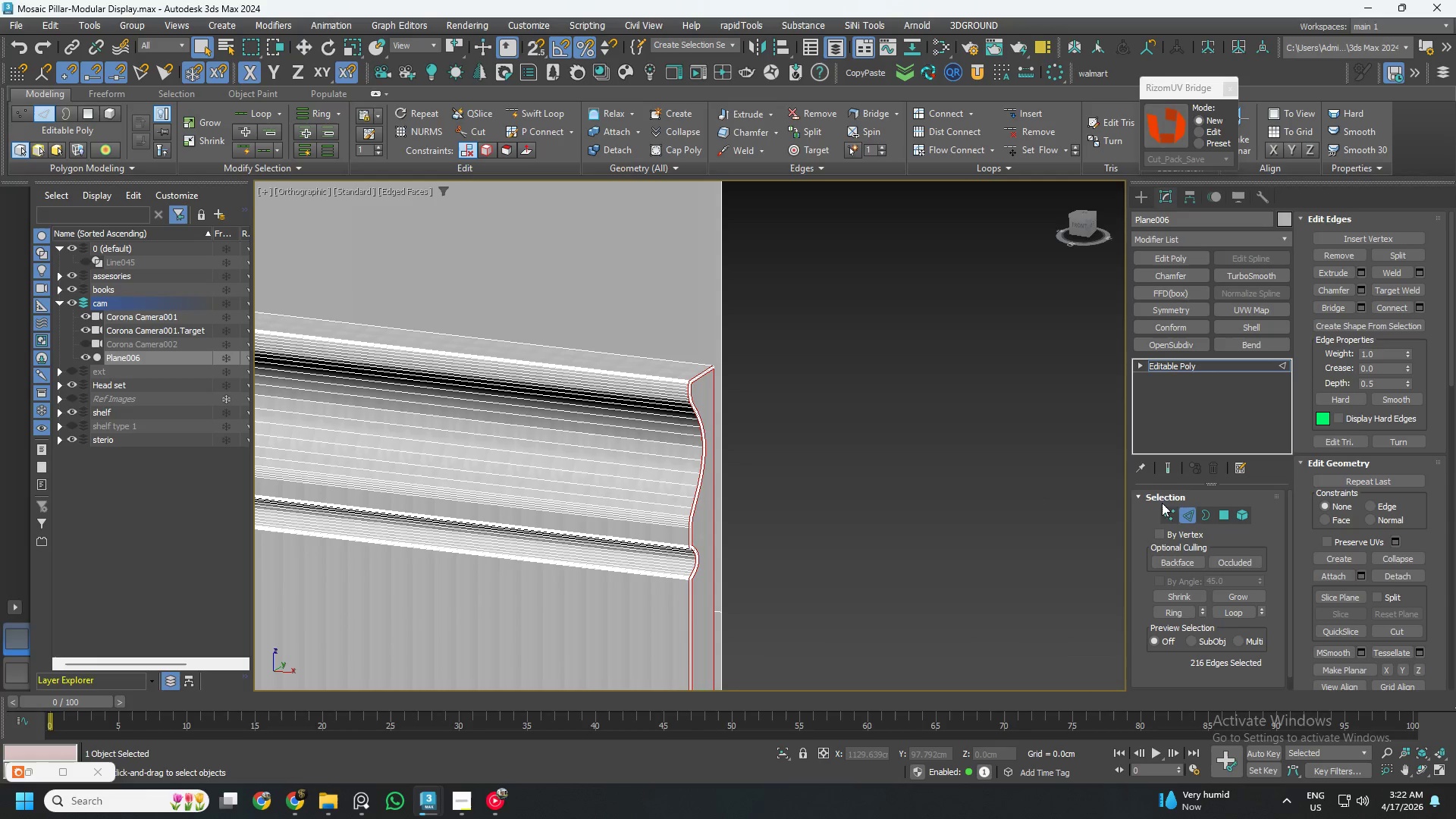 
left_click([1181, 512])
 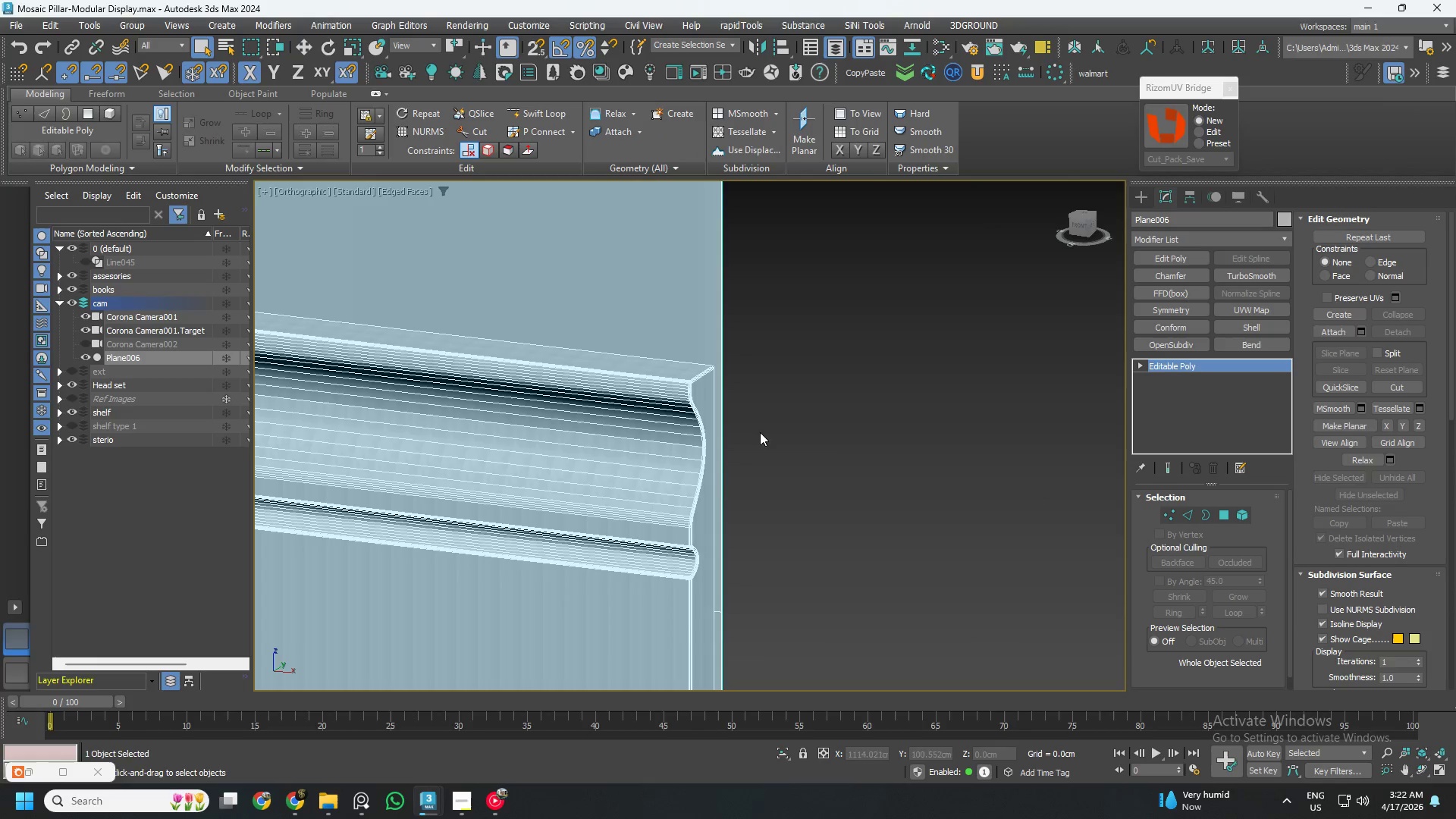 
scroll: coordinate [662, 405], scroll_direction: down, amount: 4.0
 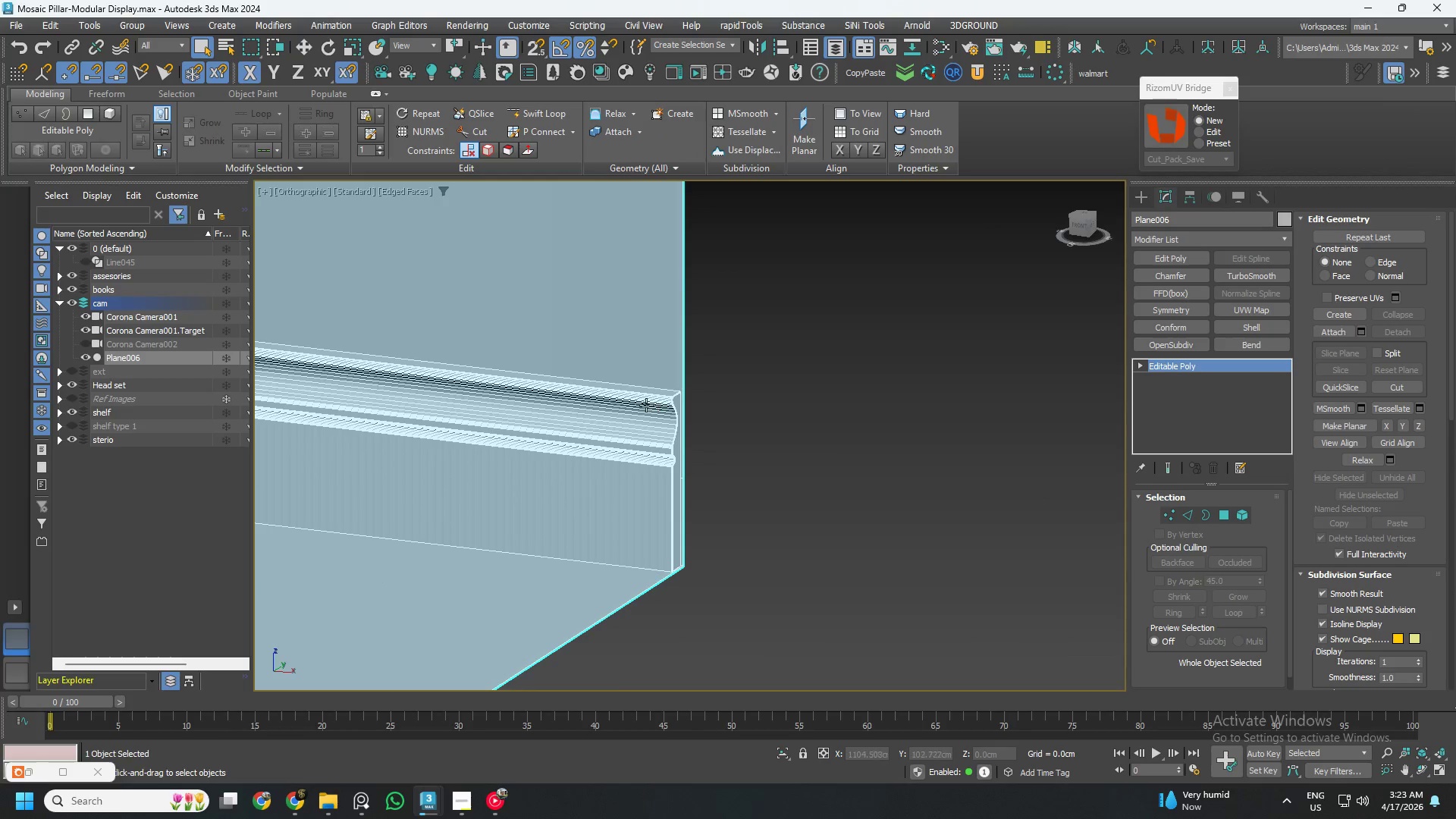 
scroll: coordinate [845, 271], scroll_direction: up, amount: 17.0
 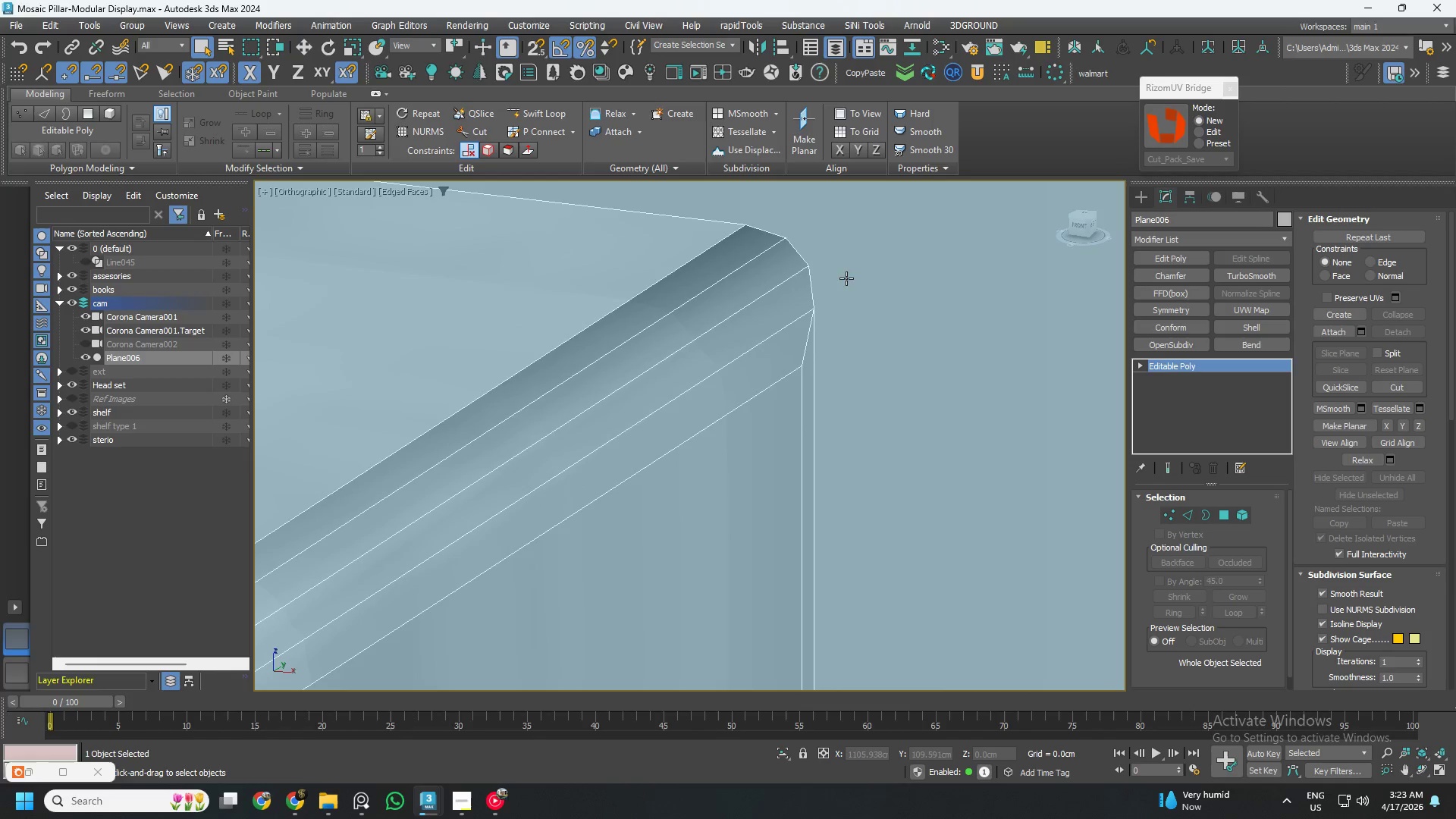 
scroll: coordinate [841, 285], scroll_direction: down, amount: 17.0
 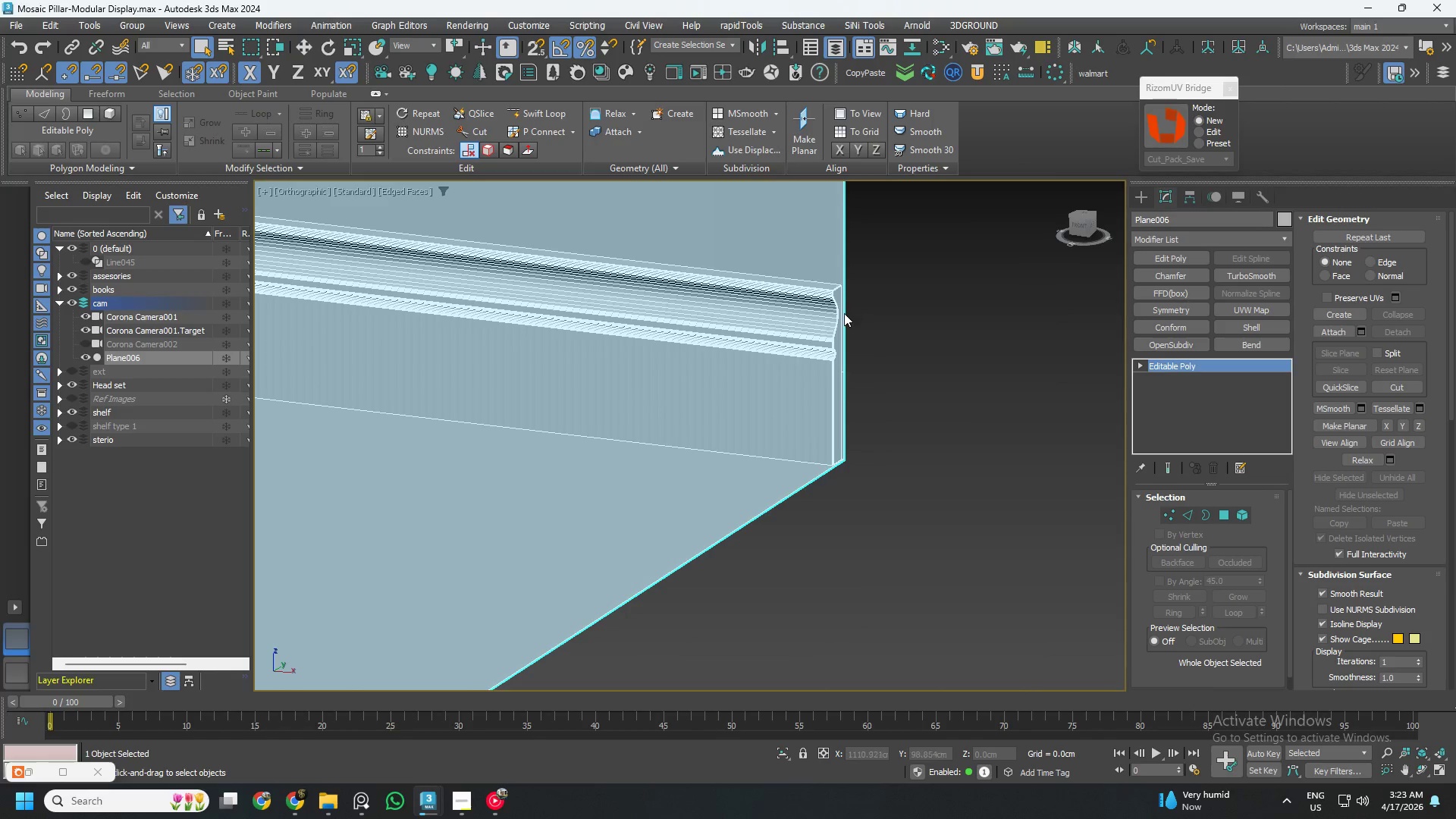 
hold_key(key=AltLeft, duration=0.64)
 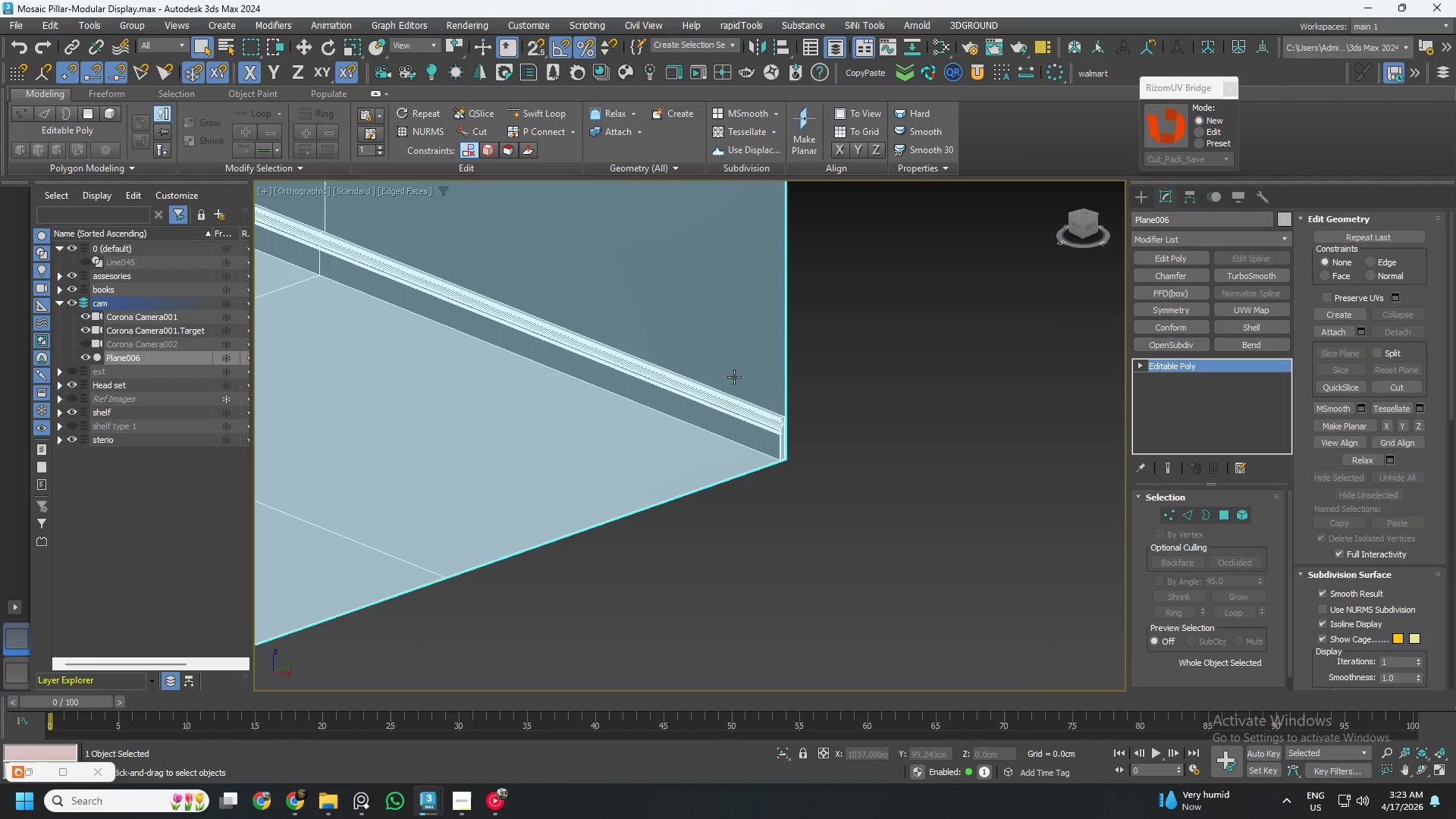 
scroll: coordinate [841, 315], scroll_direction: down, amount: 5.0
 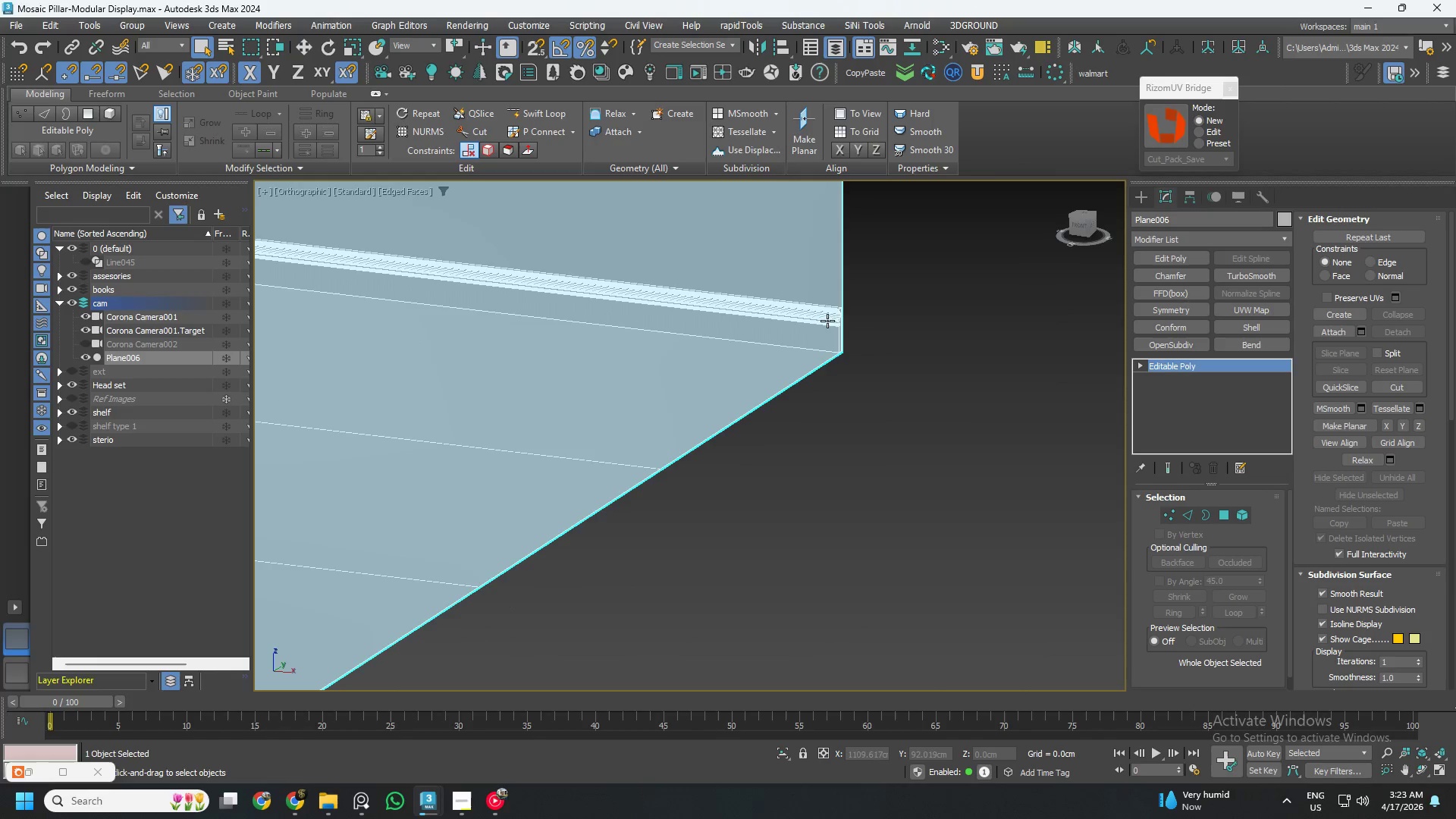 
scroll: coordinate [824, 334], scroll_direction: up, amount: 16.0
 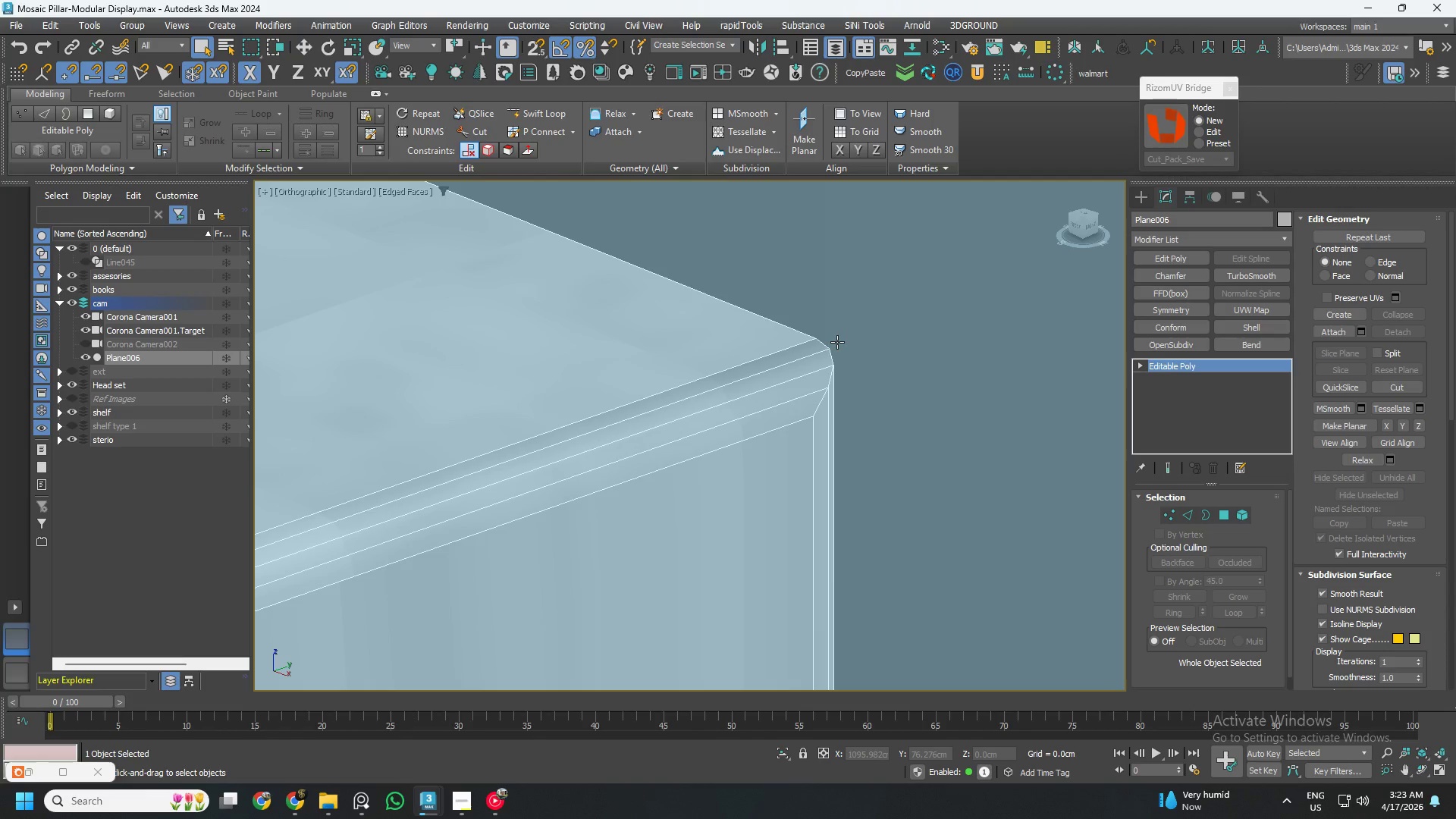 
scroll: coordinate [834, 332], scroll_direction: down, amount: 11.0
 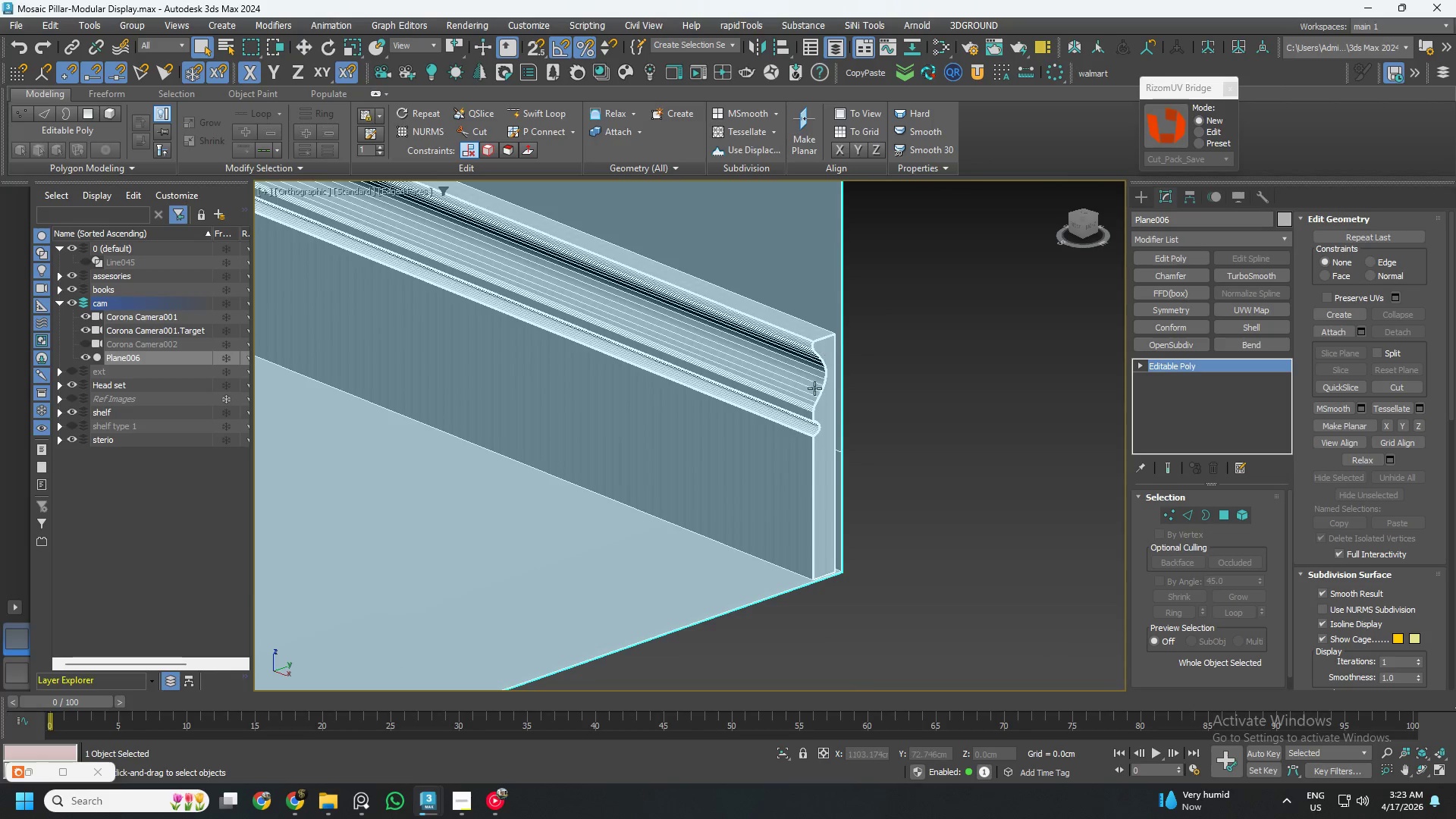 
scroll: coordinate [821, 444], scroll_direction: up, amount: 6.0
 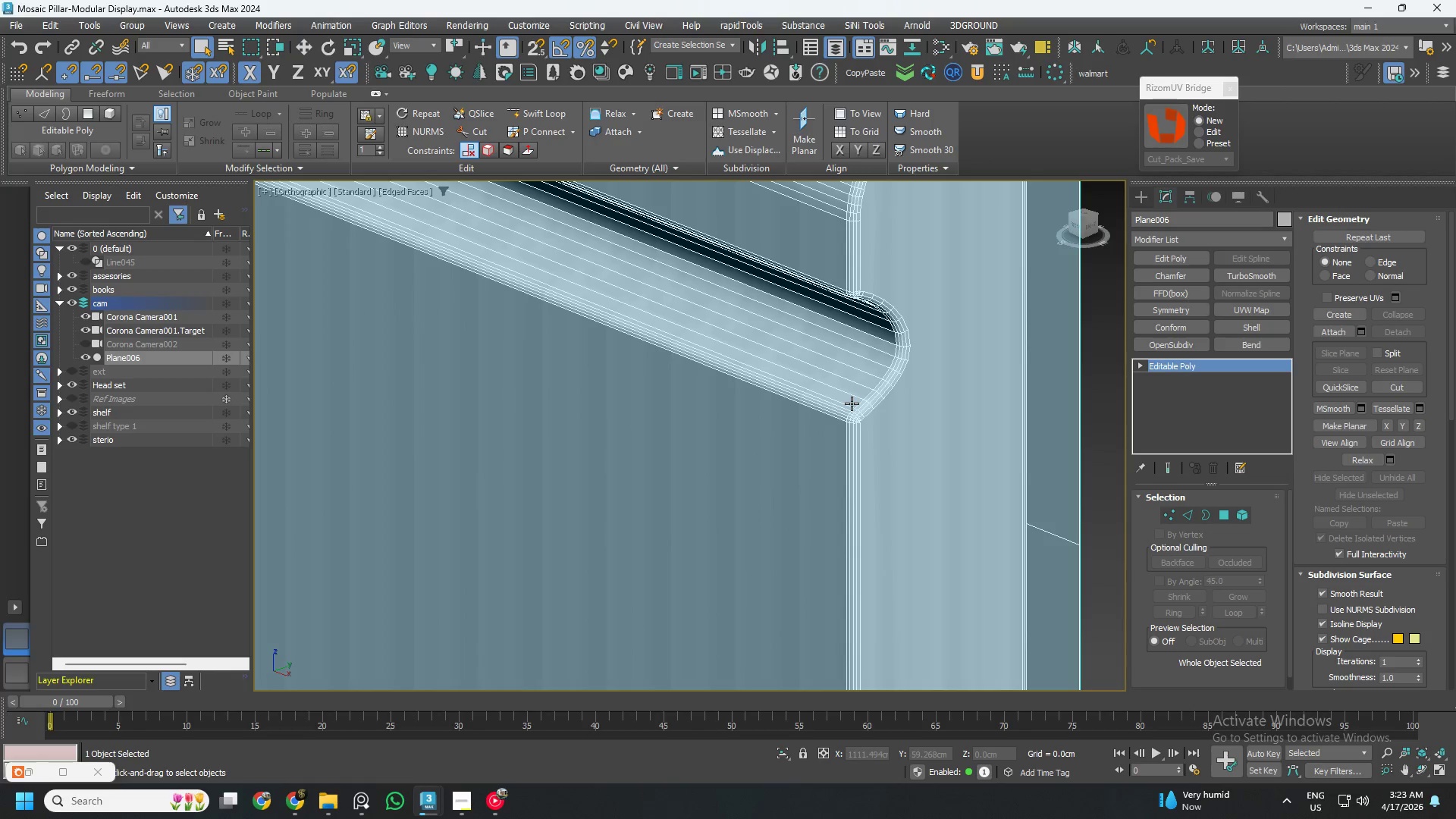 
scroll: coordinate [711, 340], scroll_direction: down, amount: 12.0
 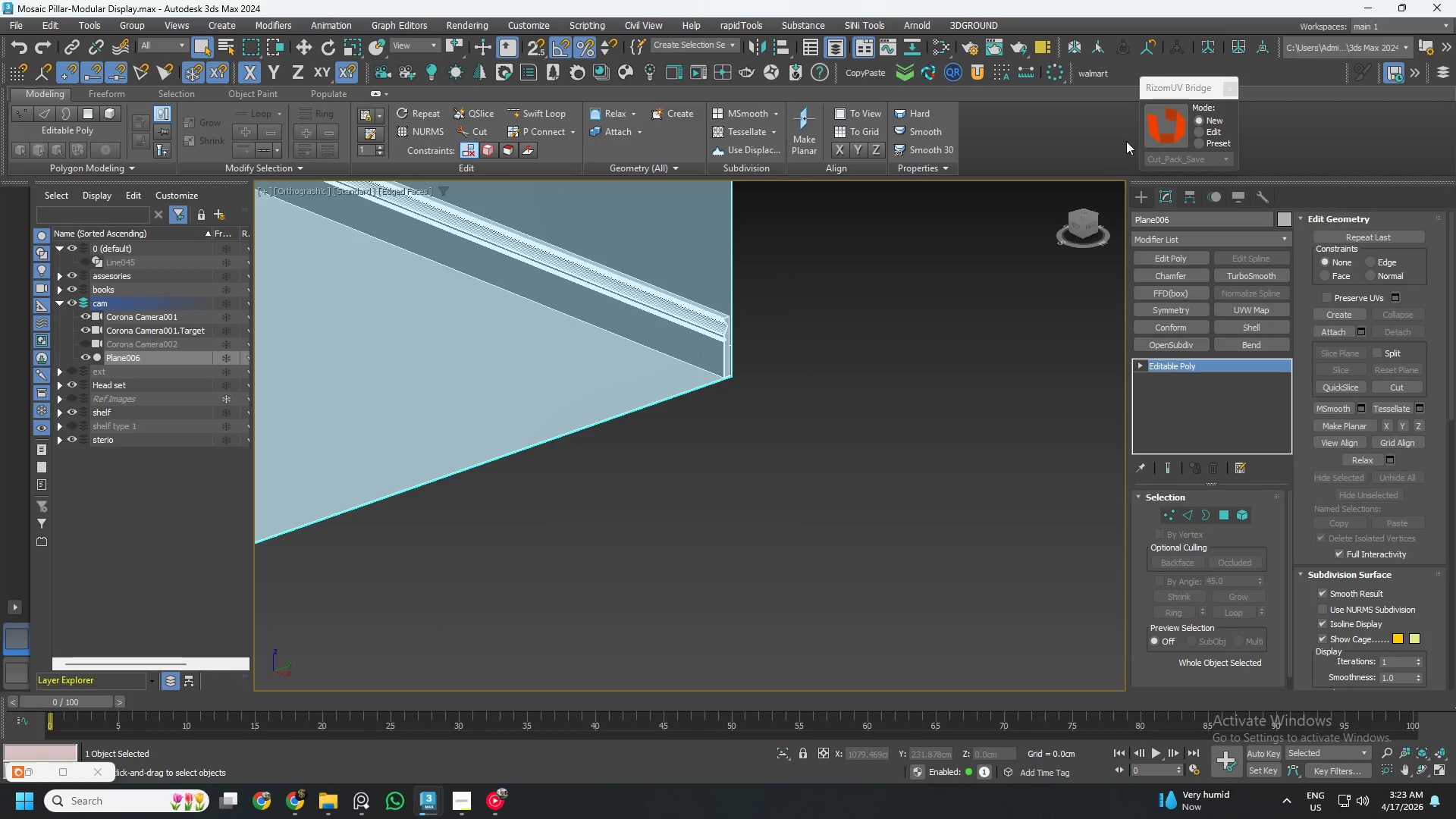 
left_click([1153, 131])
 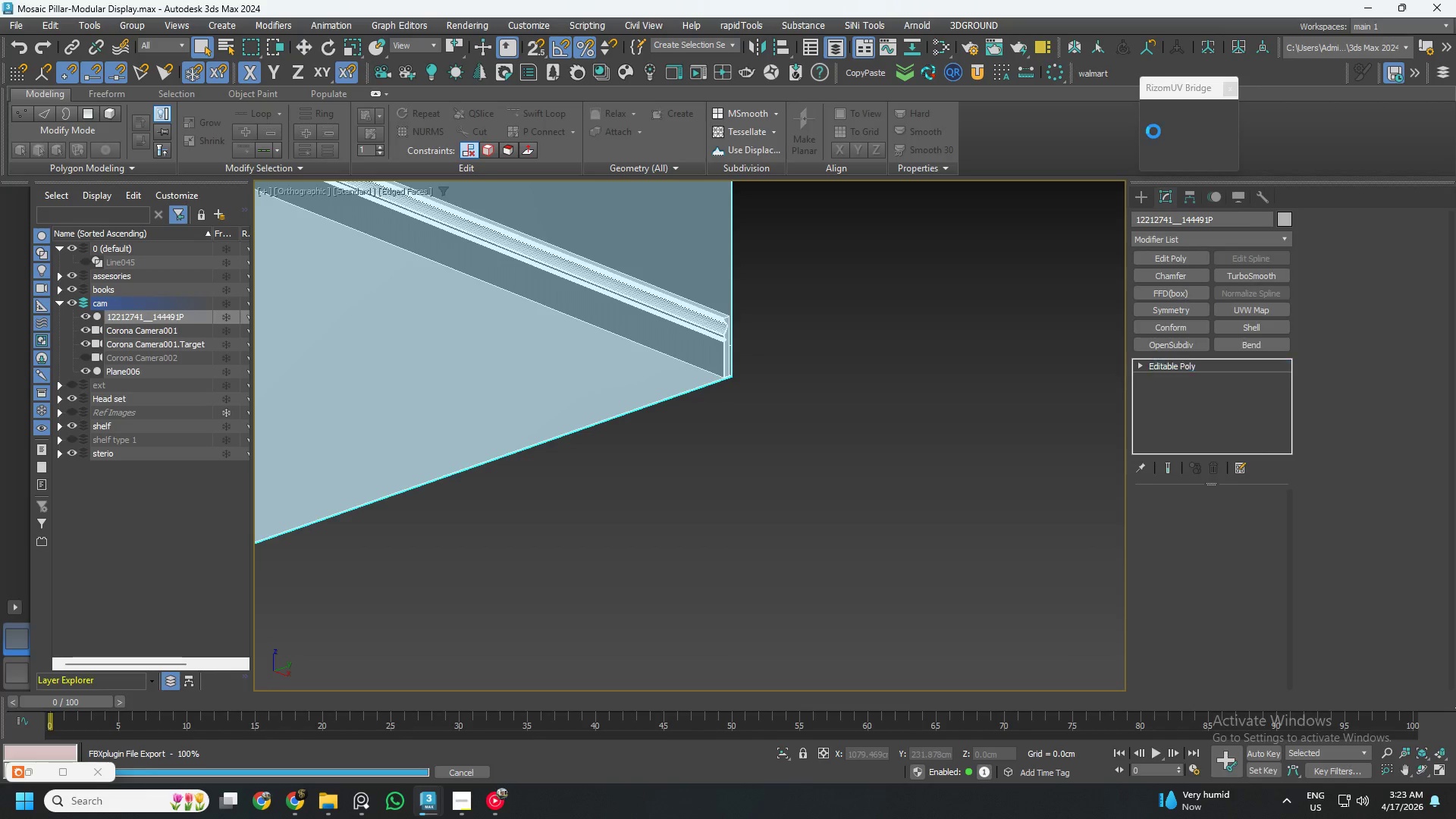 
wait(11.84)
 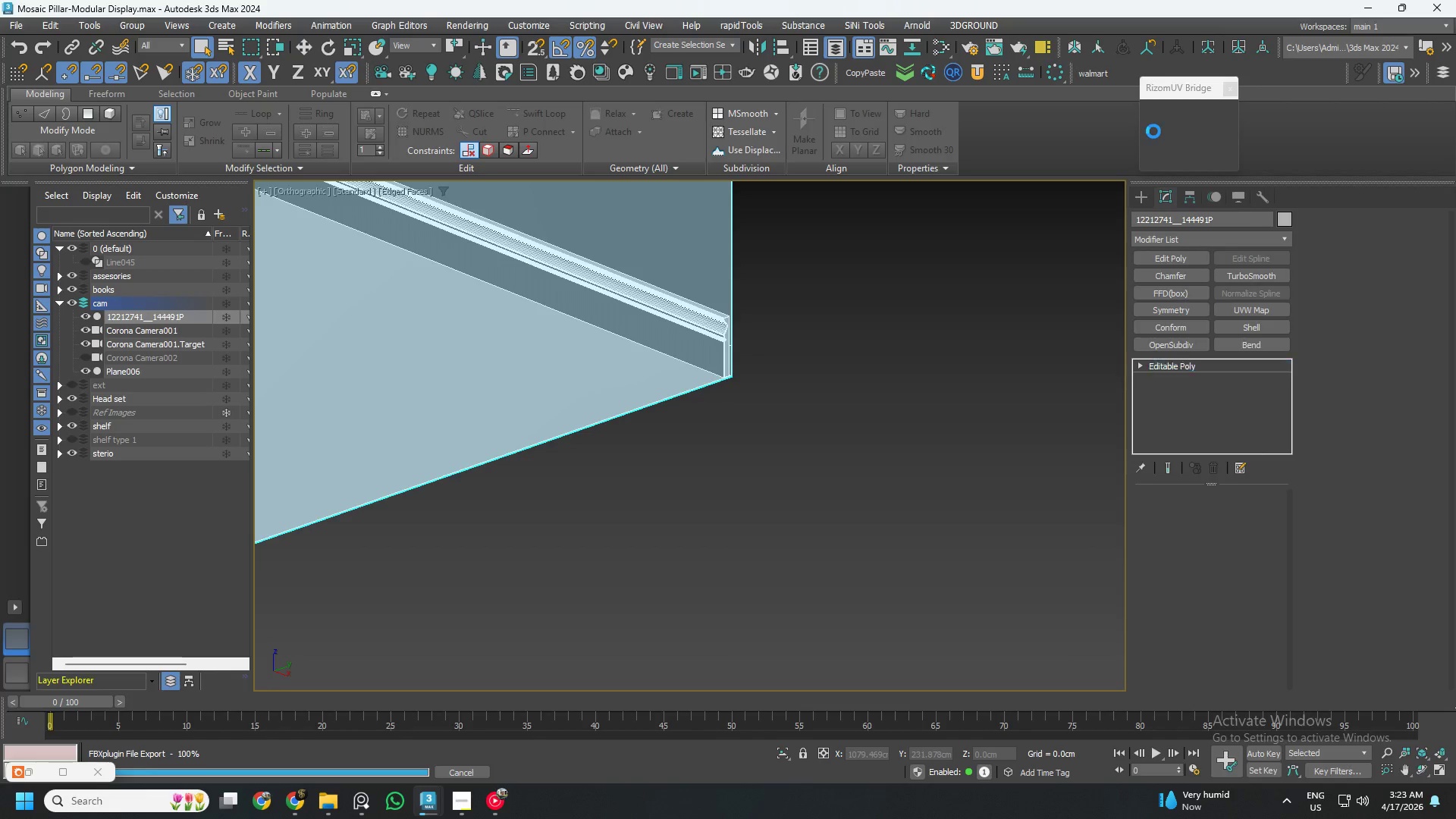 
mouse_move([882, 371])
 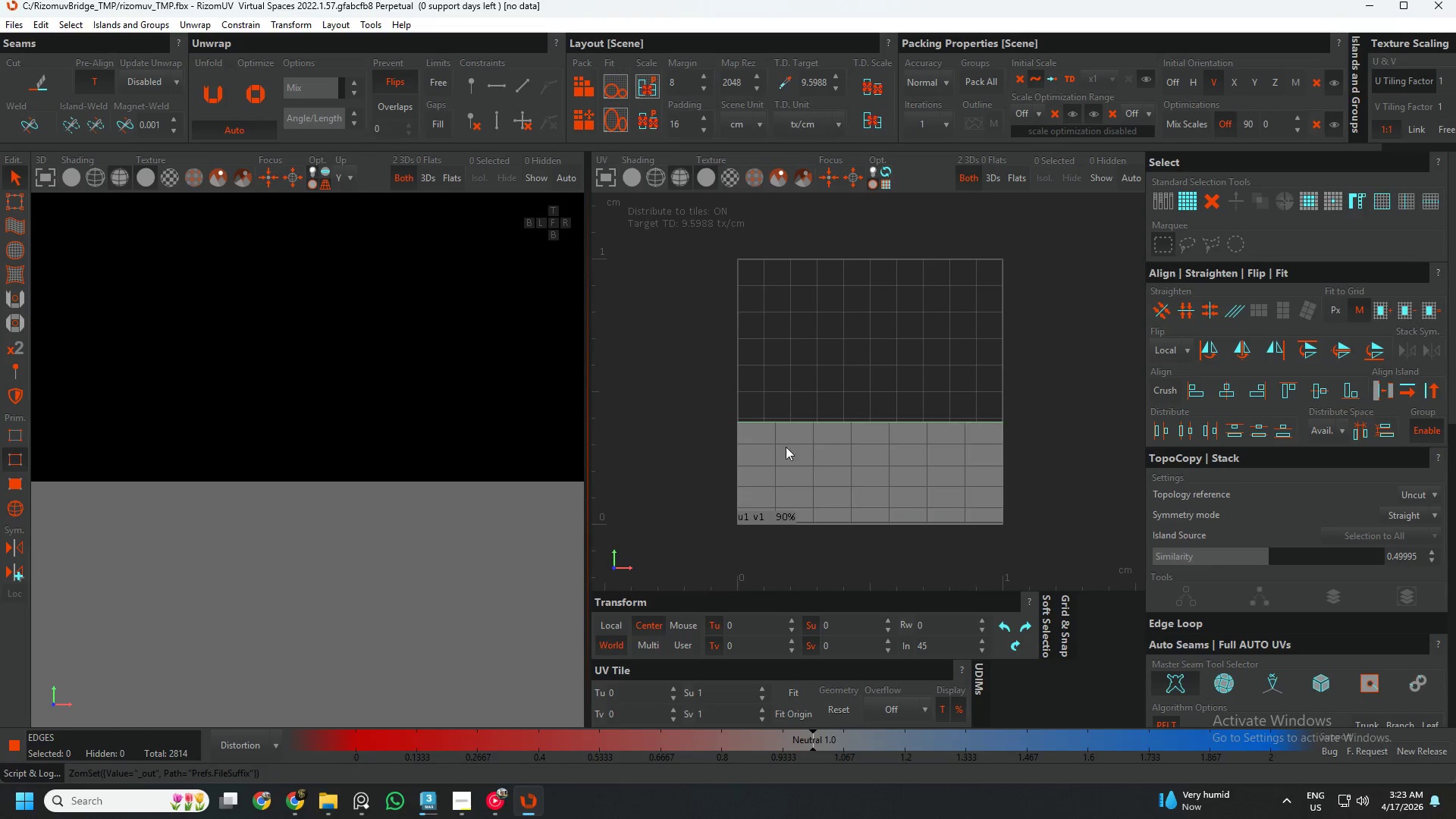 
left_click([381, 401])
 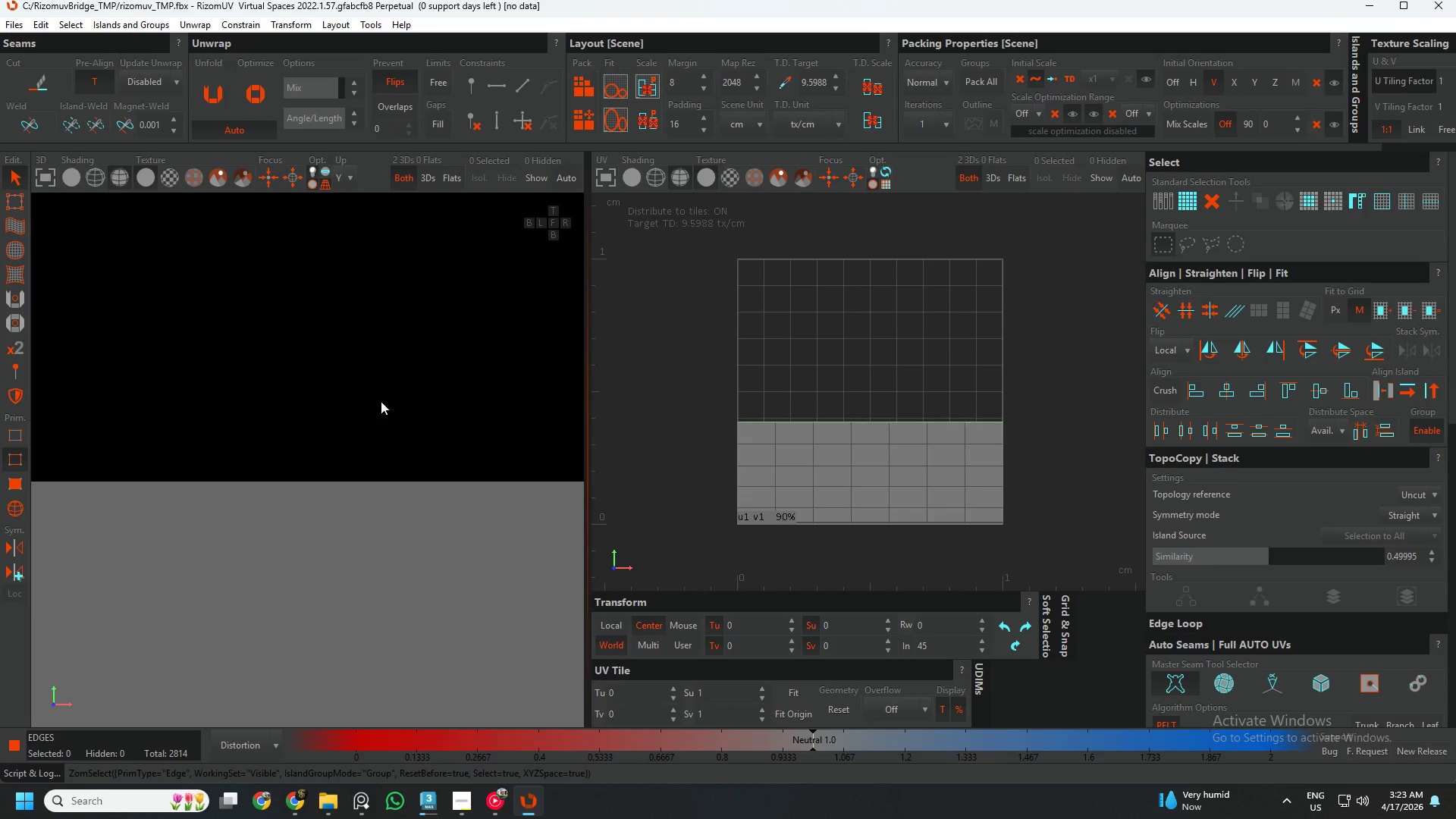 
key(F)
 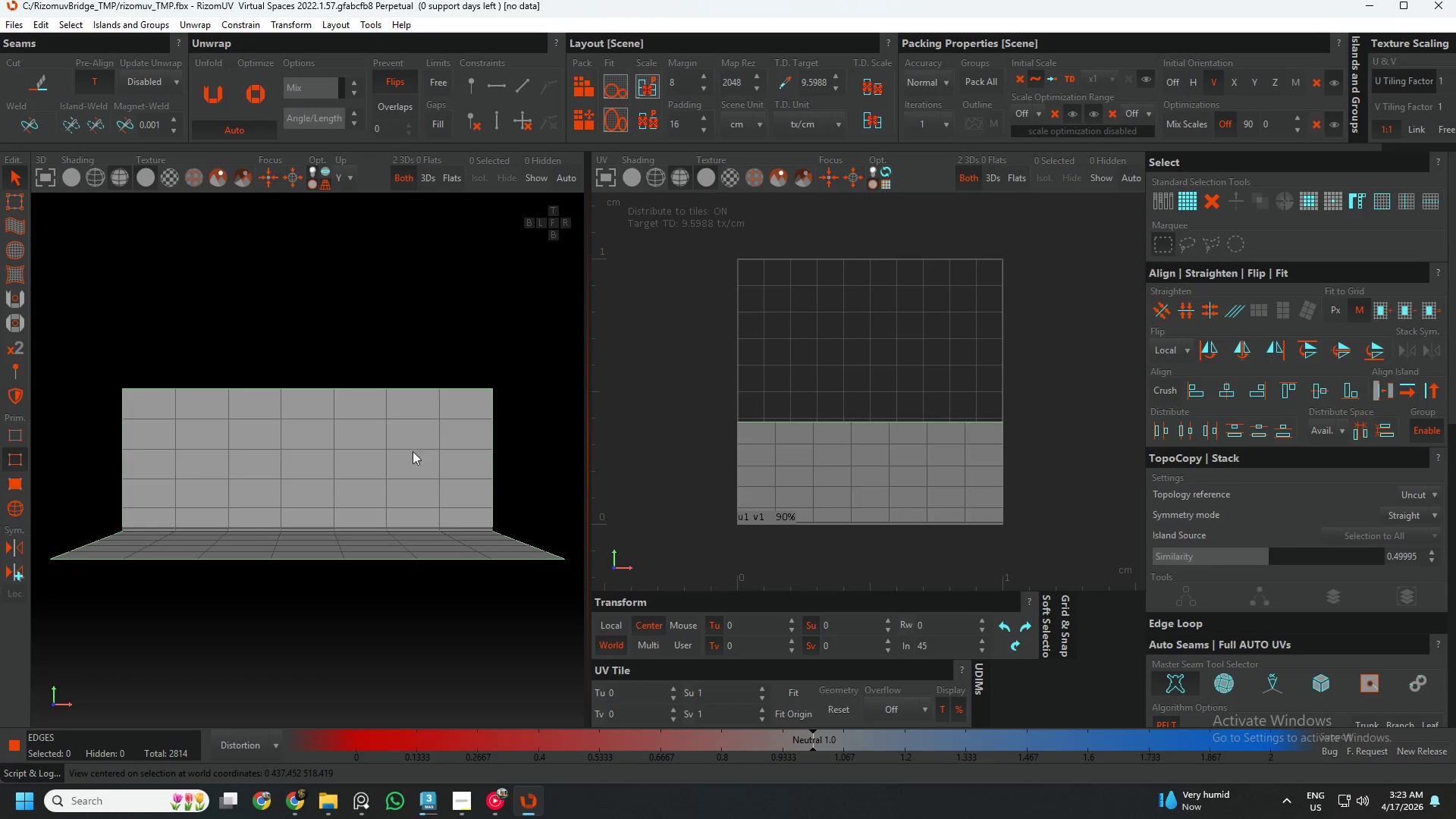 
hold_key(key=AltLeft, duration=0.56)
scroll: coordinate [433, 491], scroll_direction: down, amount: 1.0
 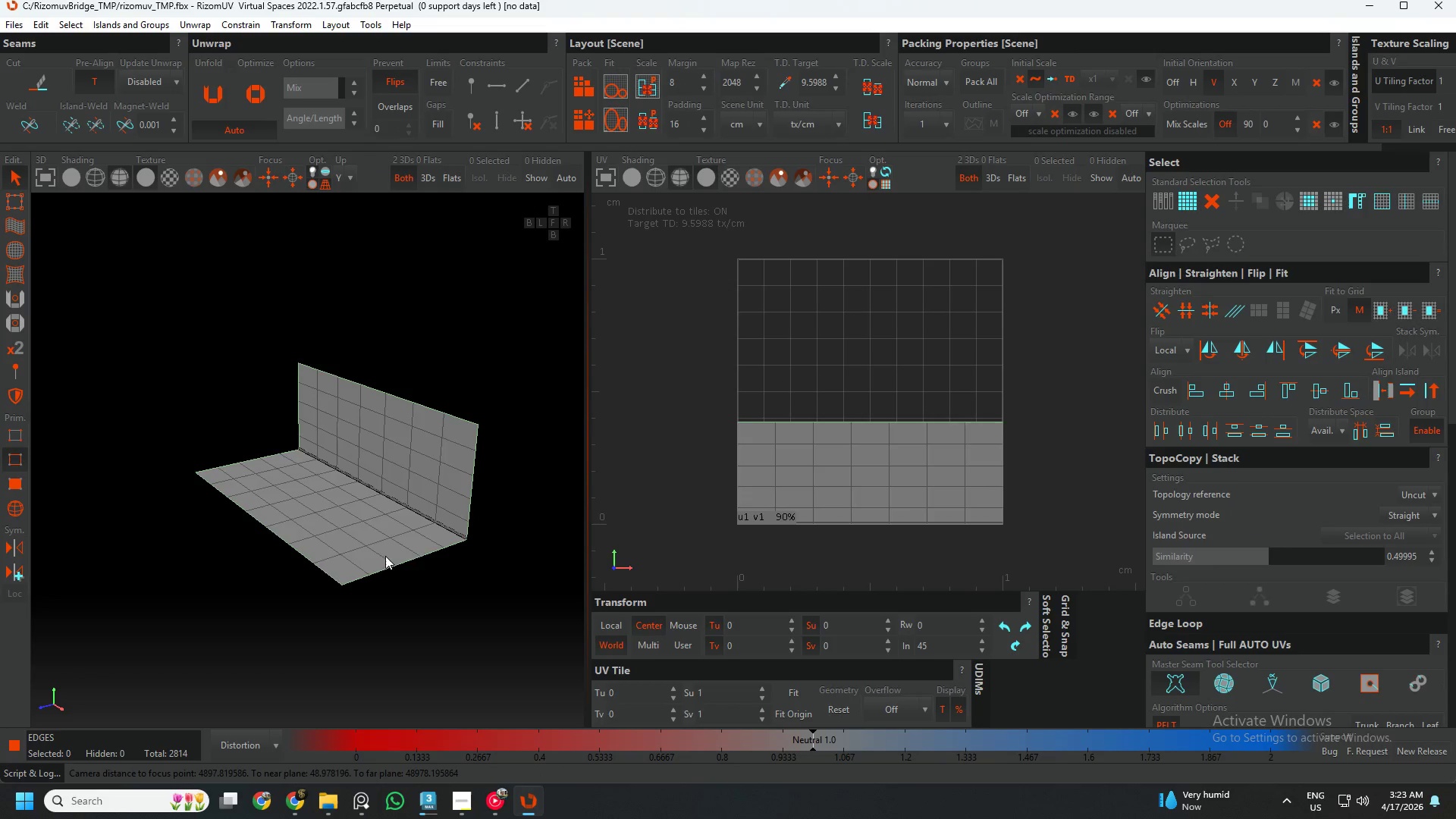 
scroll: coordinate [458, 554], scroll_direction: up, amount: 11.0
 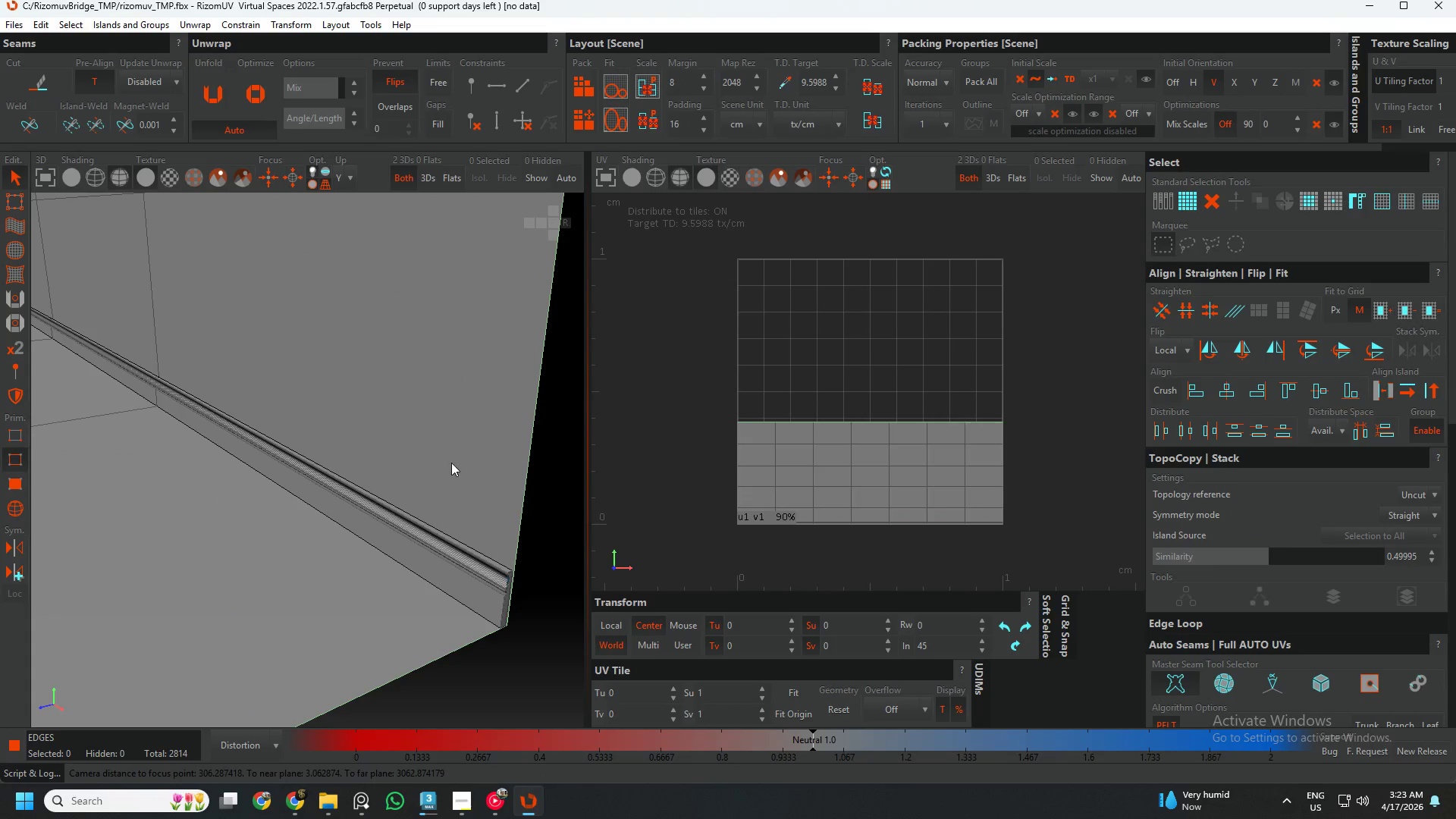 
key(F4)
 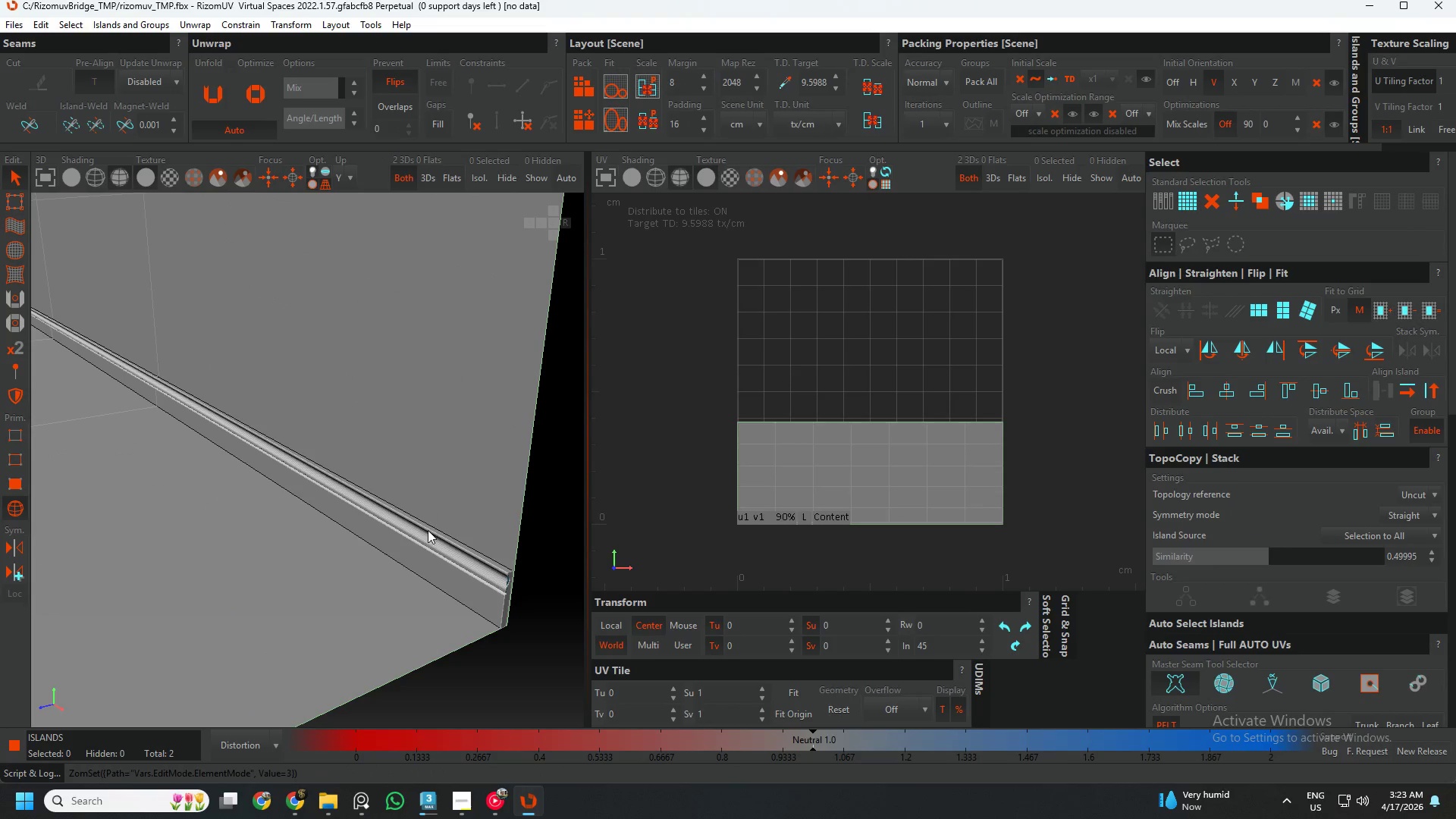 
left_click([429, 539])
 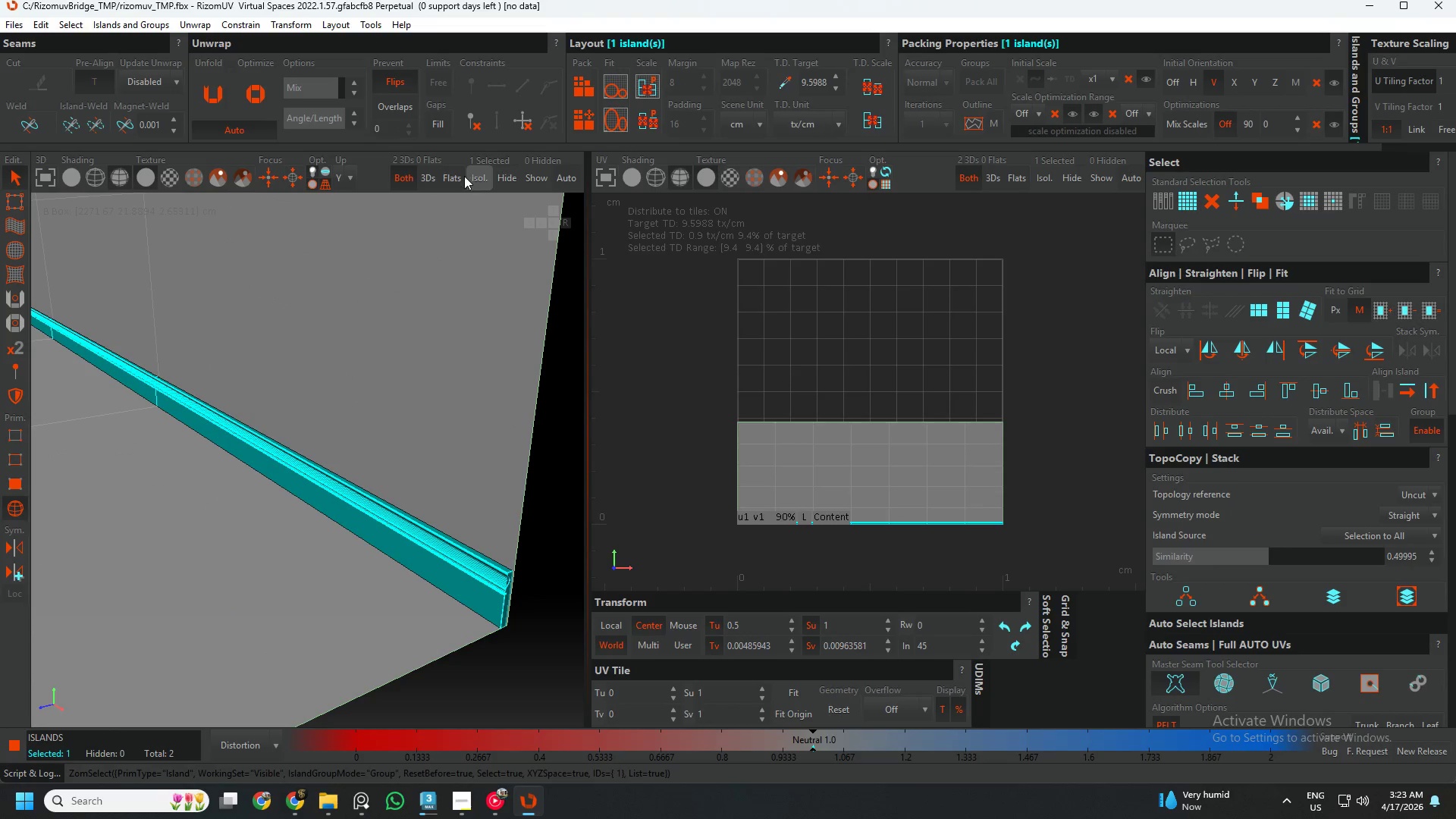 
left_click([478, 176])
 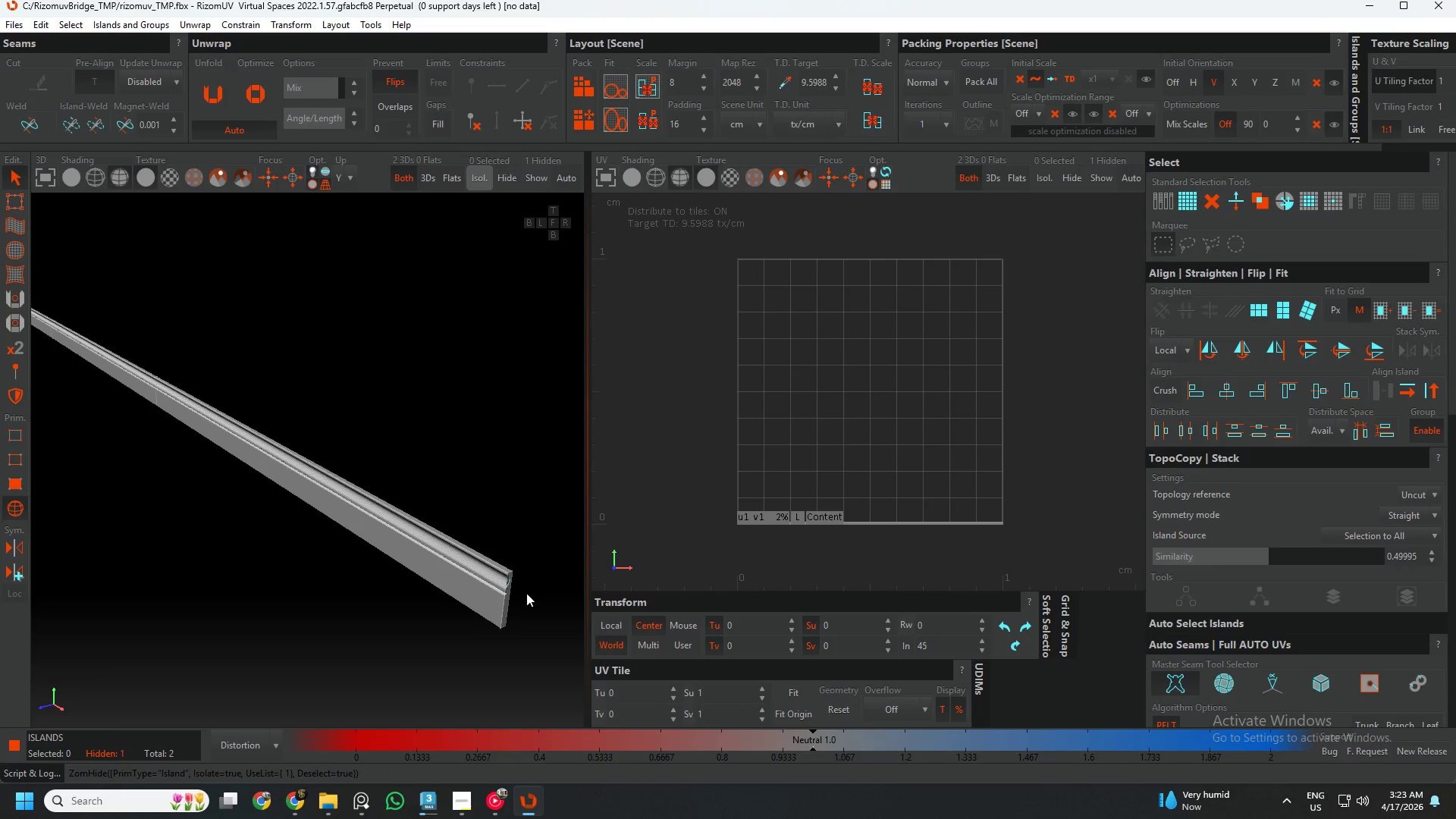 
scroll: coordinate [504, 587], scroll_direction: up, amount: 6.0
 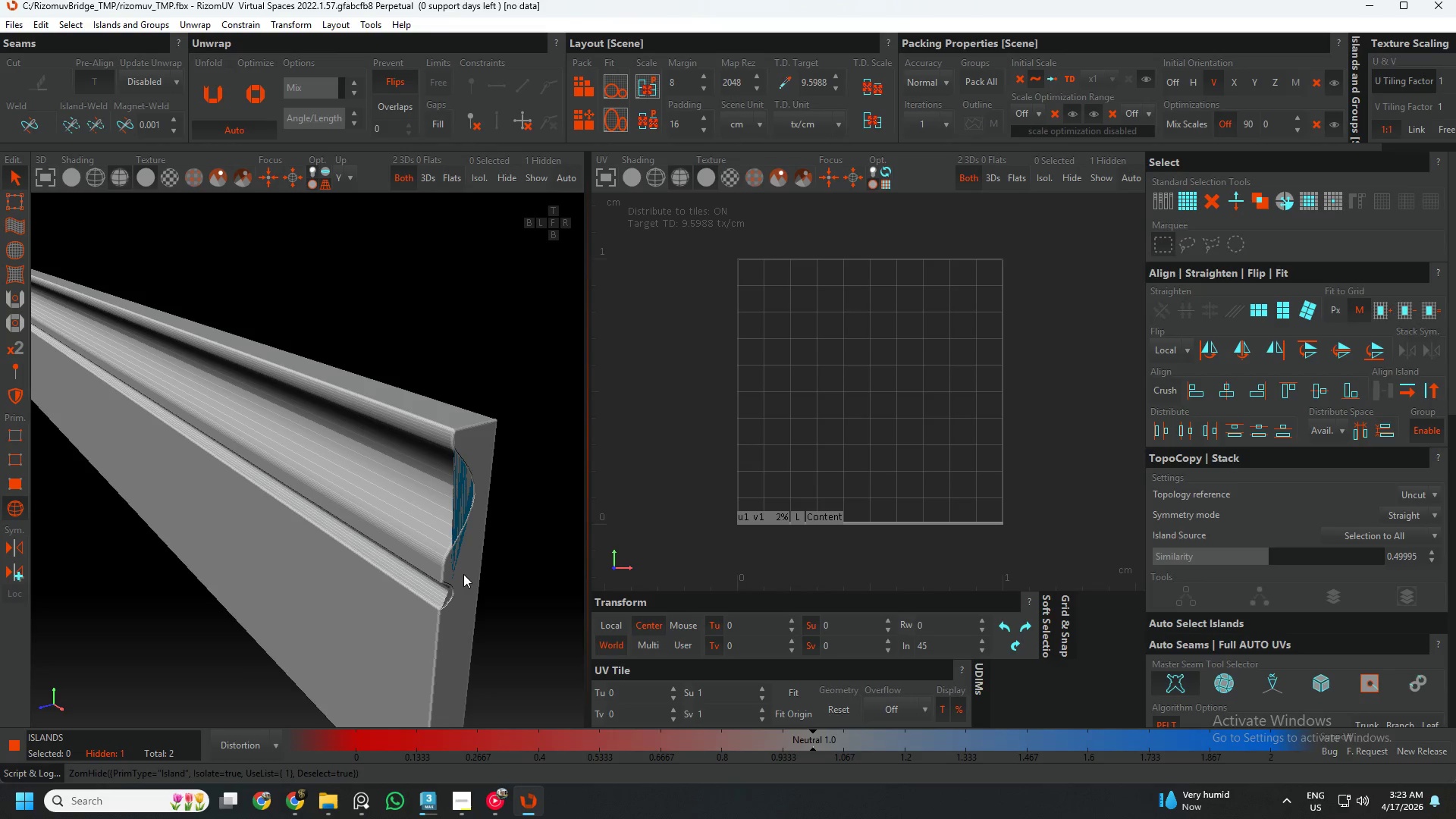 
key(F2)
 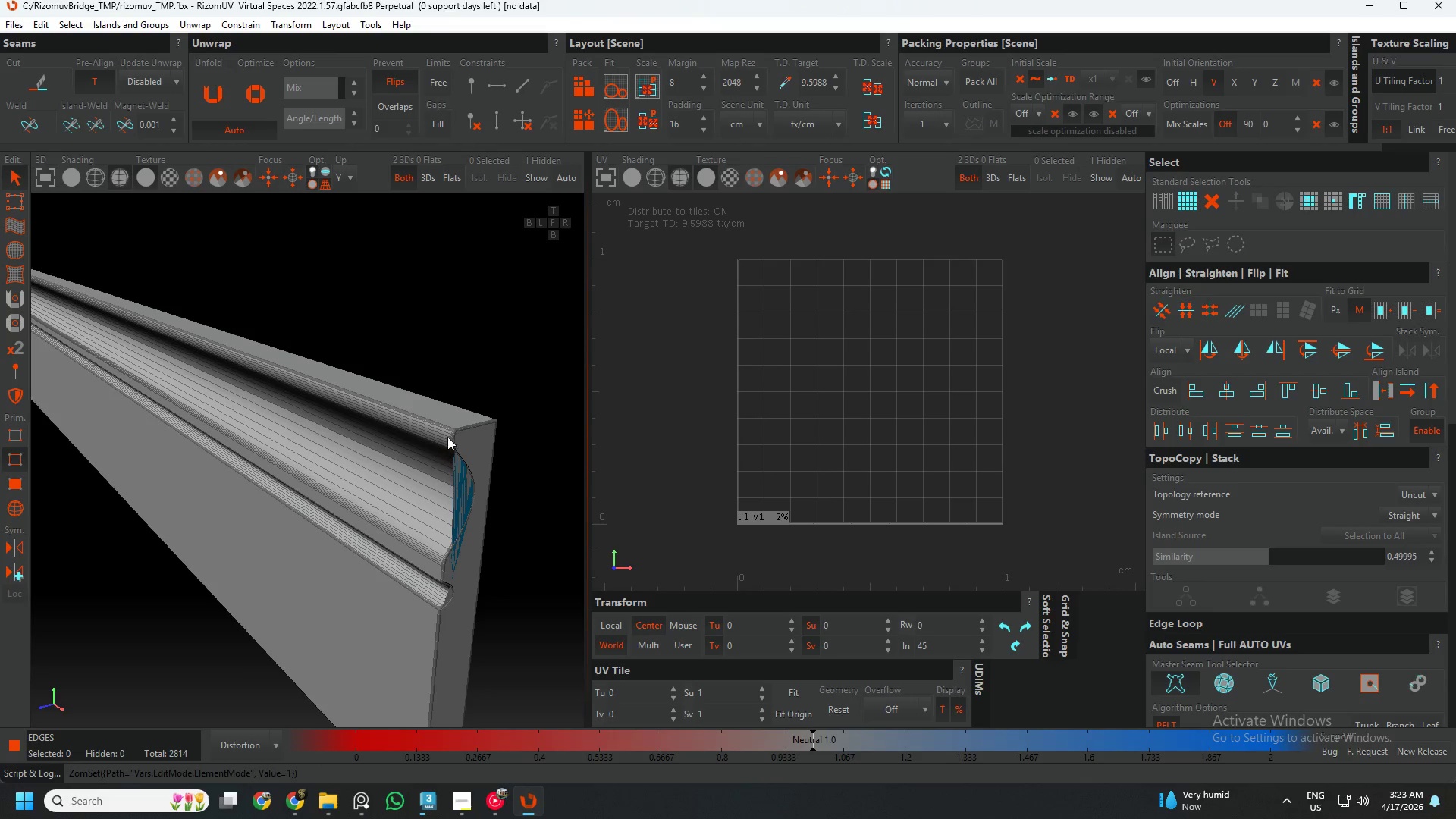 
scroll: coordinate [466, 386], scroll_direction: up, amount: 12.0
 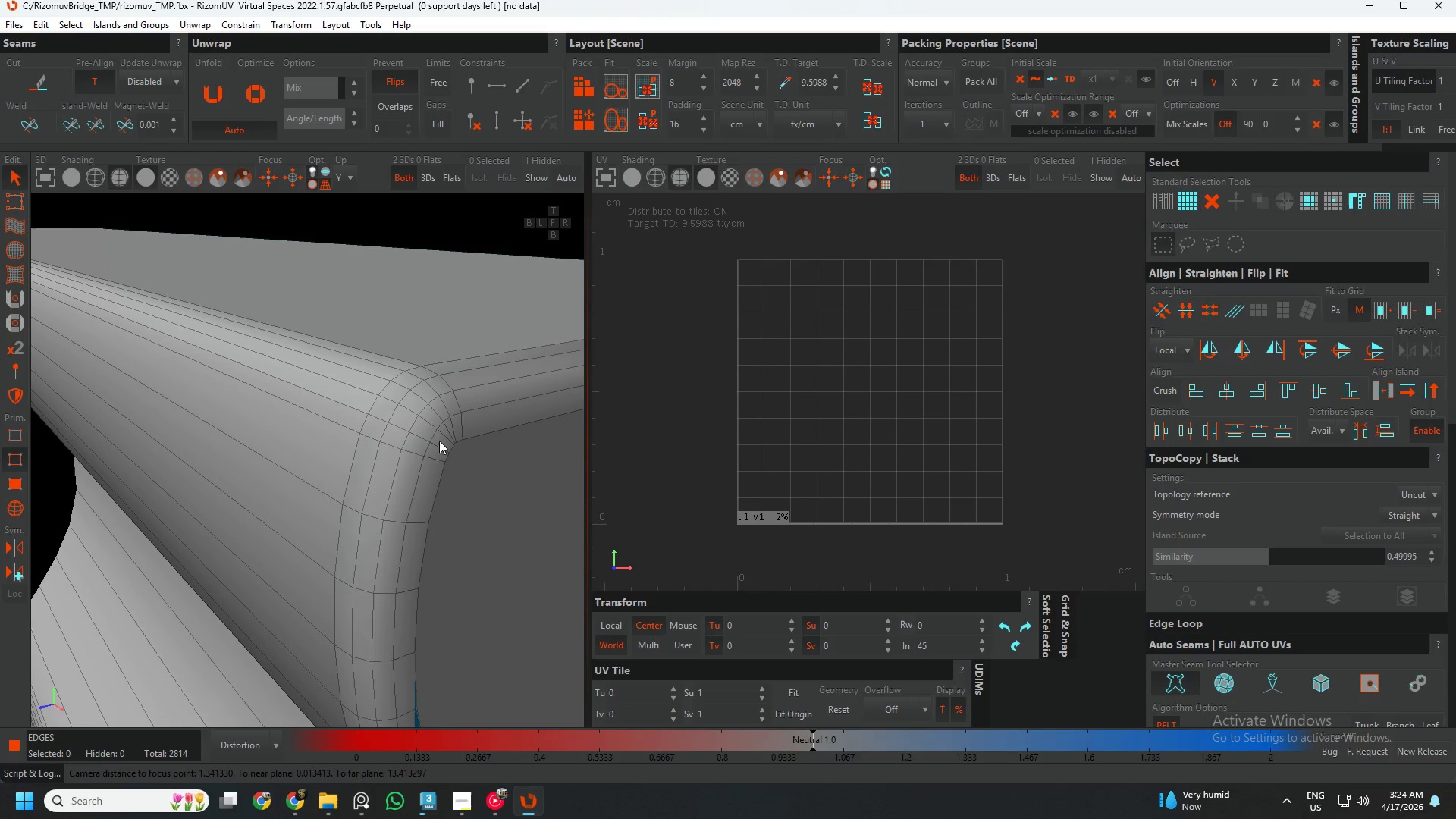 
scroll: coordinate [456, 453], scroll_direction: down, amount: 6.0
 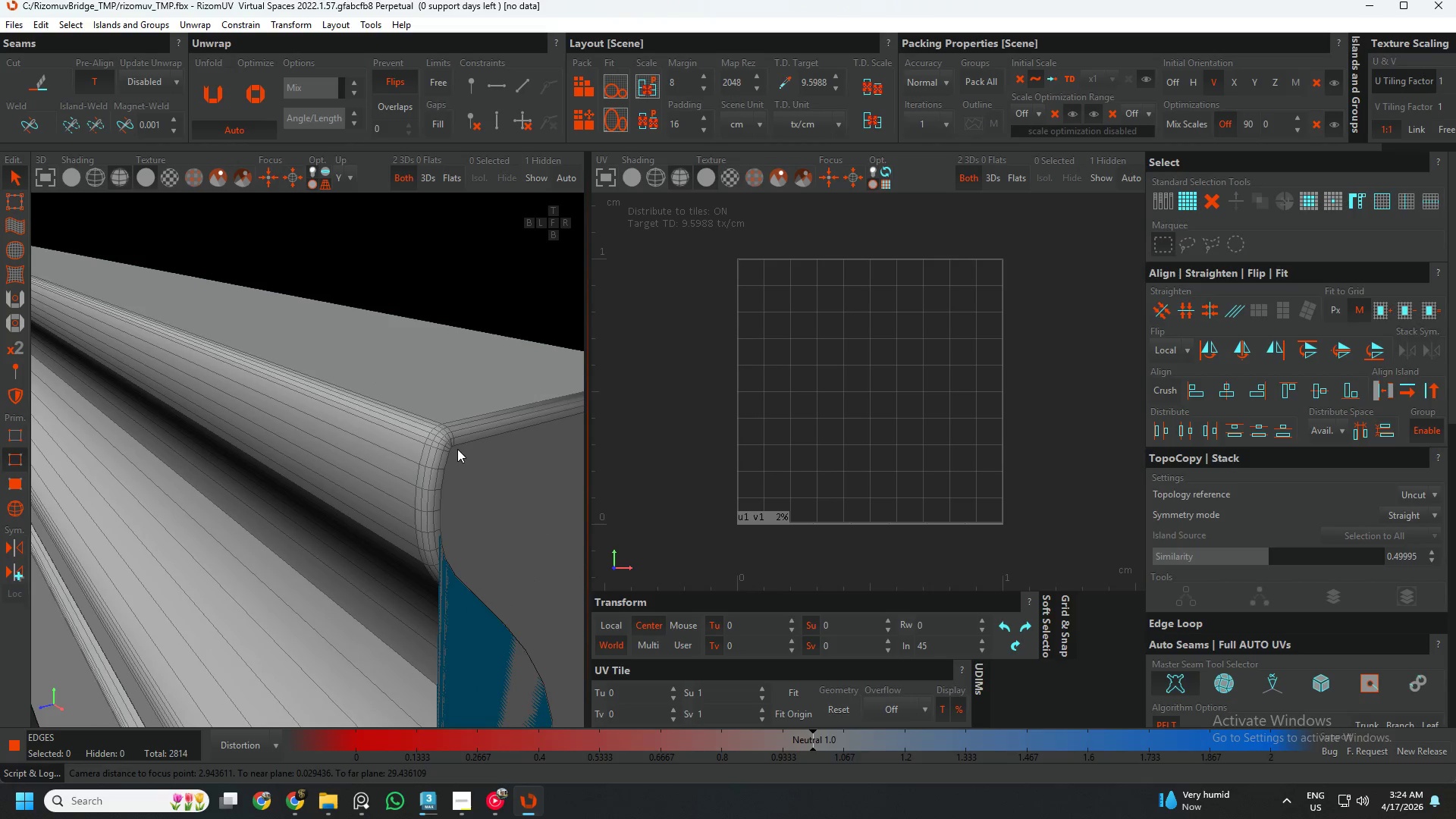 
scroll: coordinate [450, 444], scroll_direction: up, amount: 4.0
 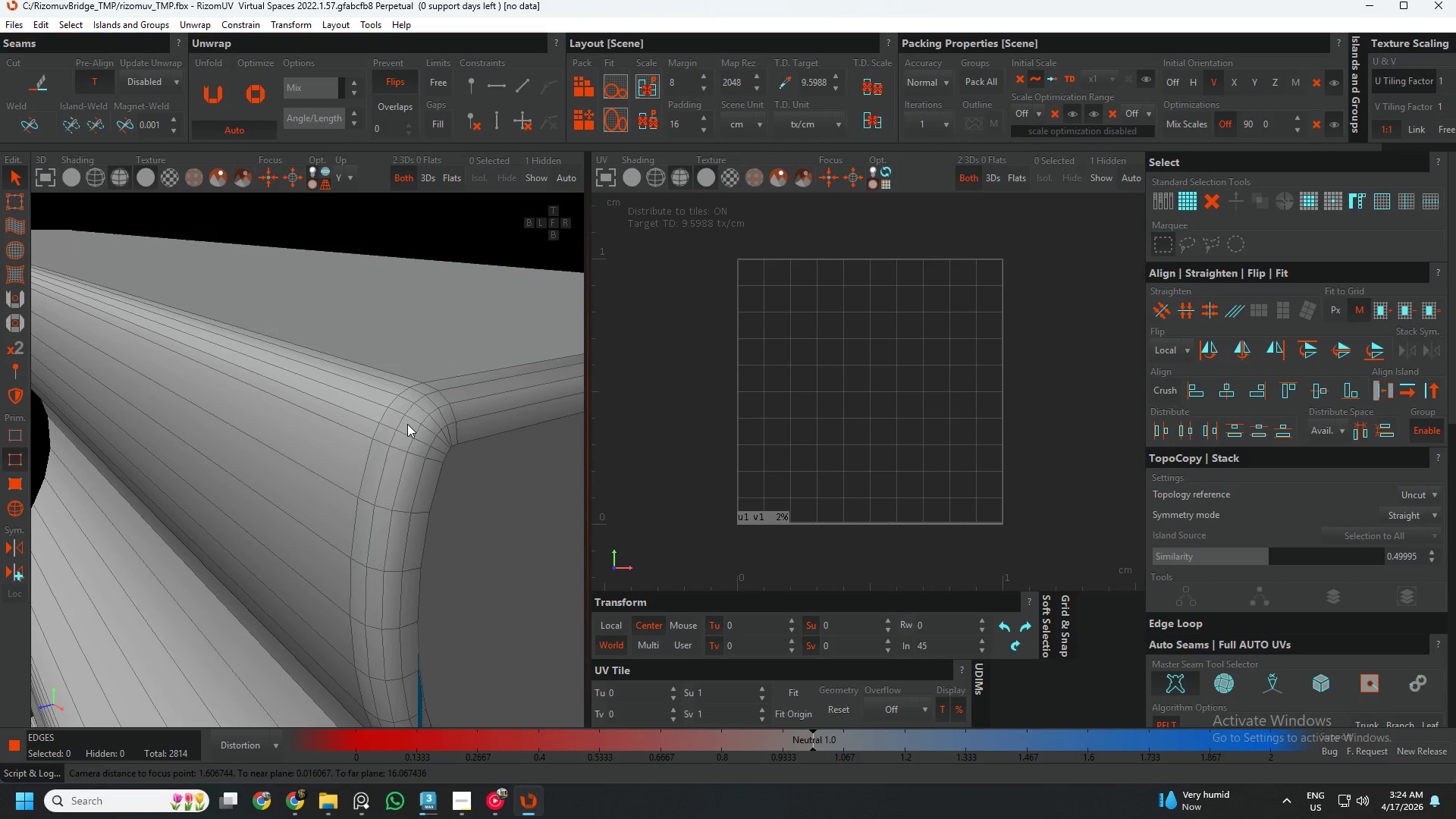 
scroll: coordinate [407, 424], scroll_direction: down, amount: 7.0
 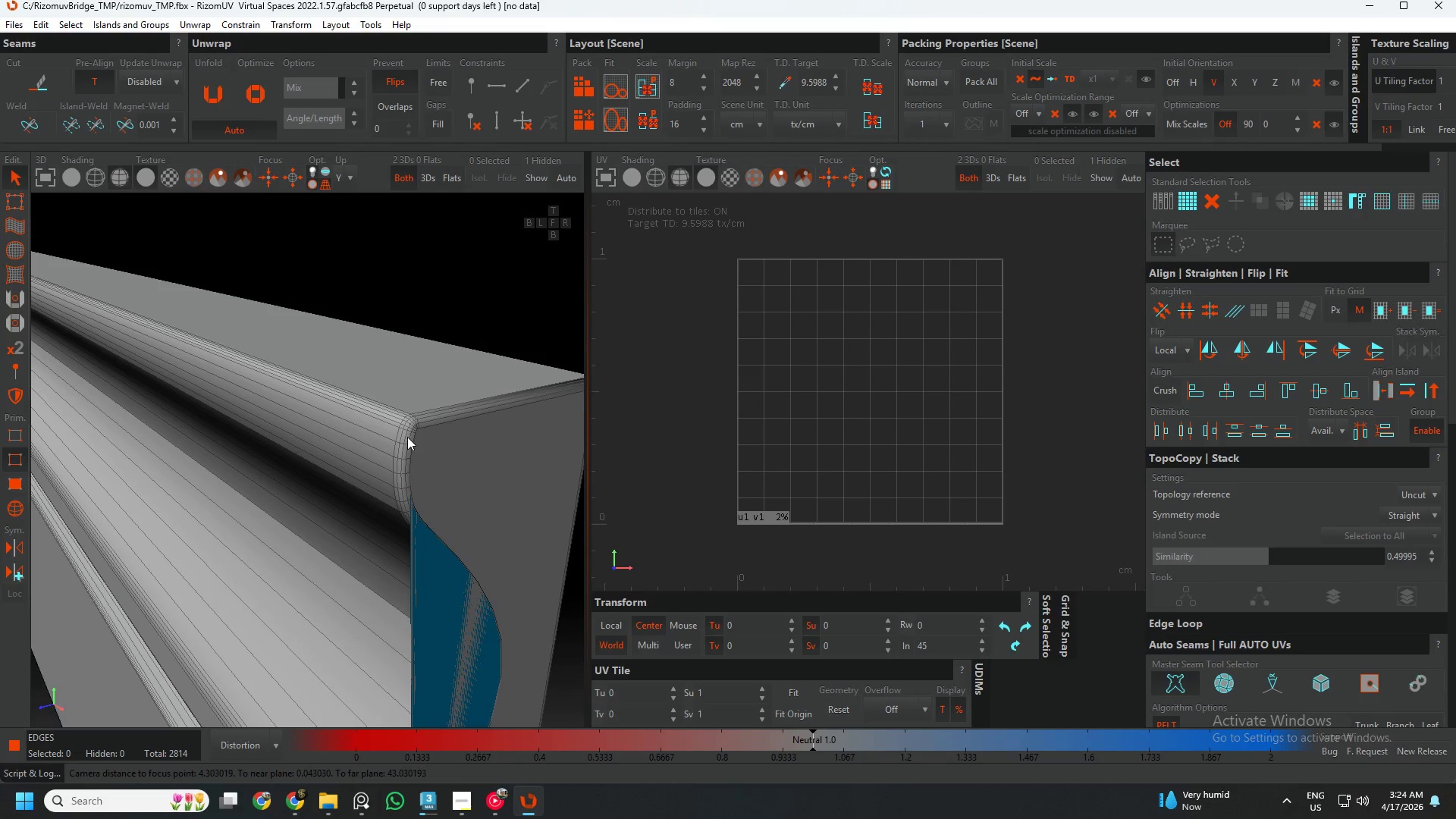 
scroll: coordinate [410, 440], scroll_direction: up, amount: 3.0
 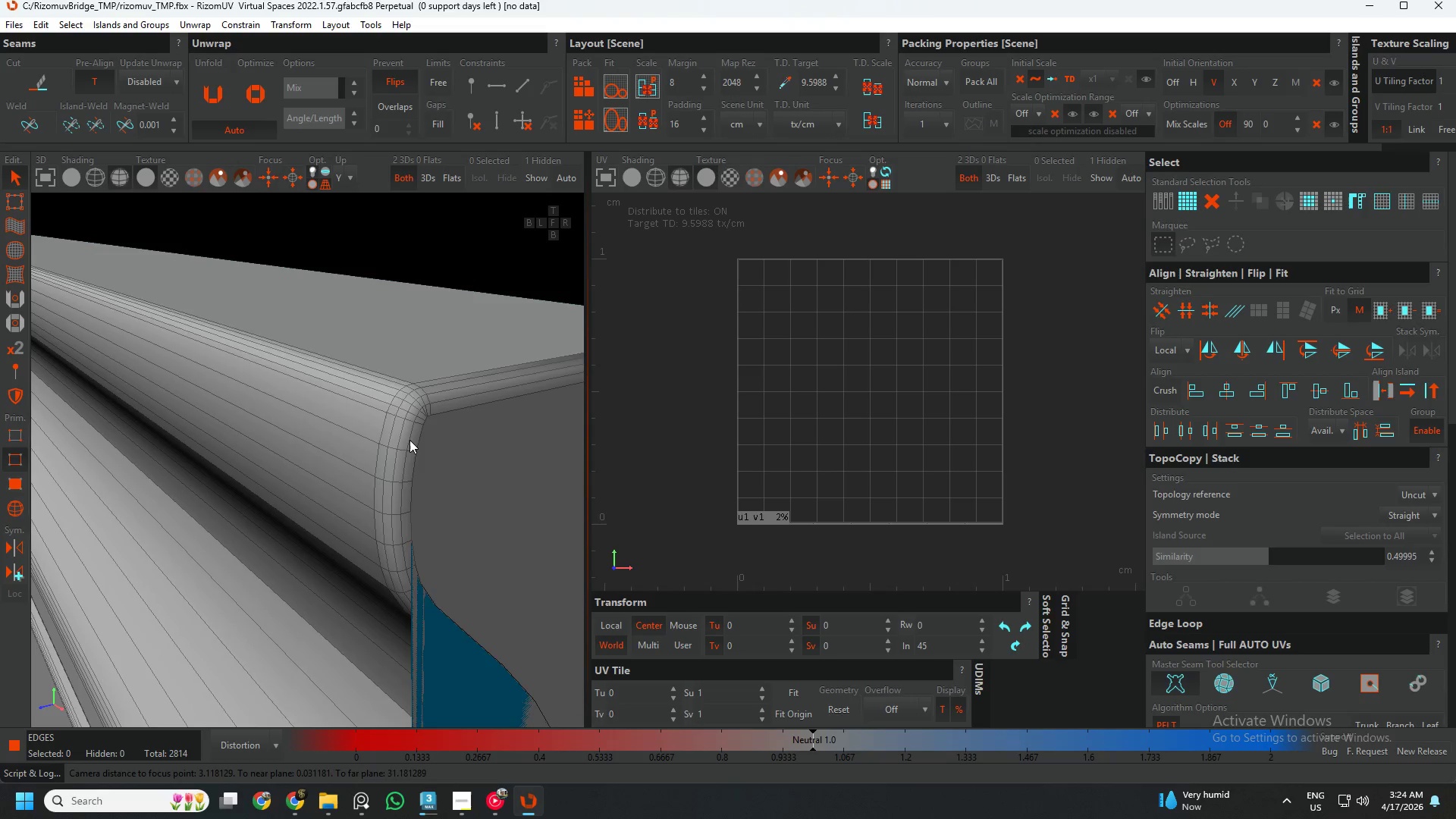 
scroll: coordinate [410, 440], scroll_direction: down, amount: 6.0
 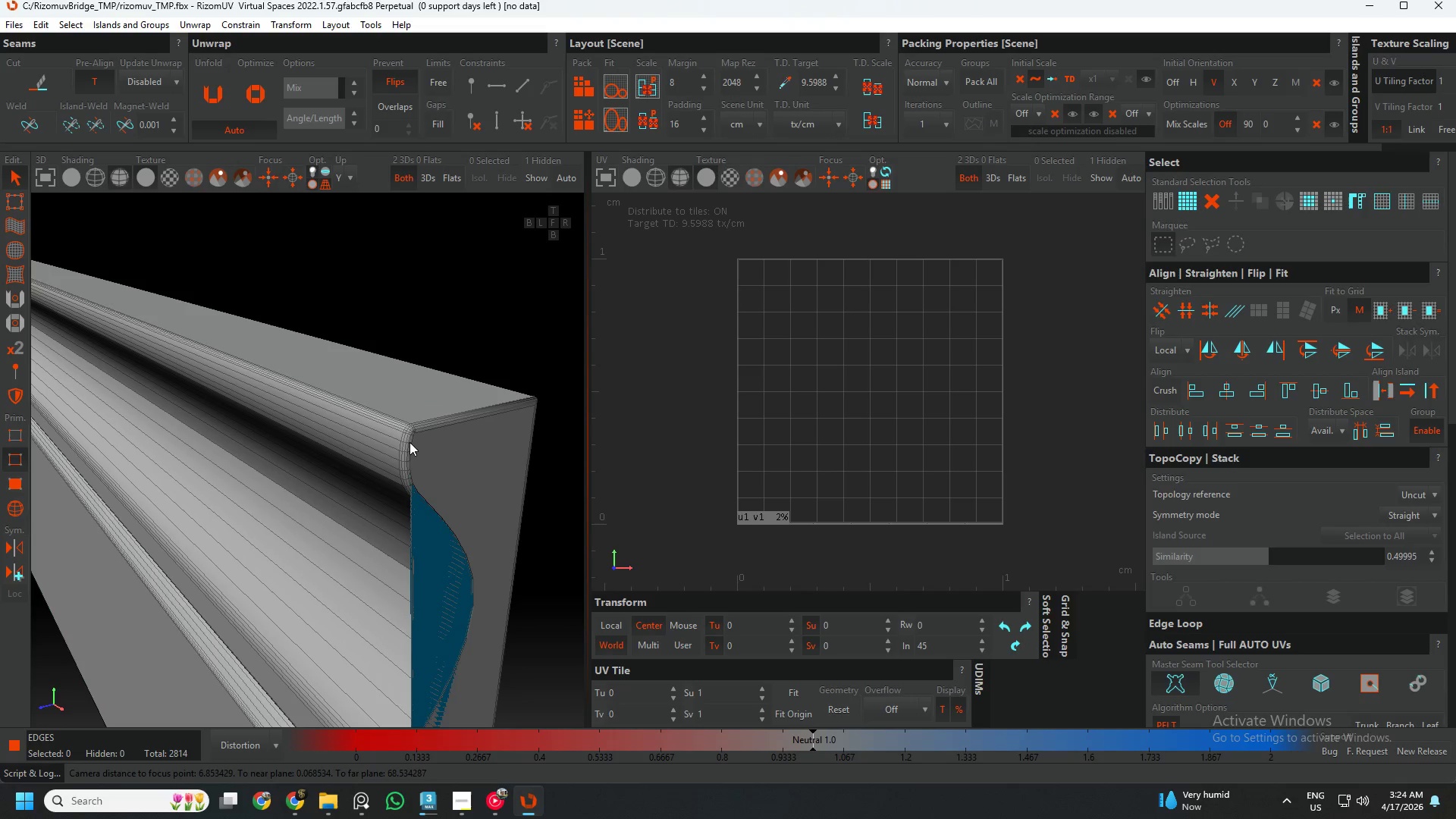 
wait(10.16)
 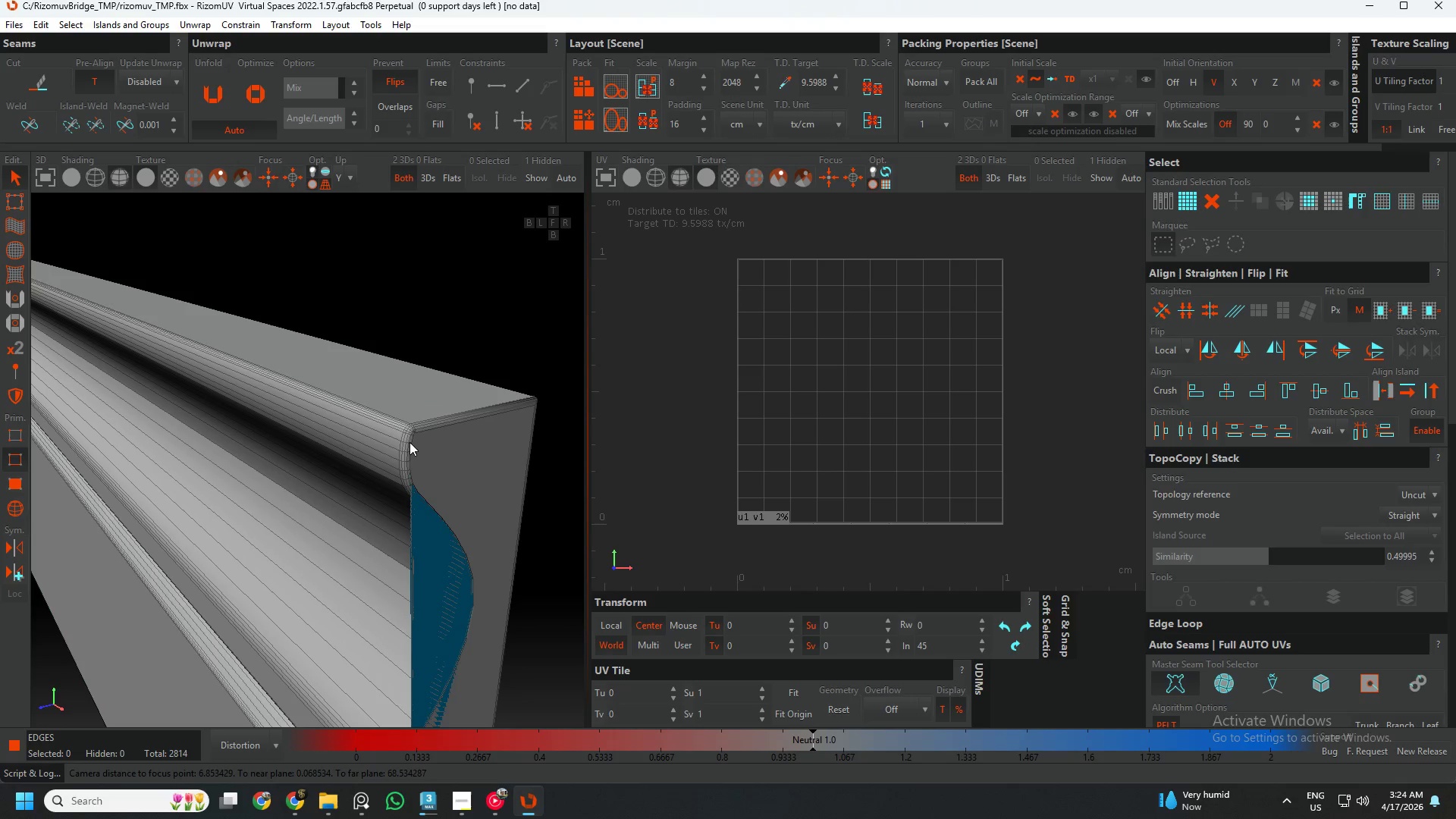 
scroll: coordinate [411, 408], scroll_direction: up, amount: 6.0
 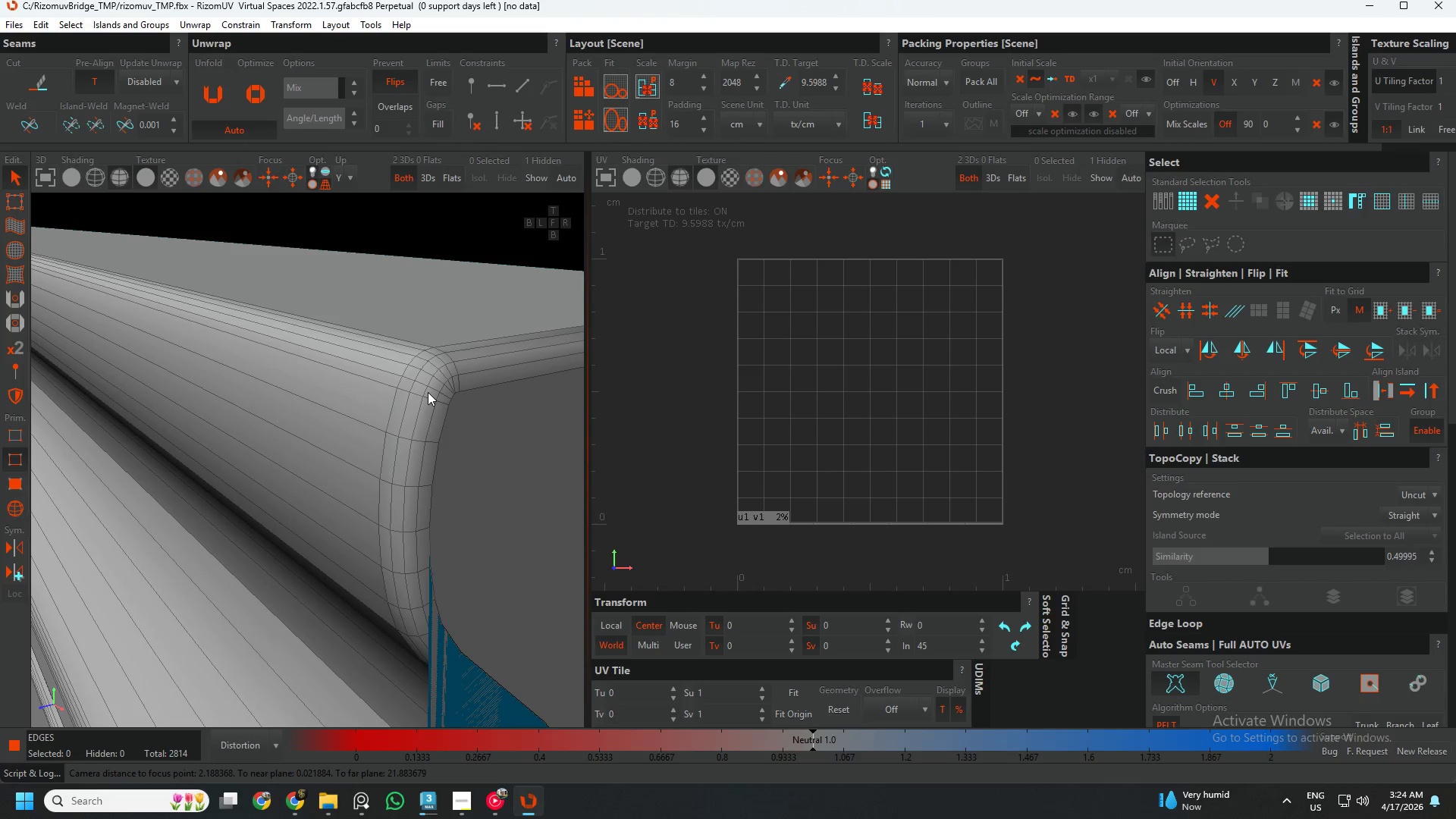 
double_click([428, 392])
 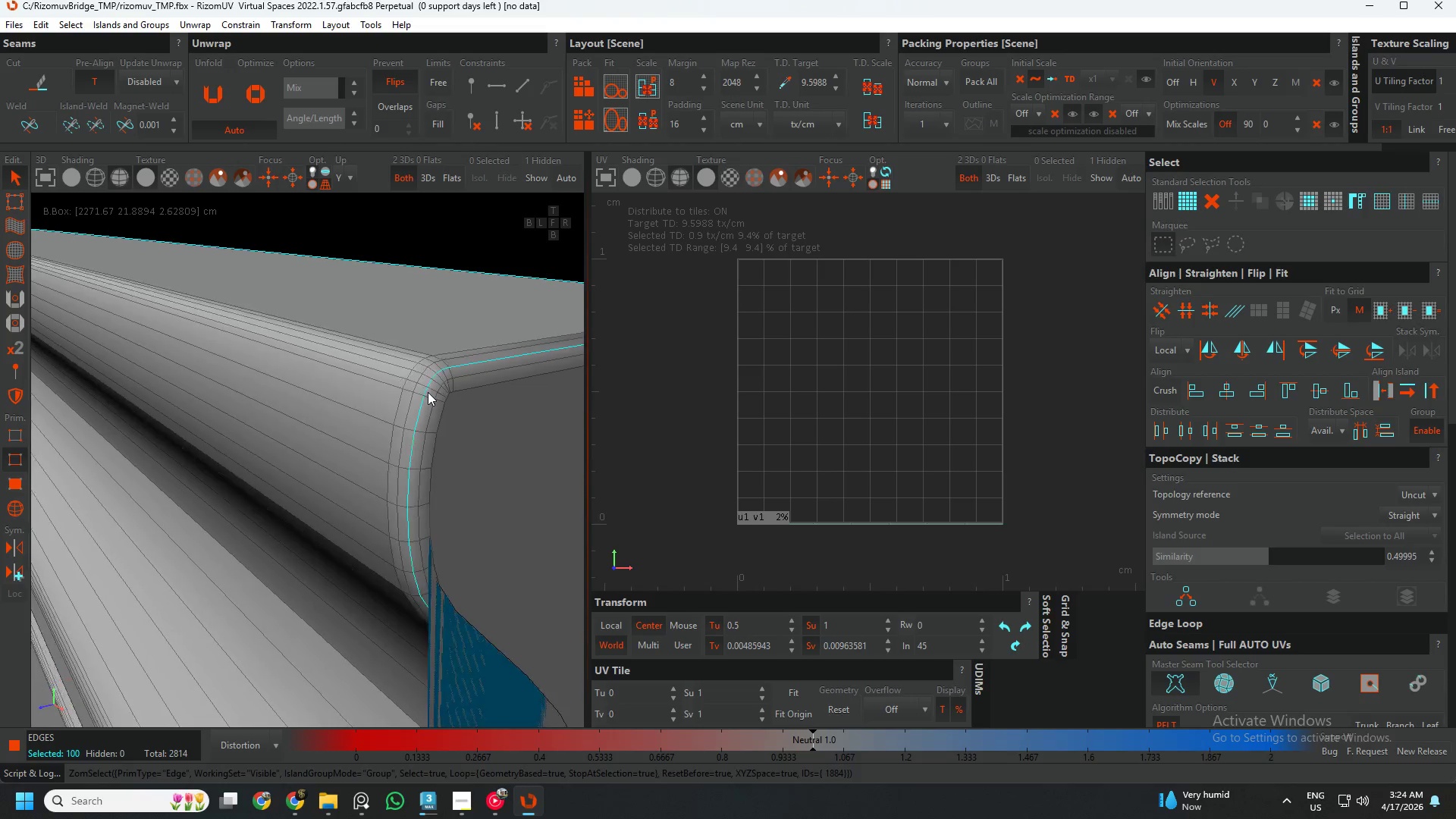 
scroll: coordinate [428, 392], scroll_direction: down, amount: 9.0
 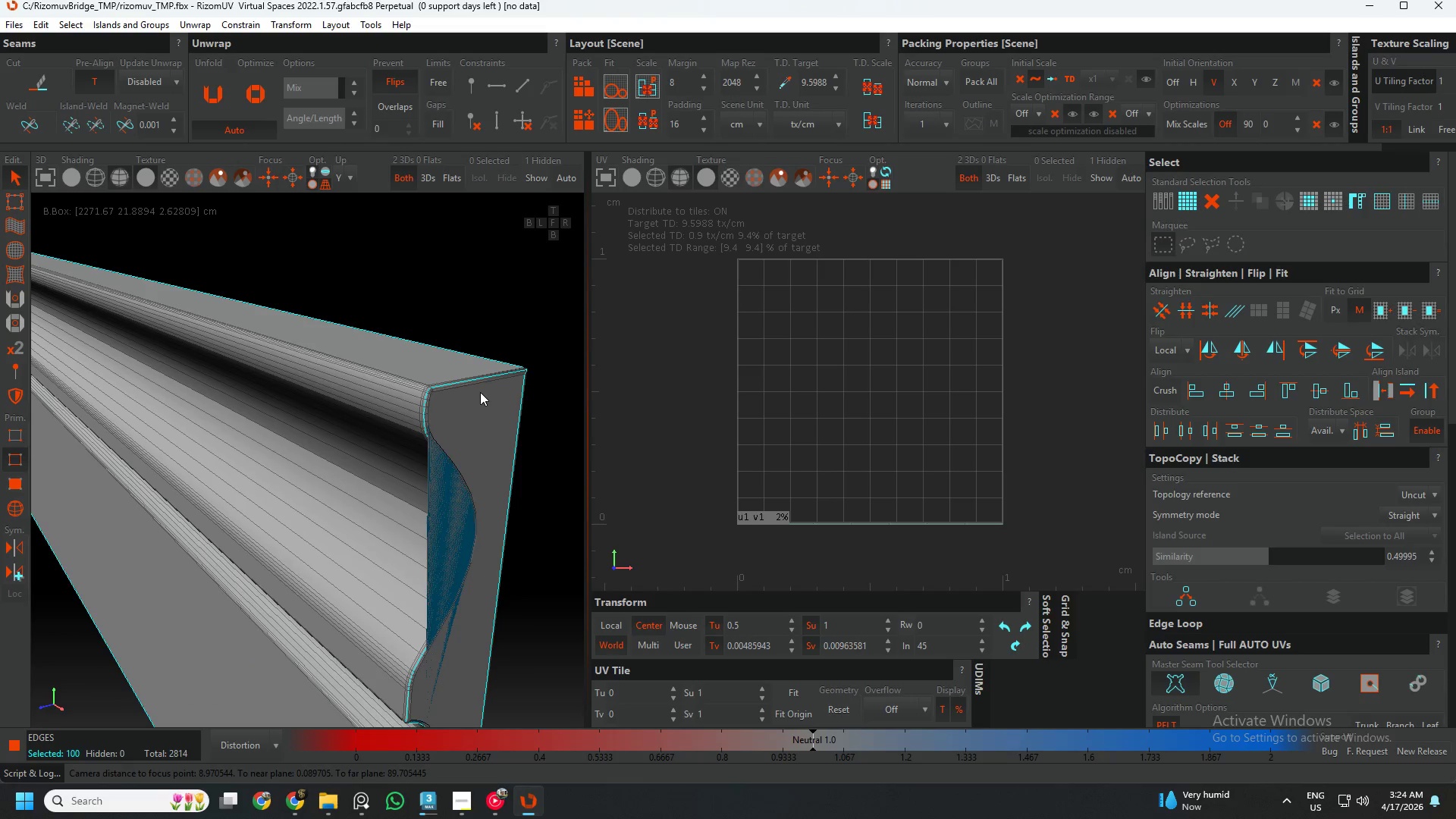 
hold_key(key=AltLeft, duration=0.52)
 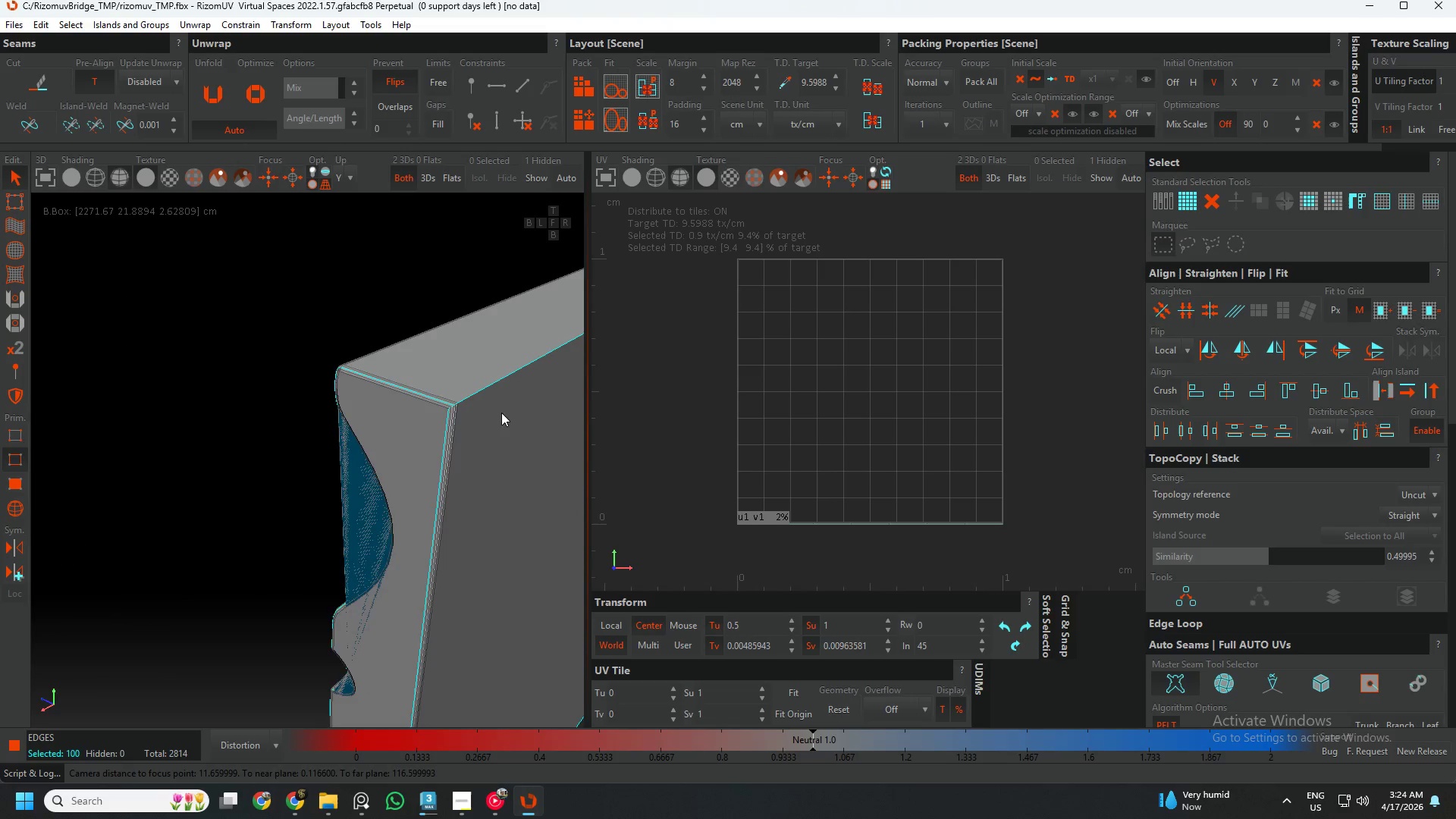 
scroll: coordinate [402, 400], scroll_direction: up, amount: 7.0
 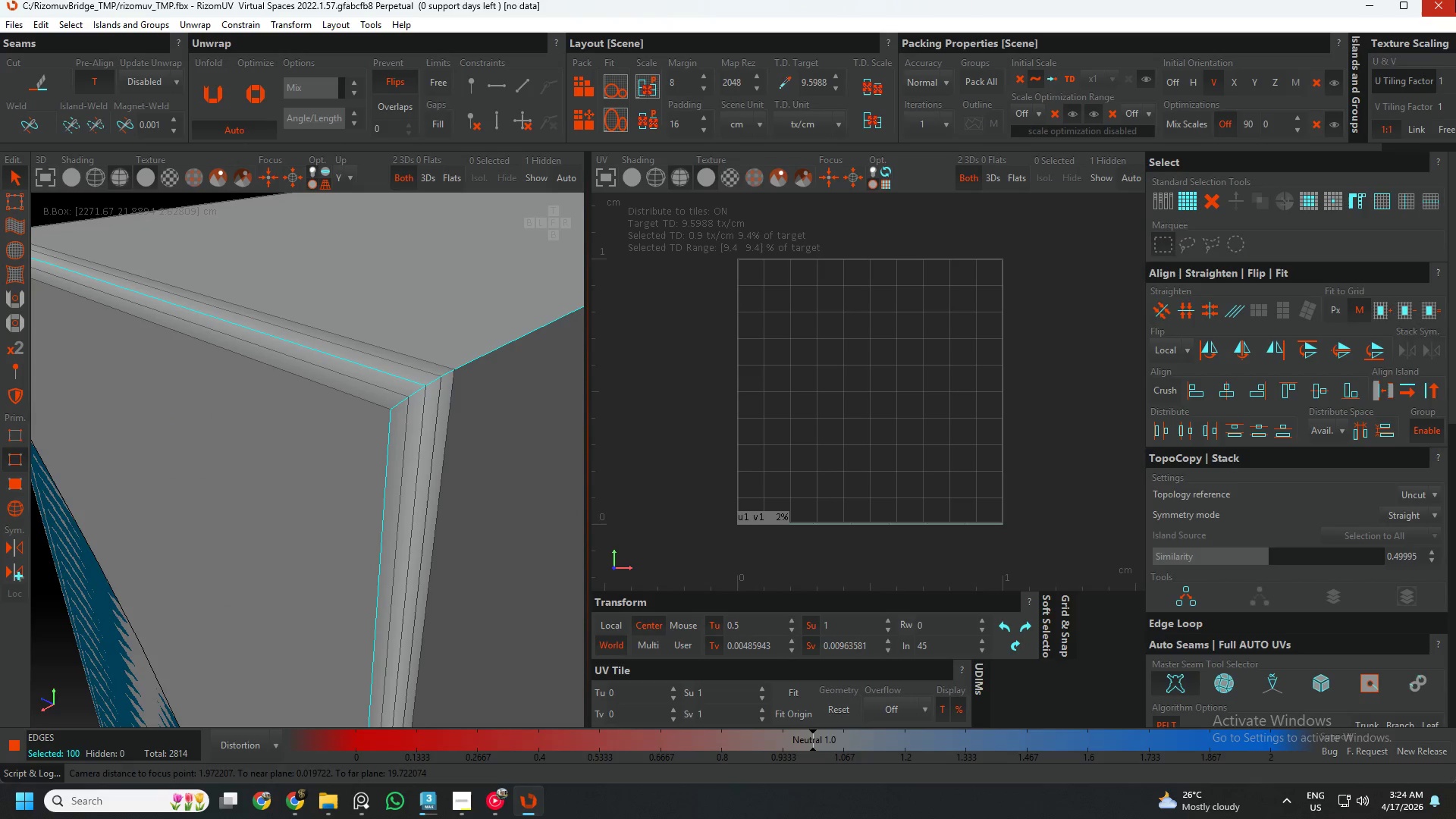 
left_click([1454, 0])
 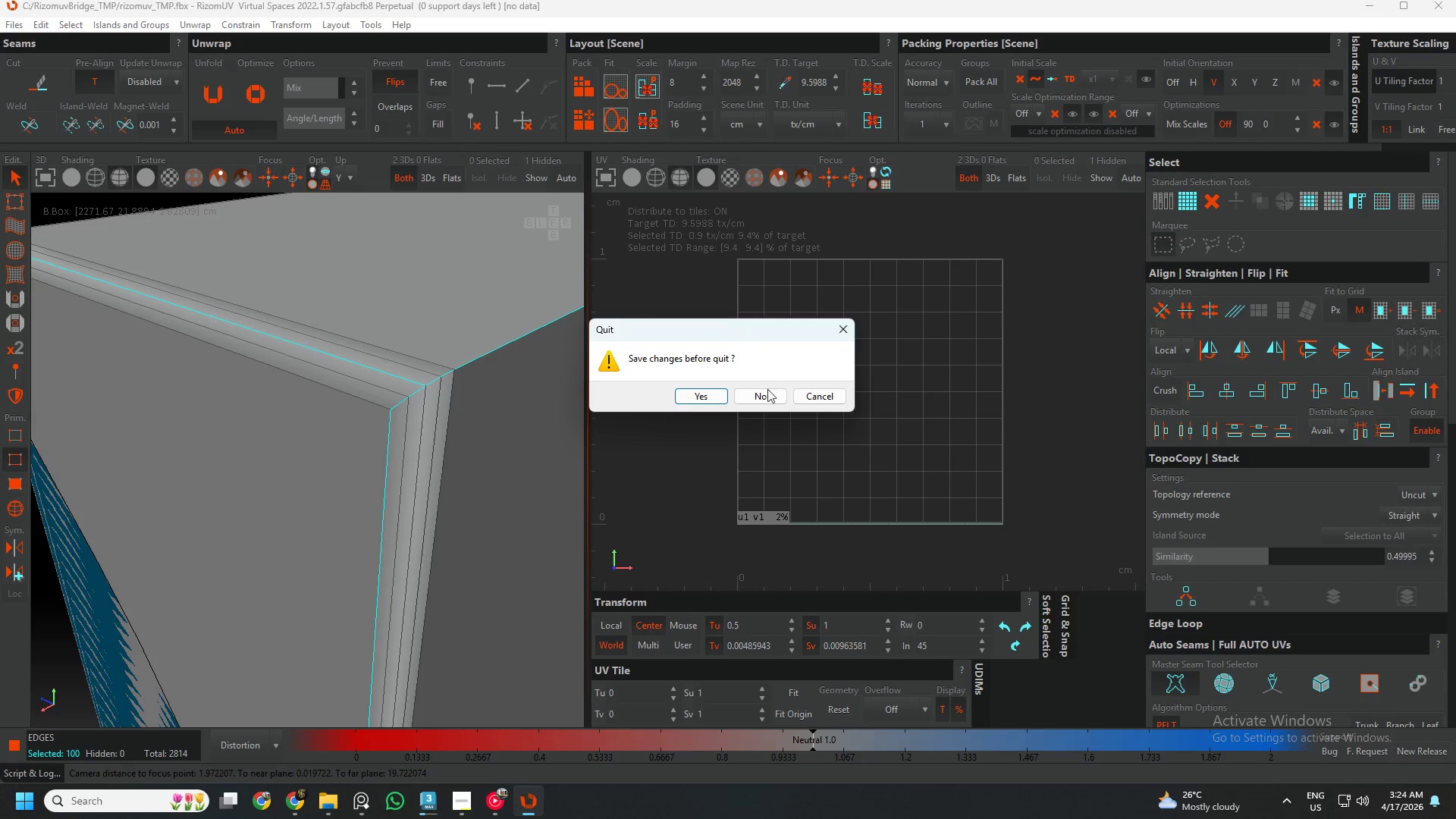 
left_click([767, 394])
 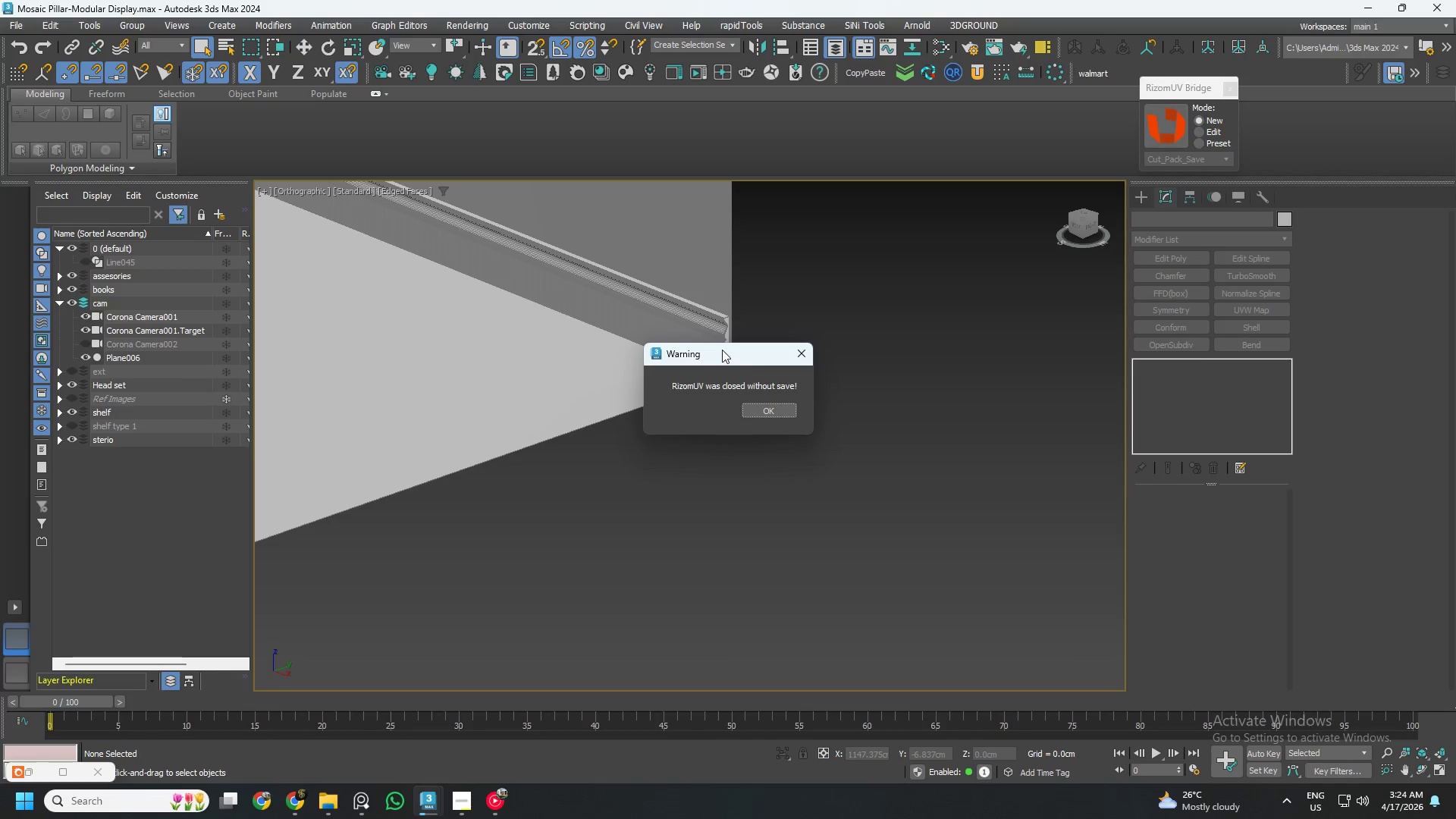 
left_click([784, 416])
 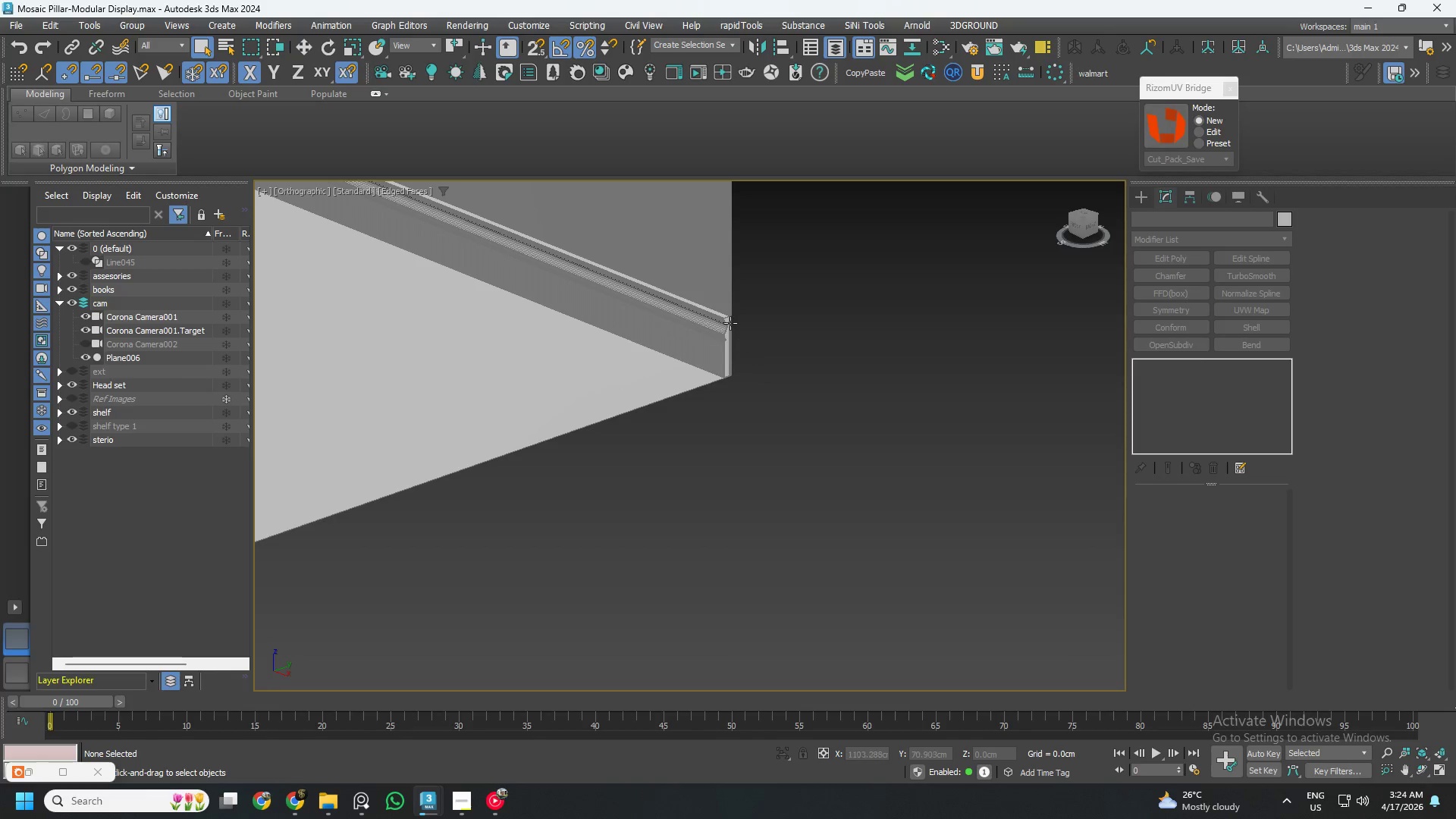 
scroll: coordinate [727, 329], scroll_direction: up, amount: 6.0
 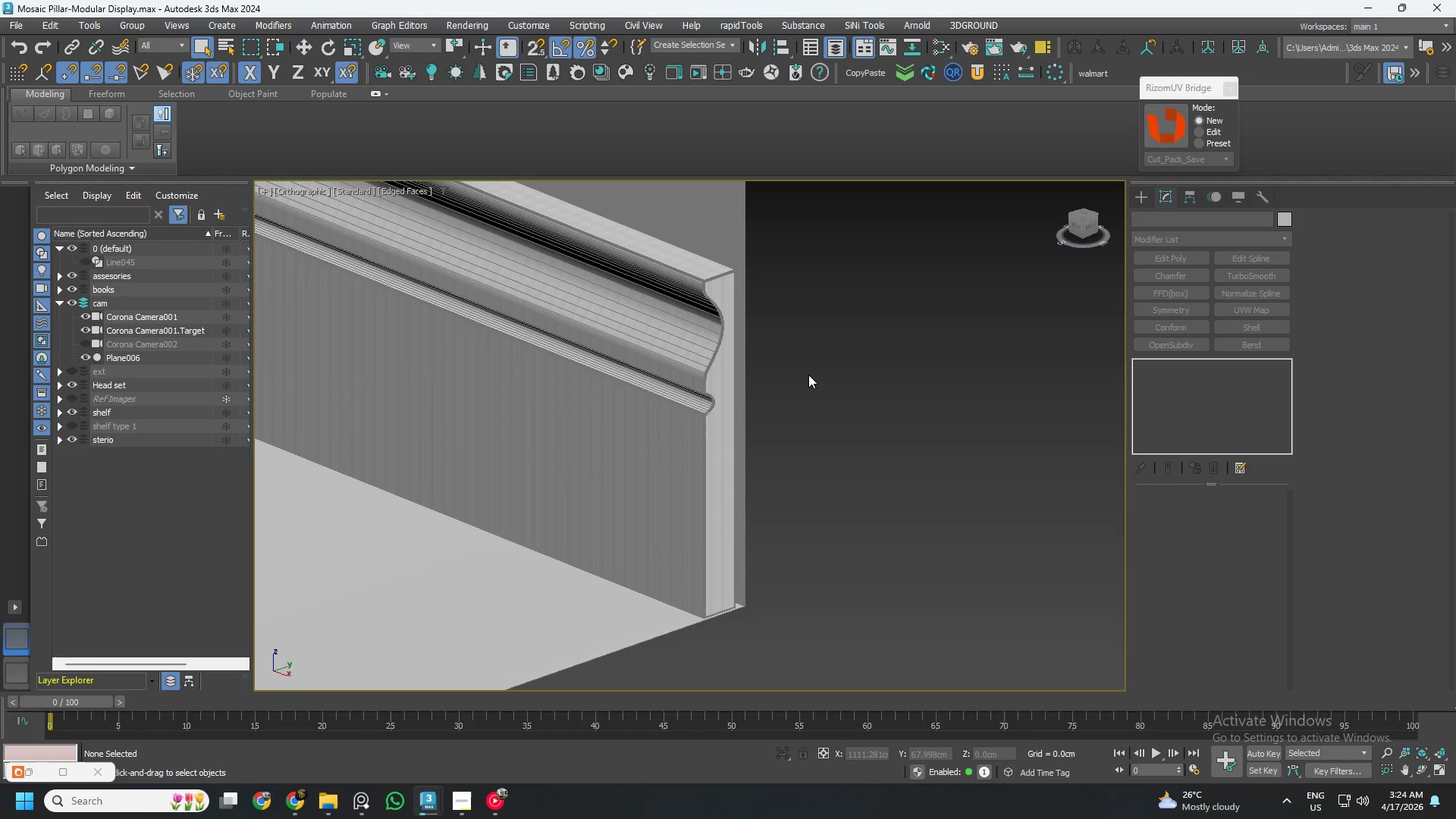 
key(Control+Z)
 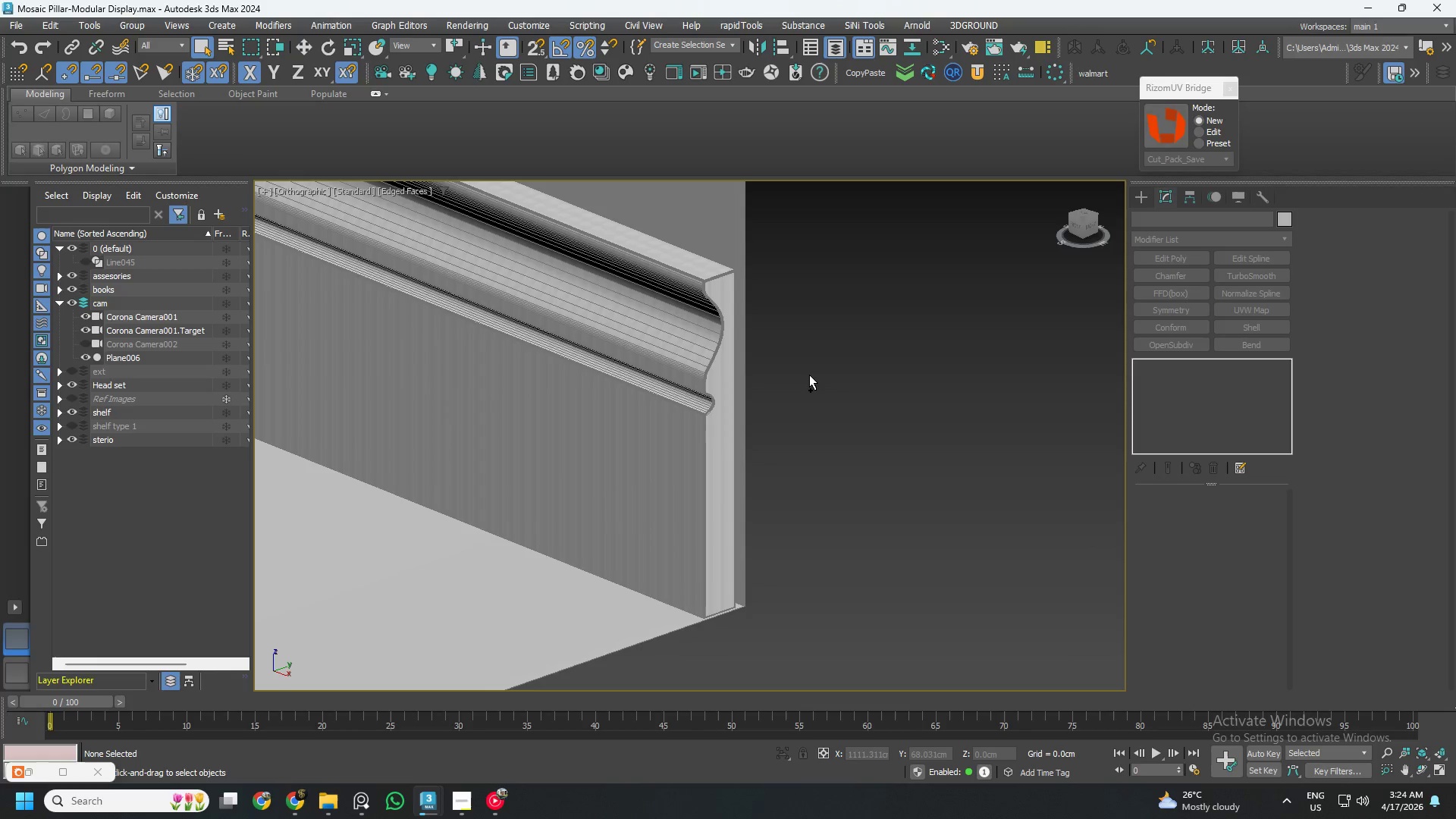 
key(Control+Z)
 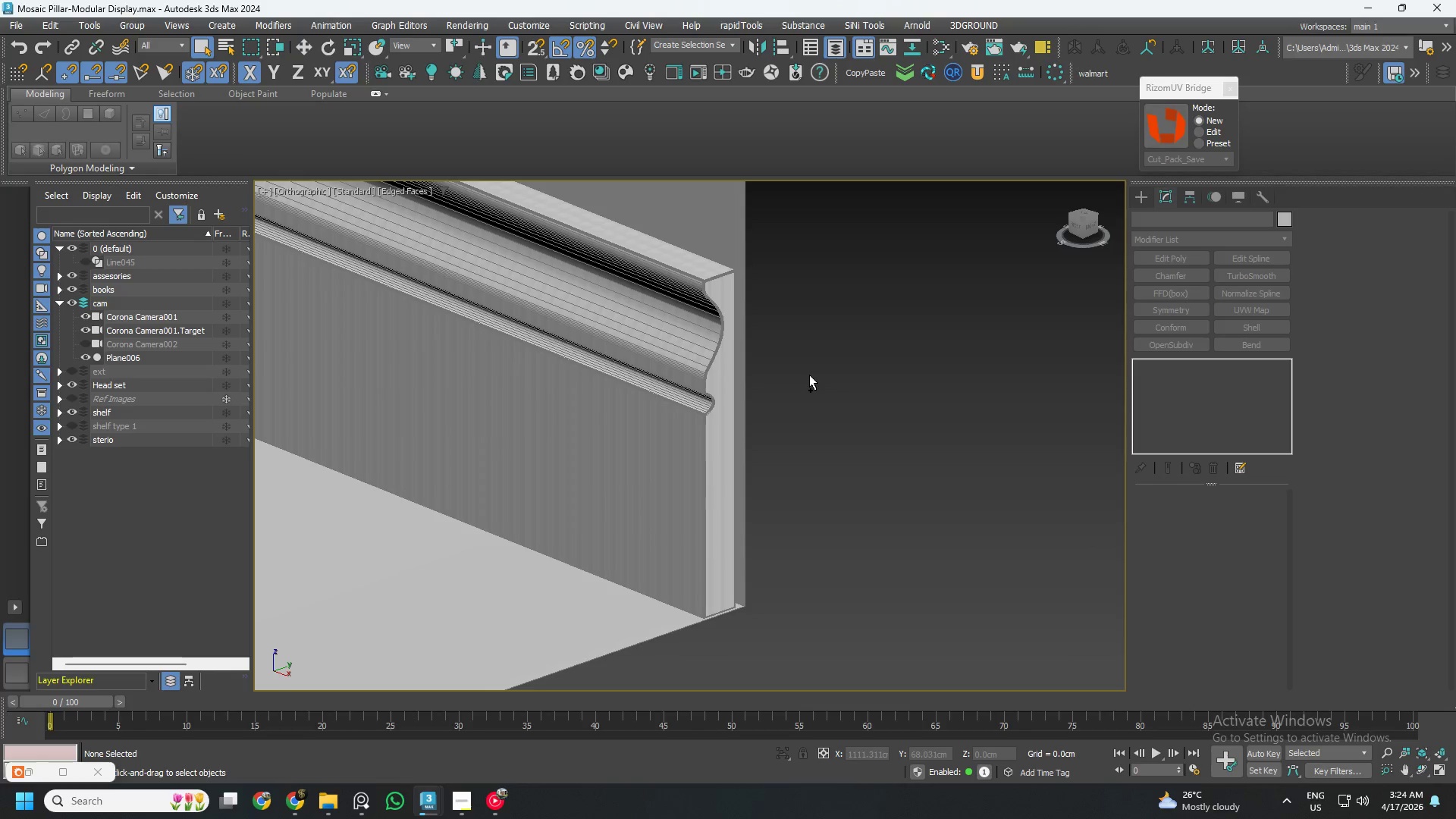 
key(Control+Z)
 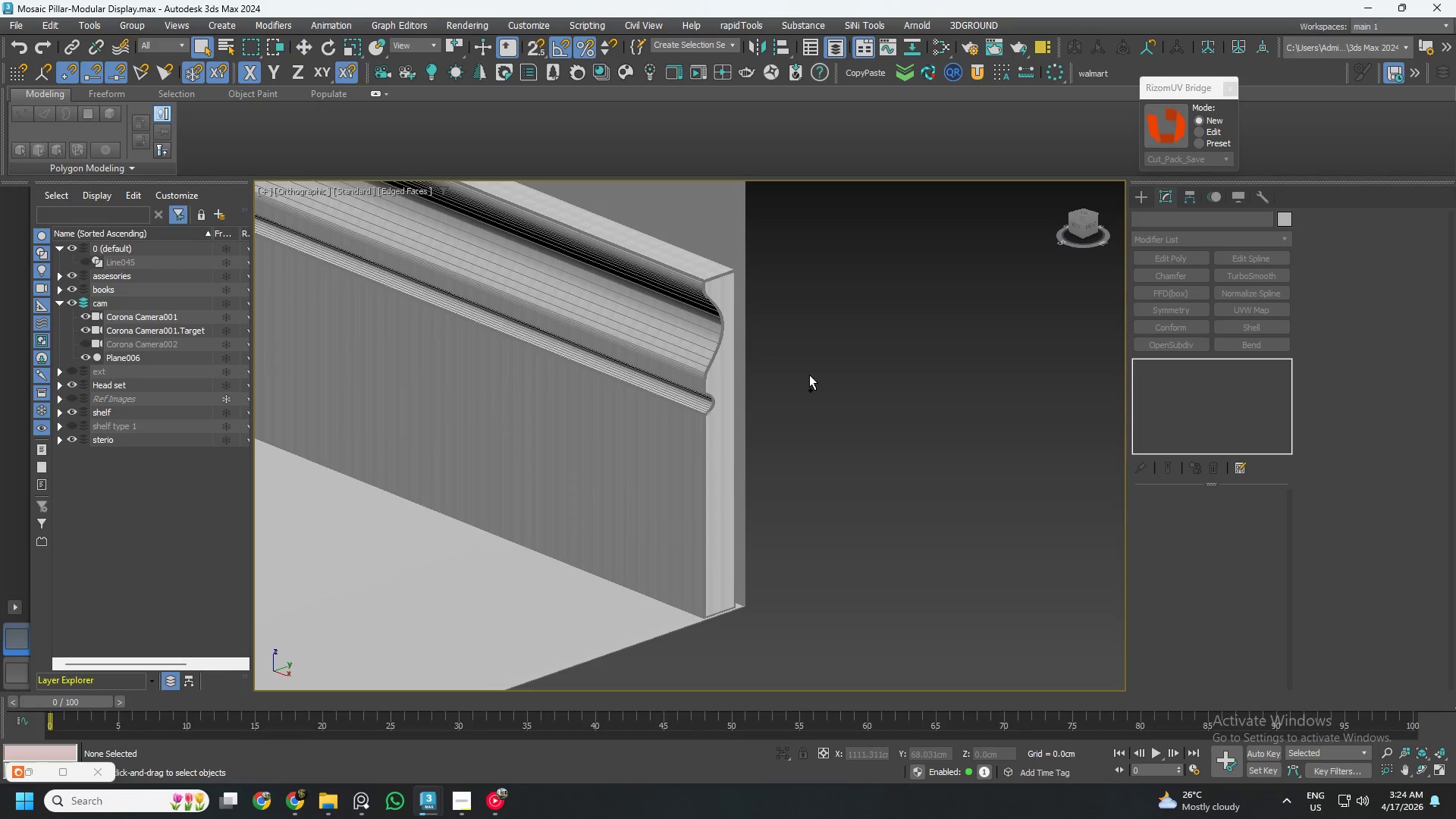 
key(Control+Z)
 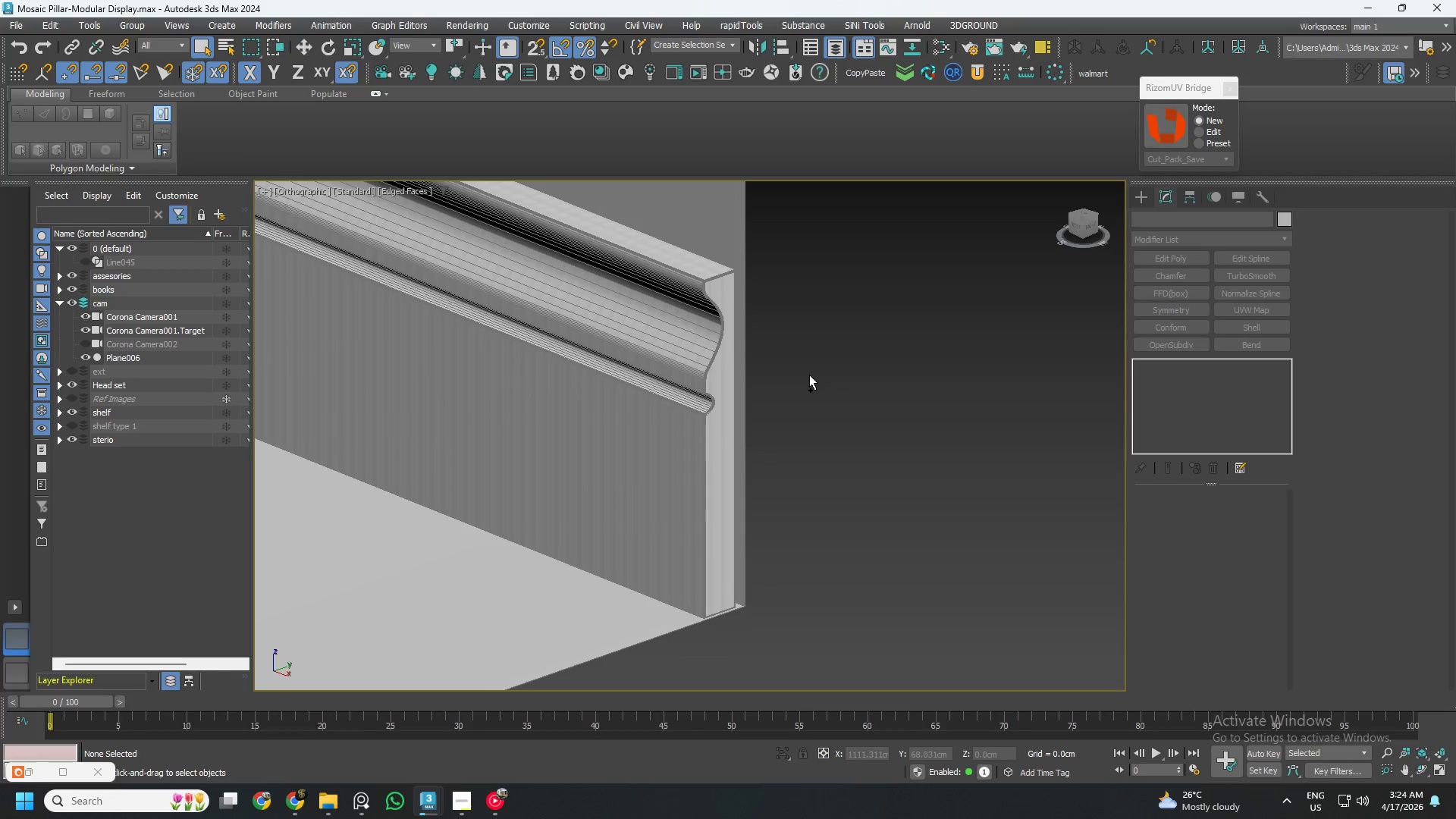 
key(Control+Z)
 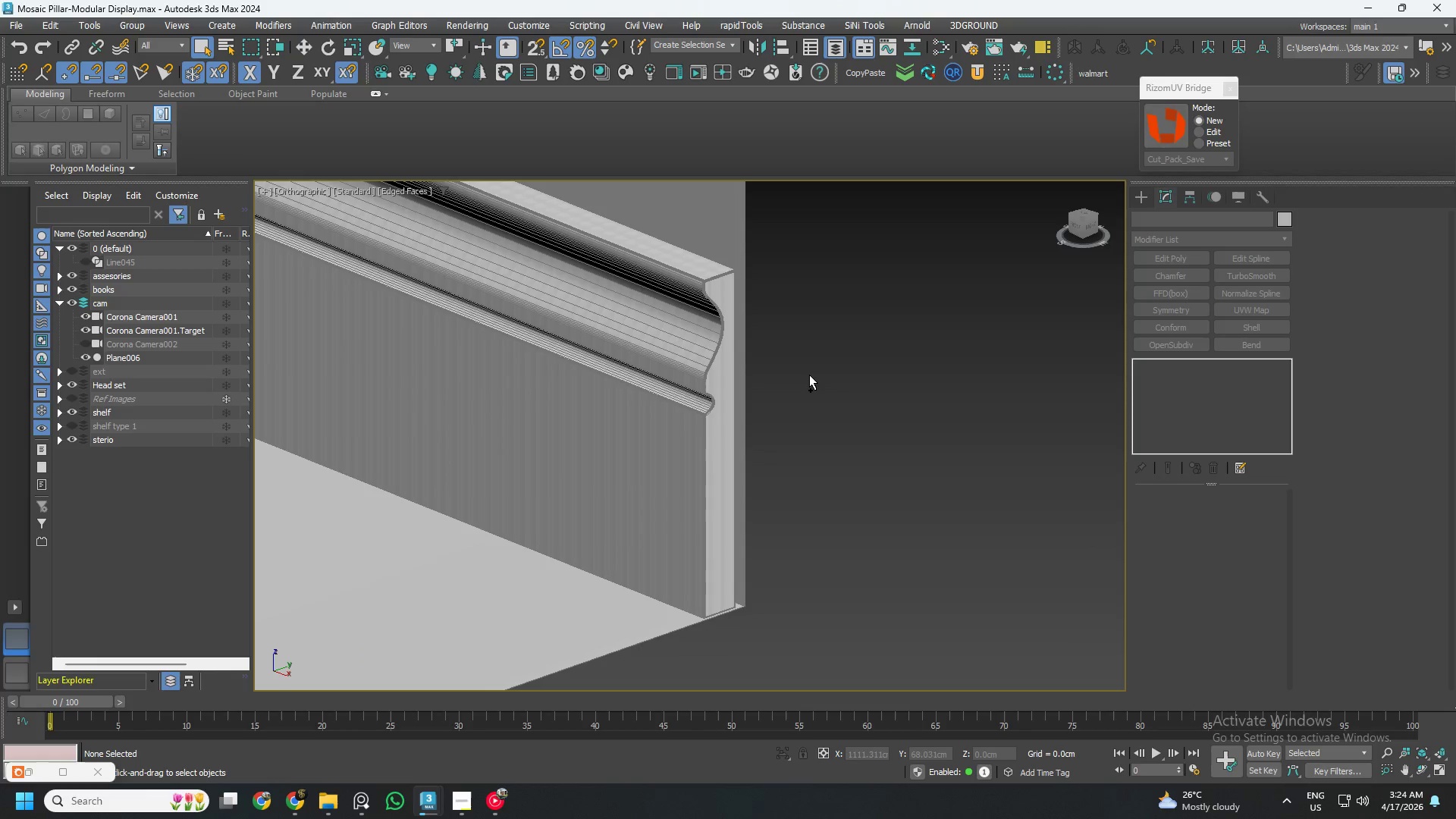 
key(Control+Z)
 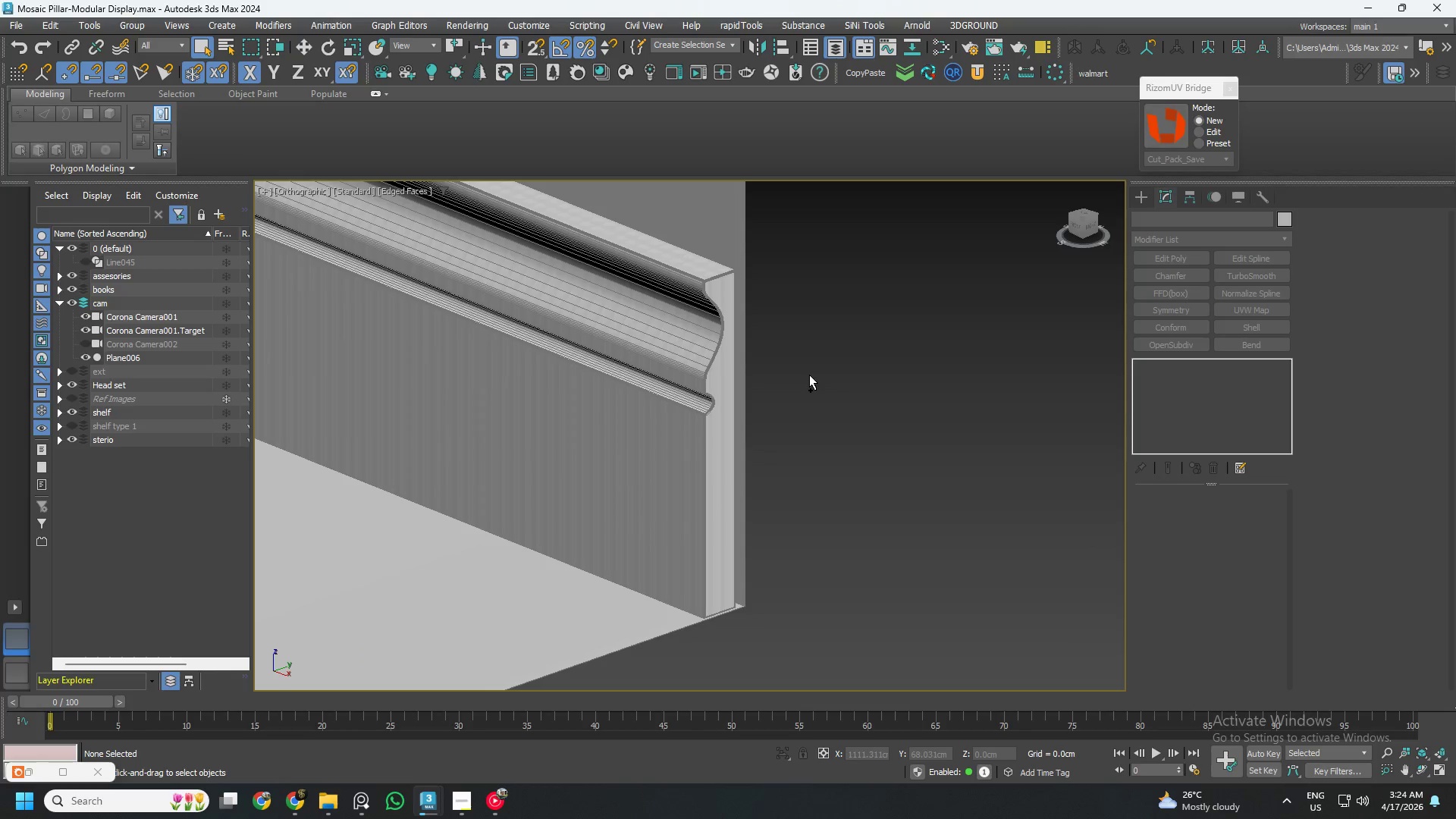 
key(Control+Z)
 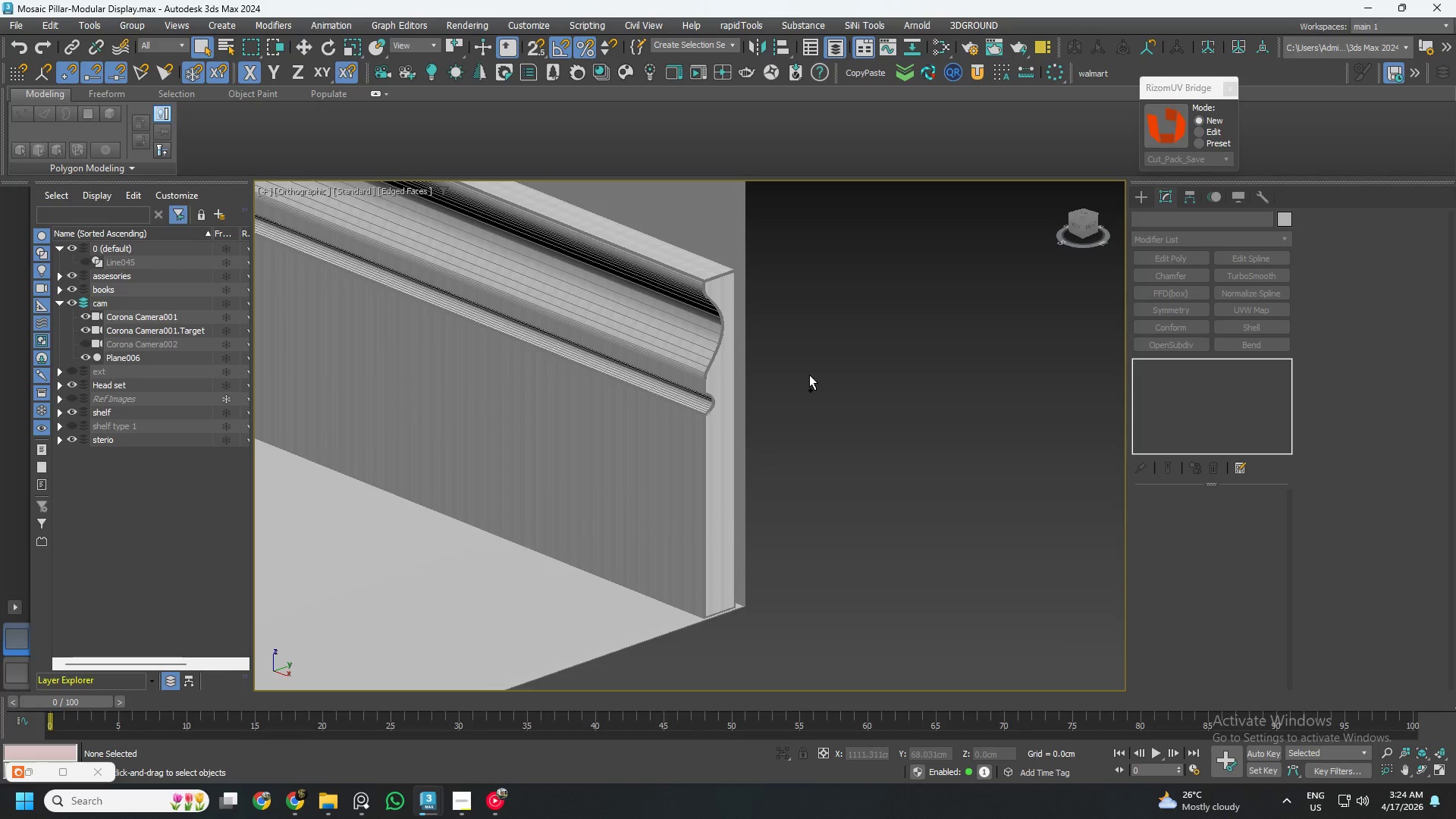 
key(Control+Z)
 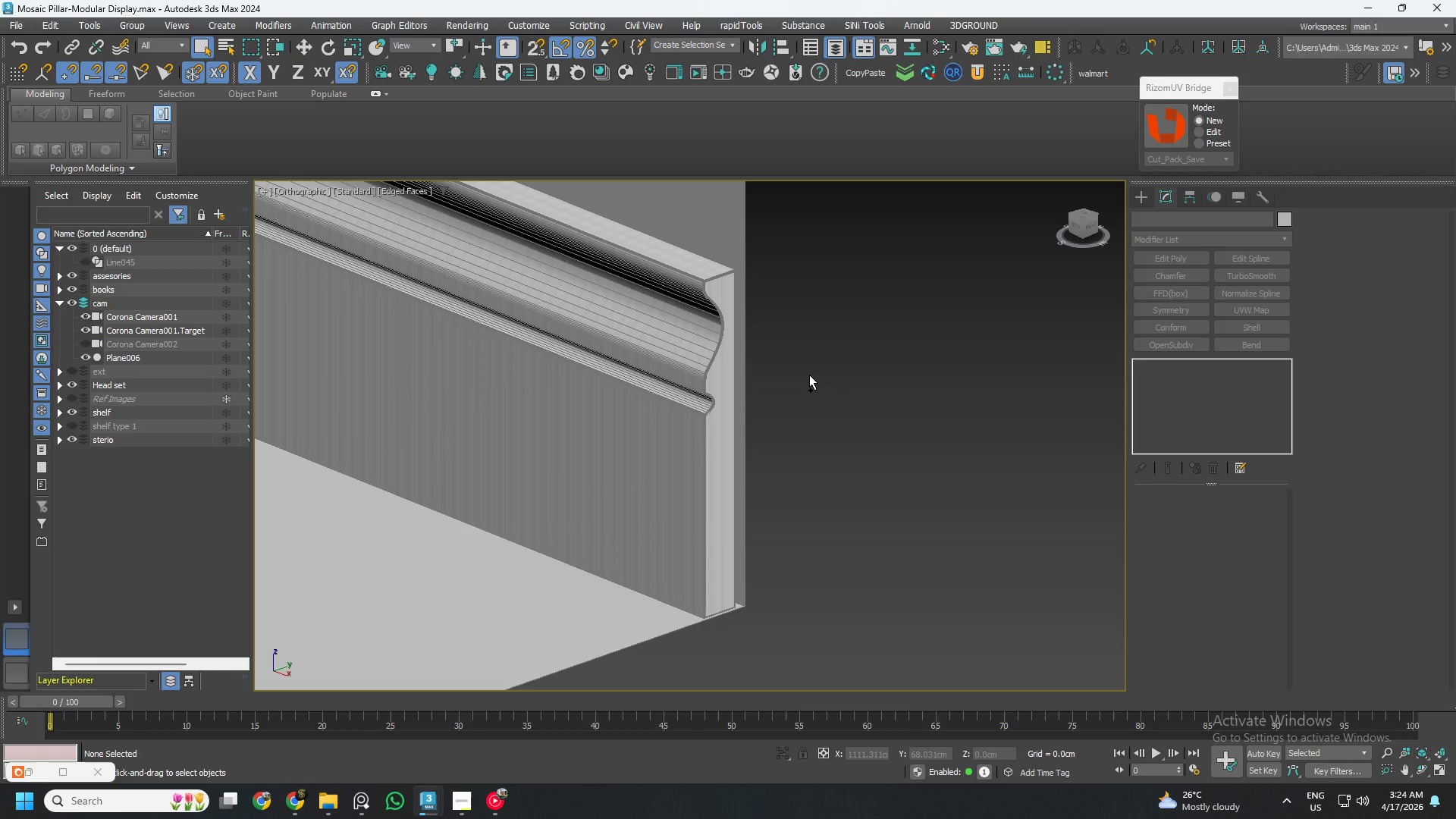 
key(Control+Z)
 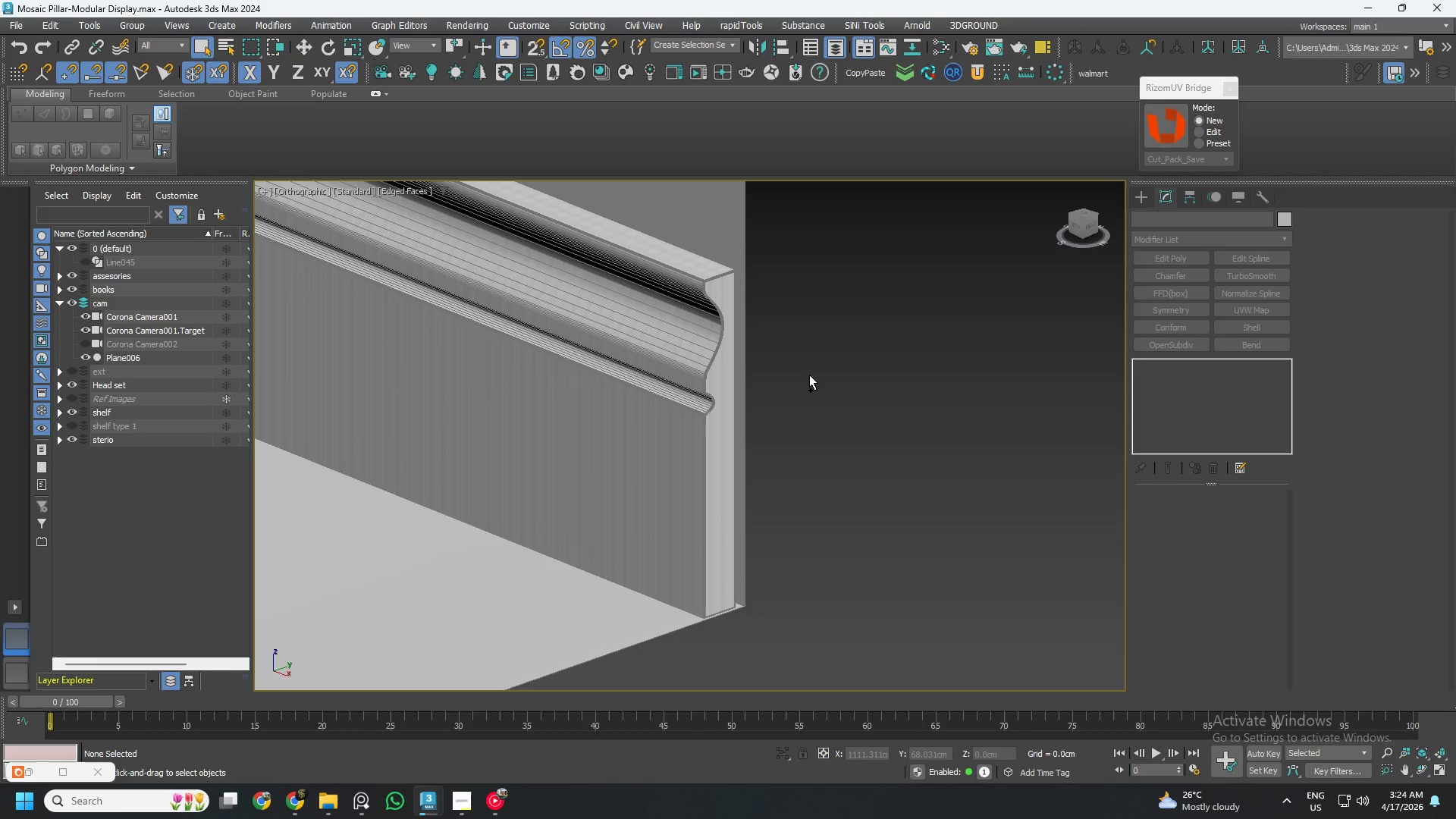 
key(Control+Z)
 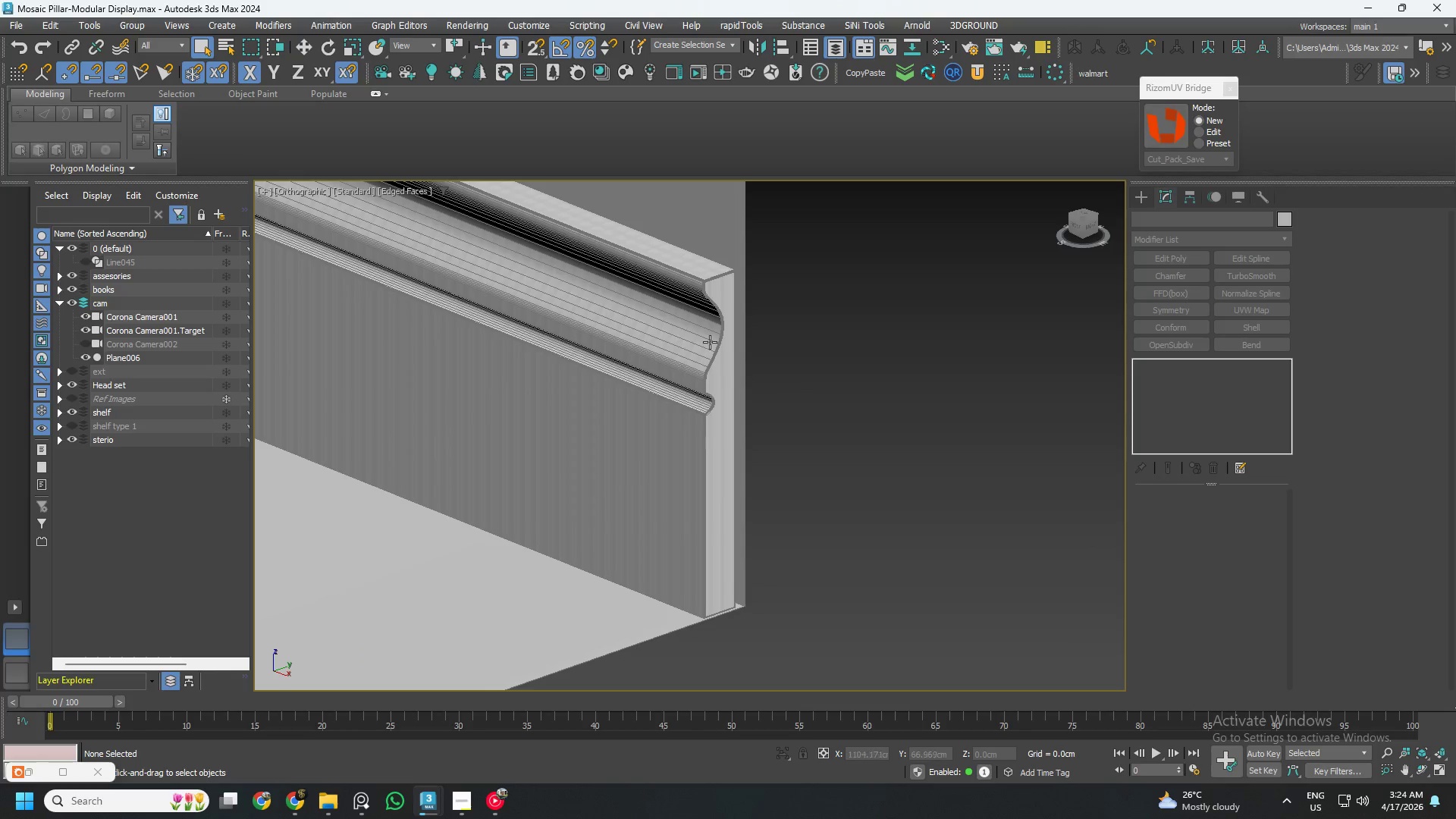 
left_click([739, 334])
 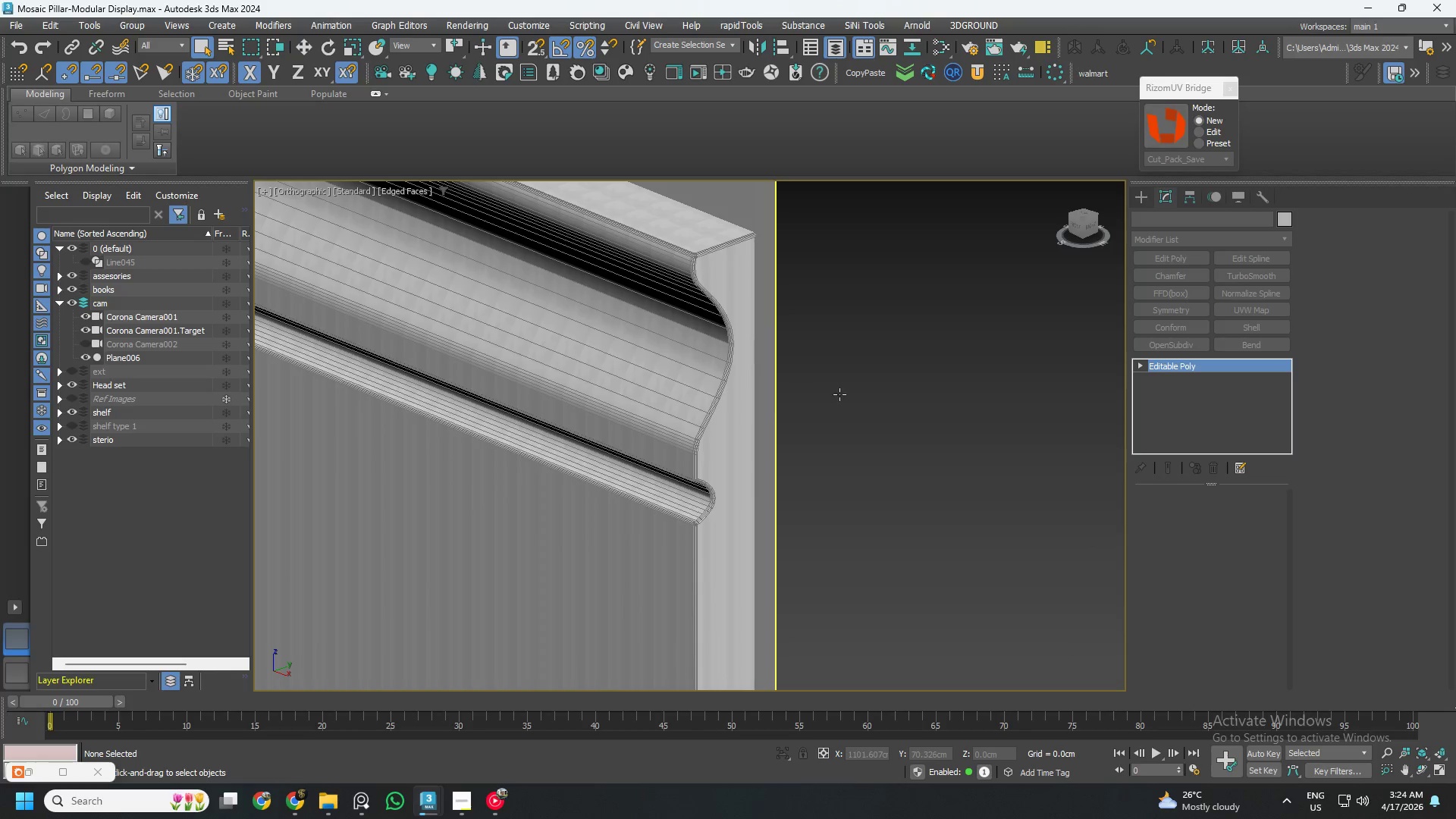 
scroll: coordinate [724, 312], scroll_direction: up, amount: 2.0
 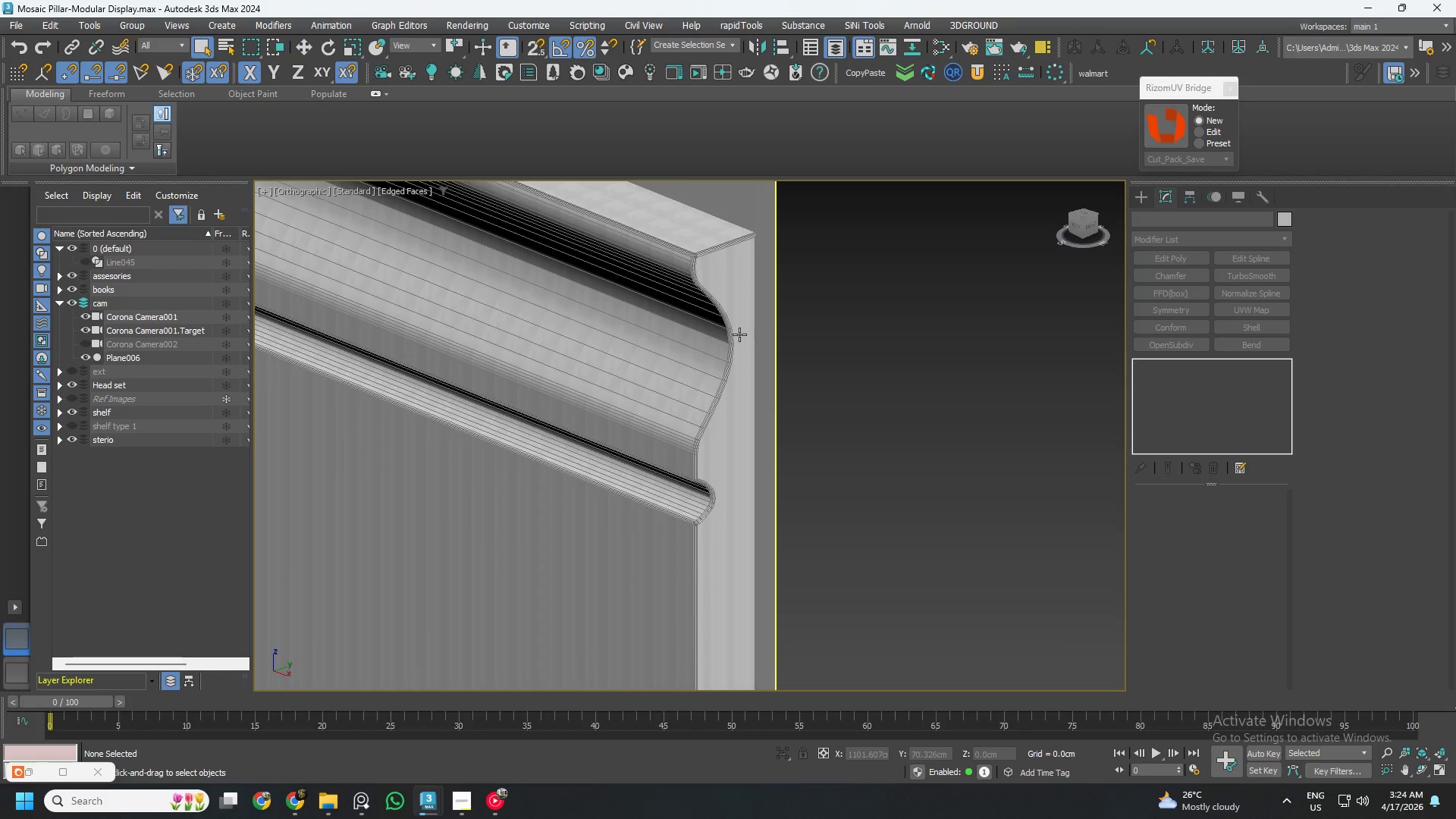 
key(Control+ControlLeft)
 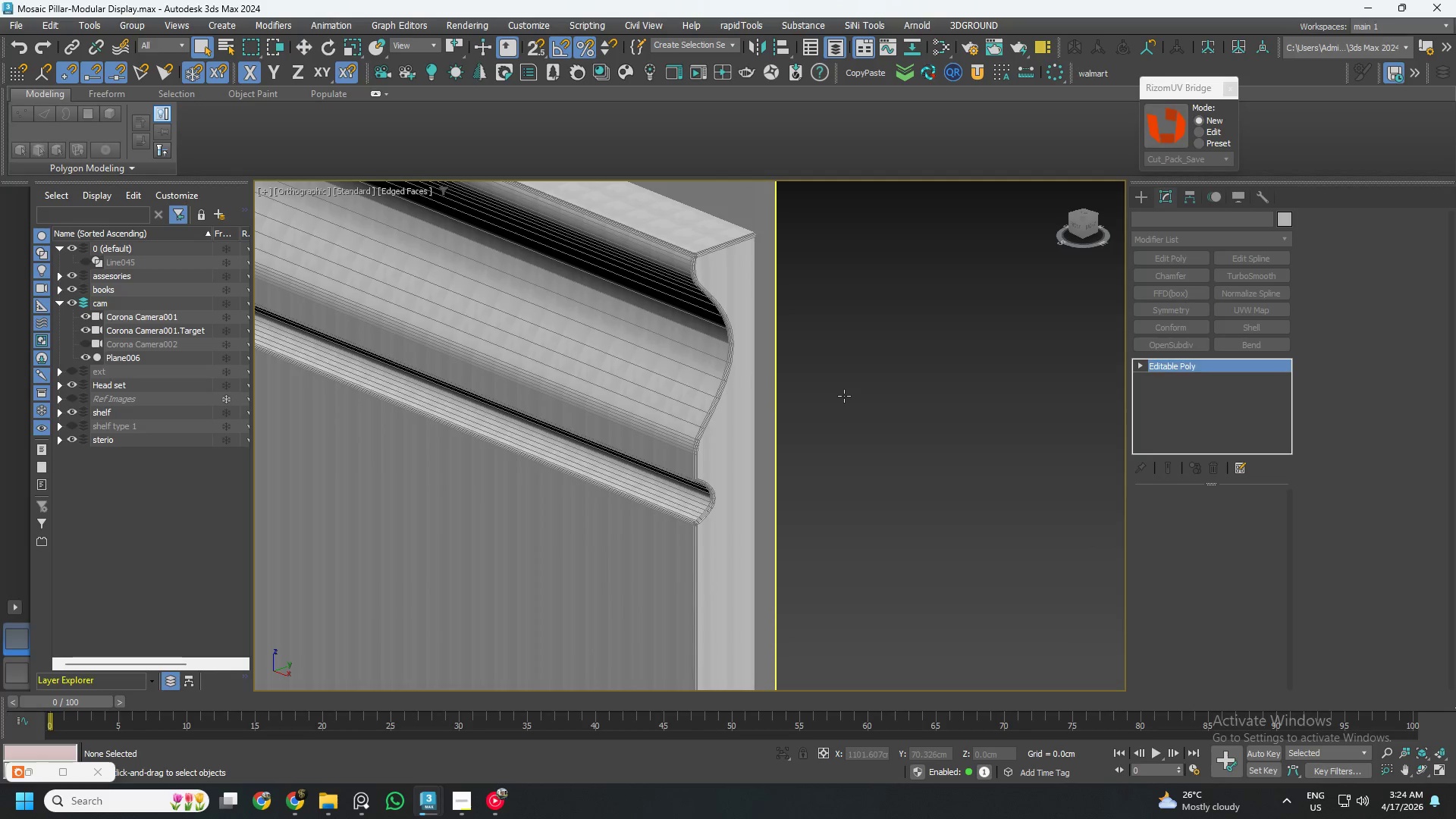 
key(Control+Z)
 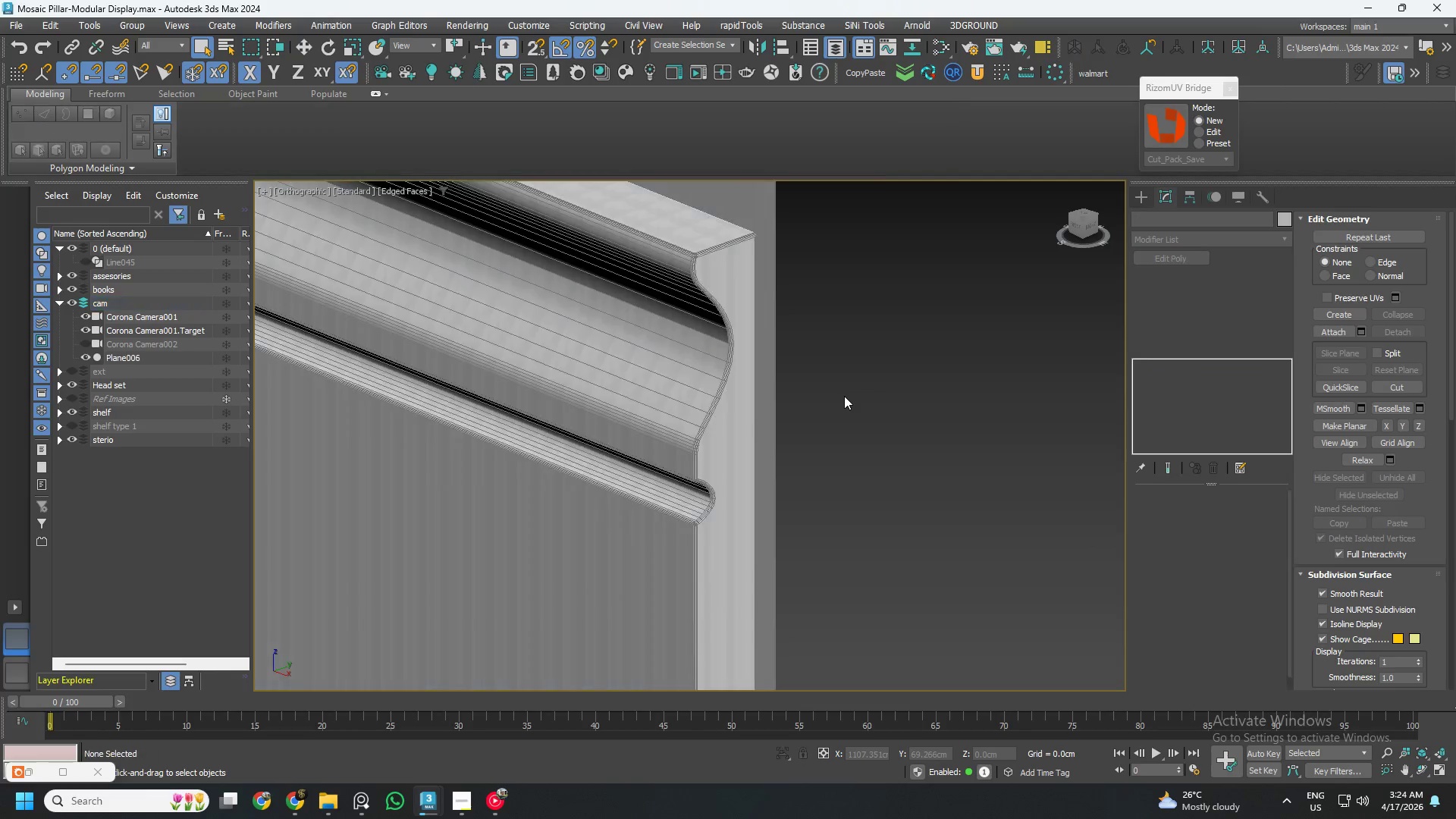 
key(Control+Z)
 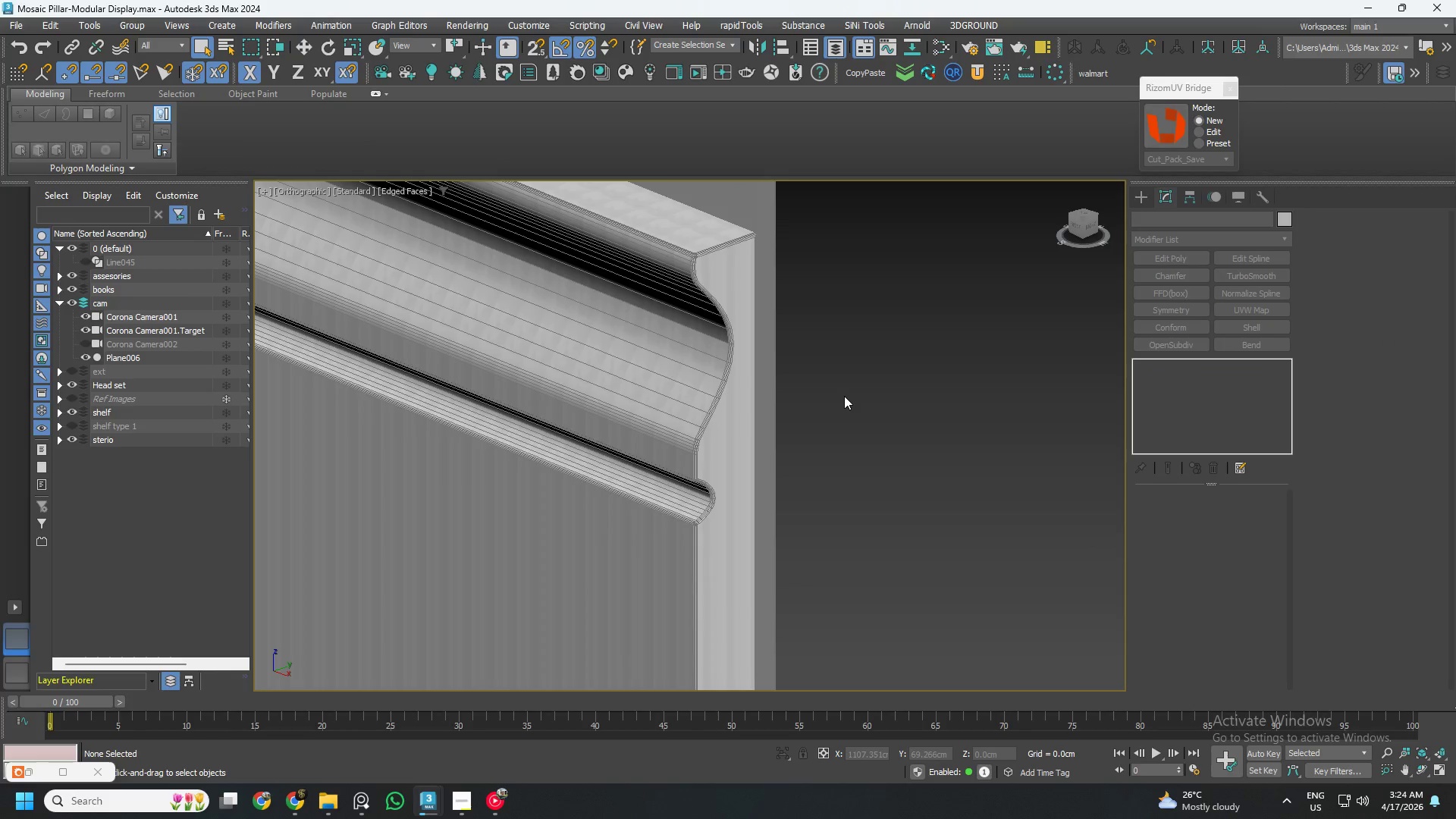 
key(Control+Z)
 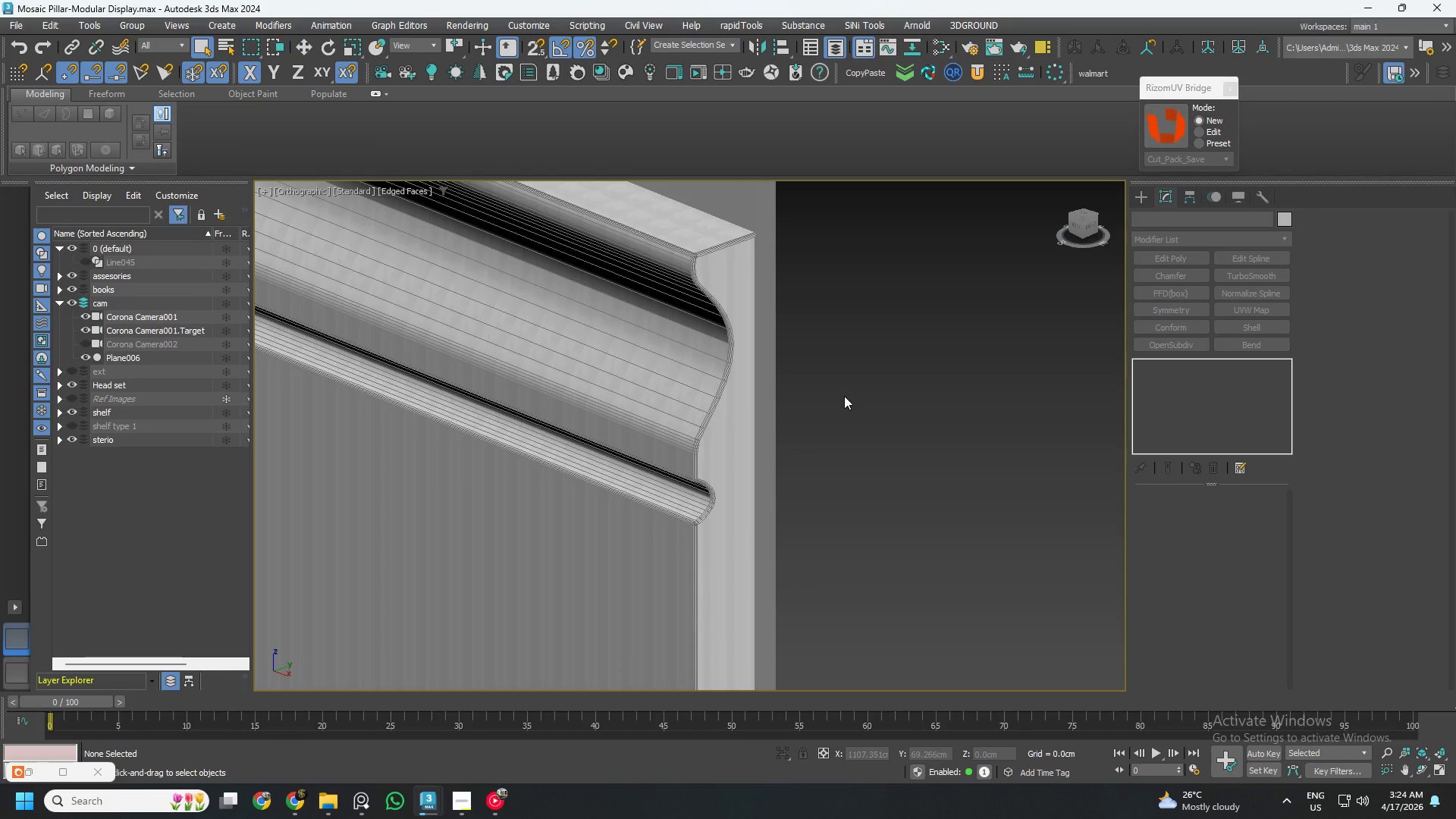 
key(Control+Z)
 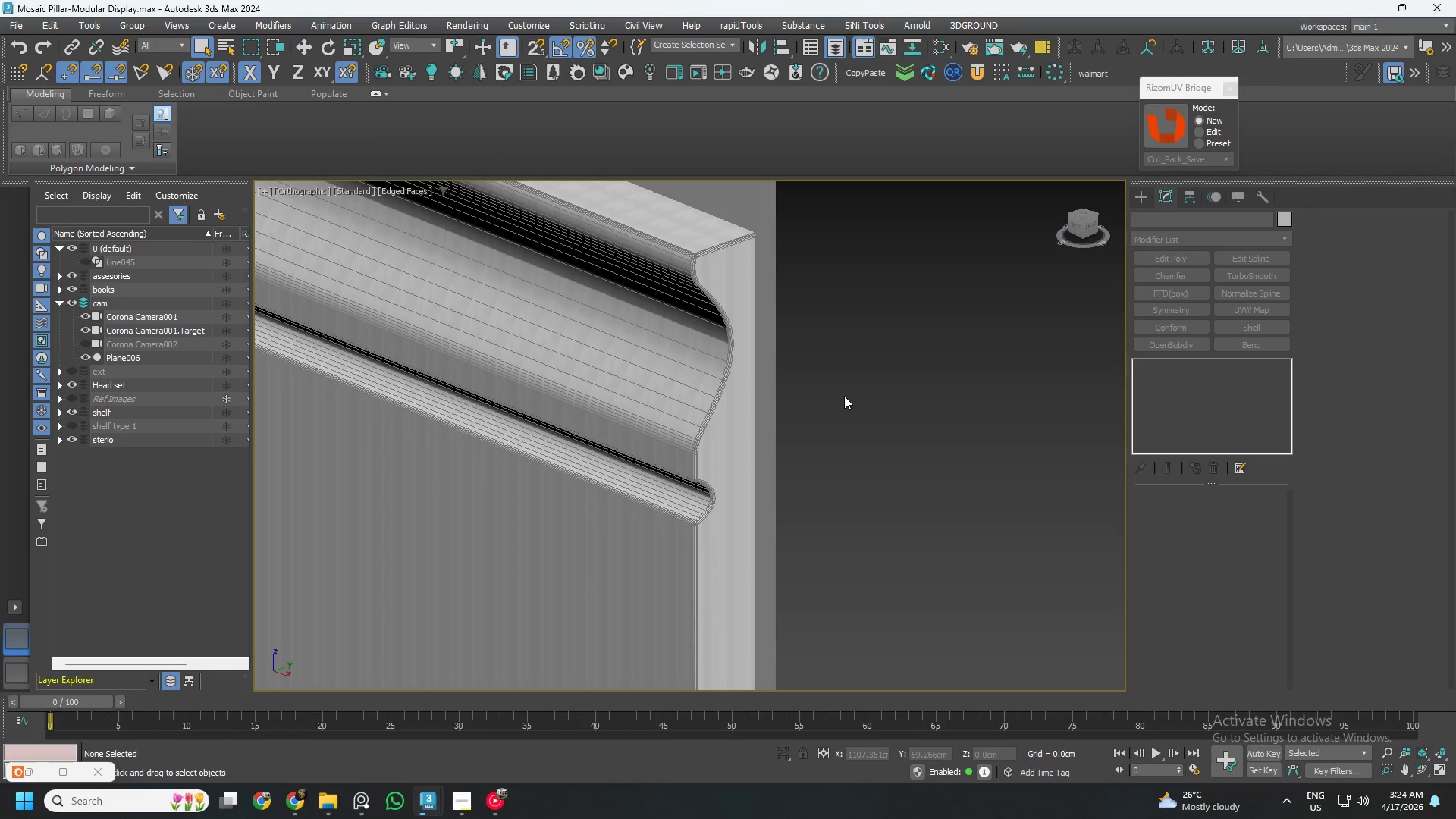 
key(Control+Z)
 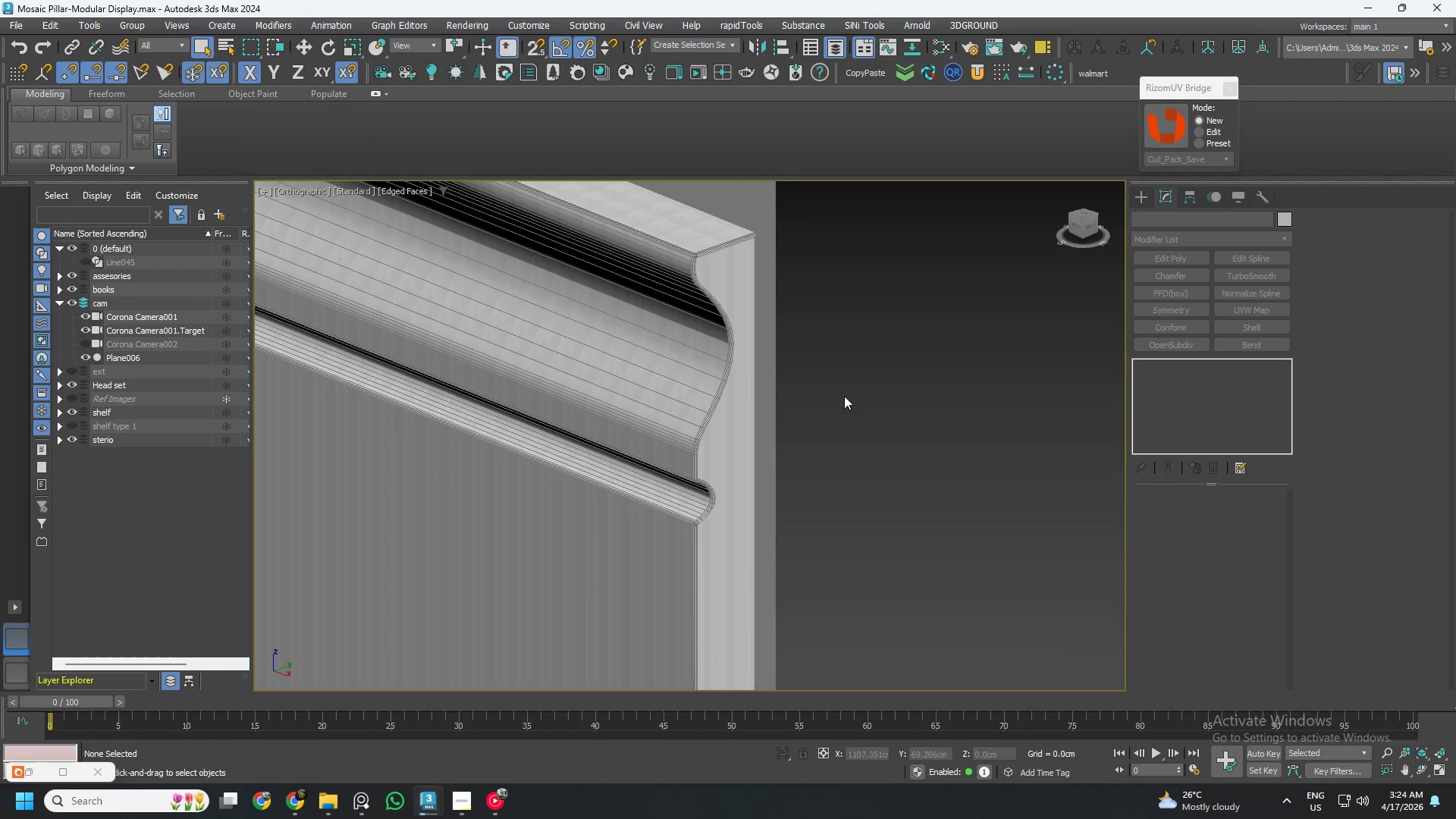 
key(Control+Z)
 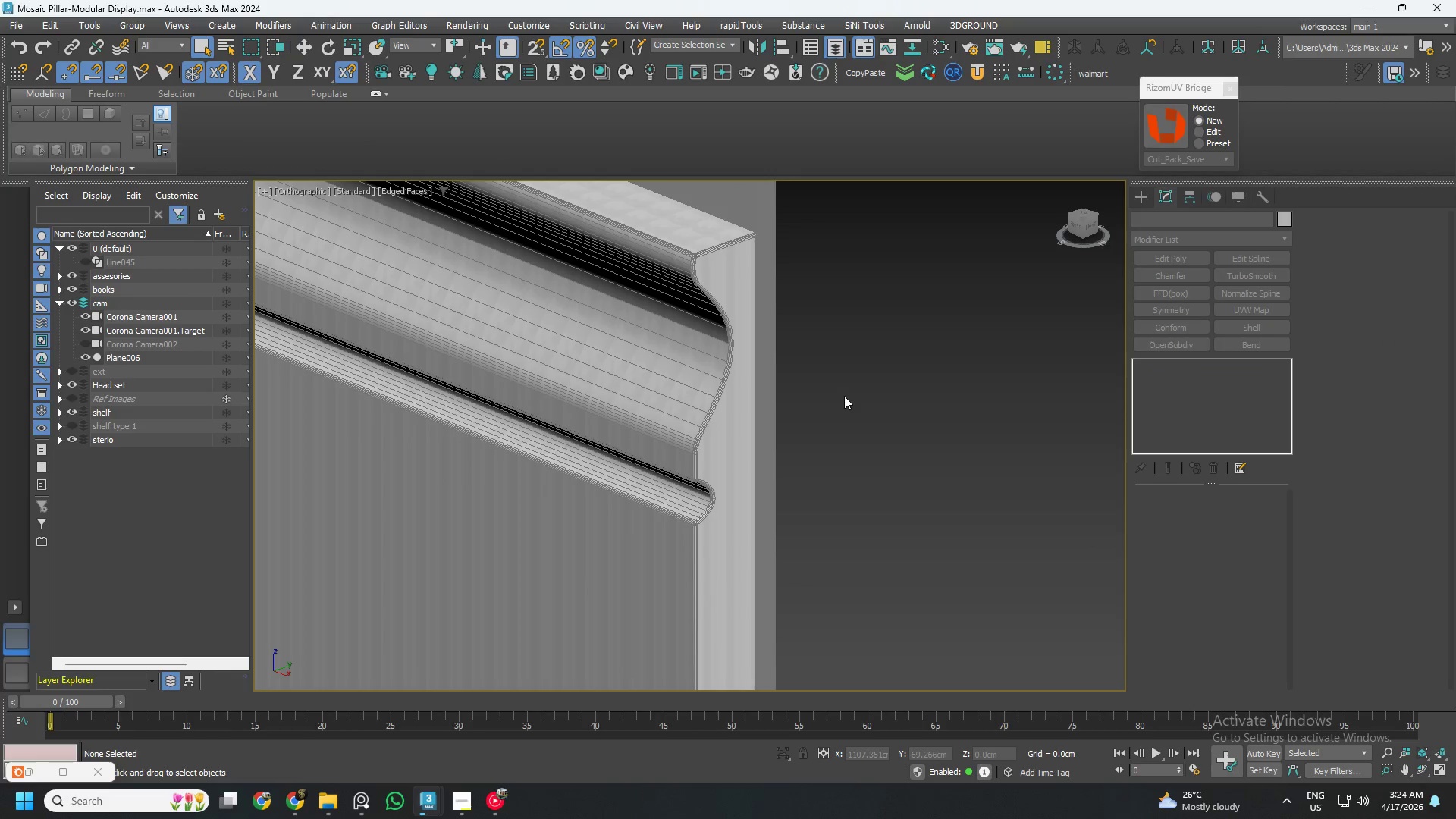 
key(Control+Z)
 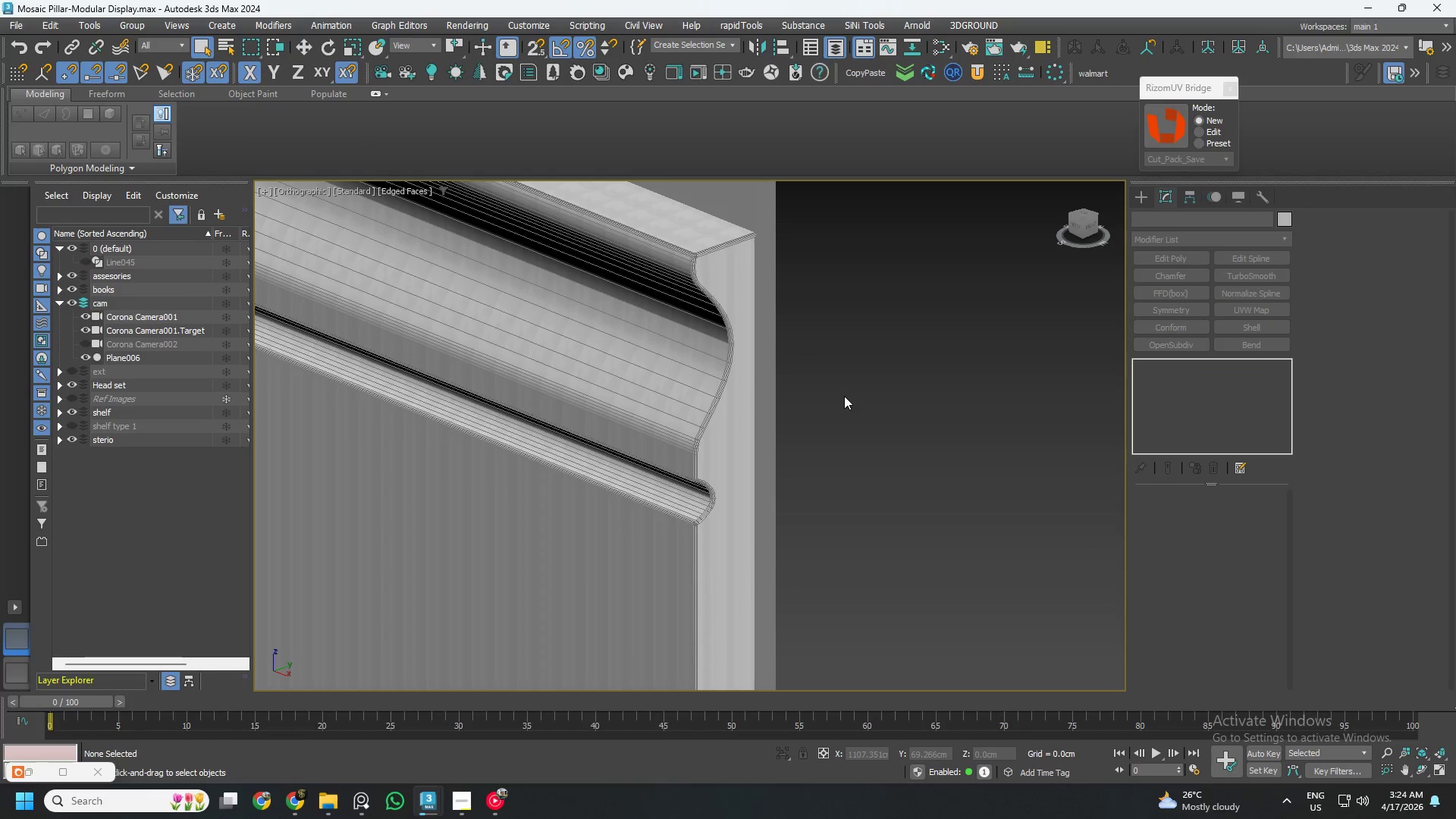 
key(Control+Z)
 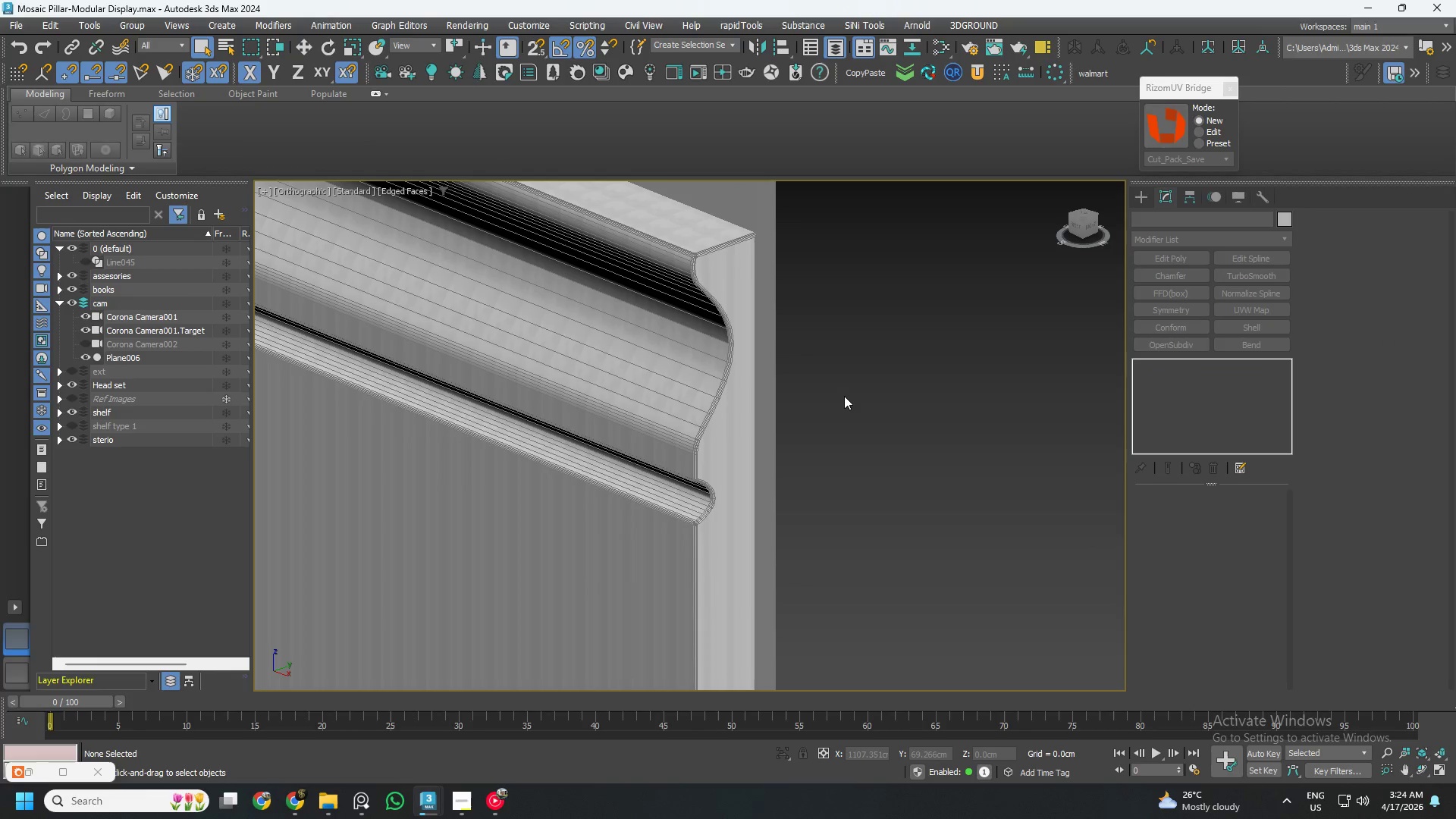 
key(Control+Z)
 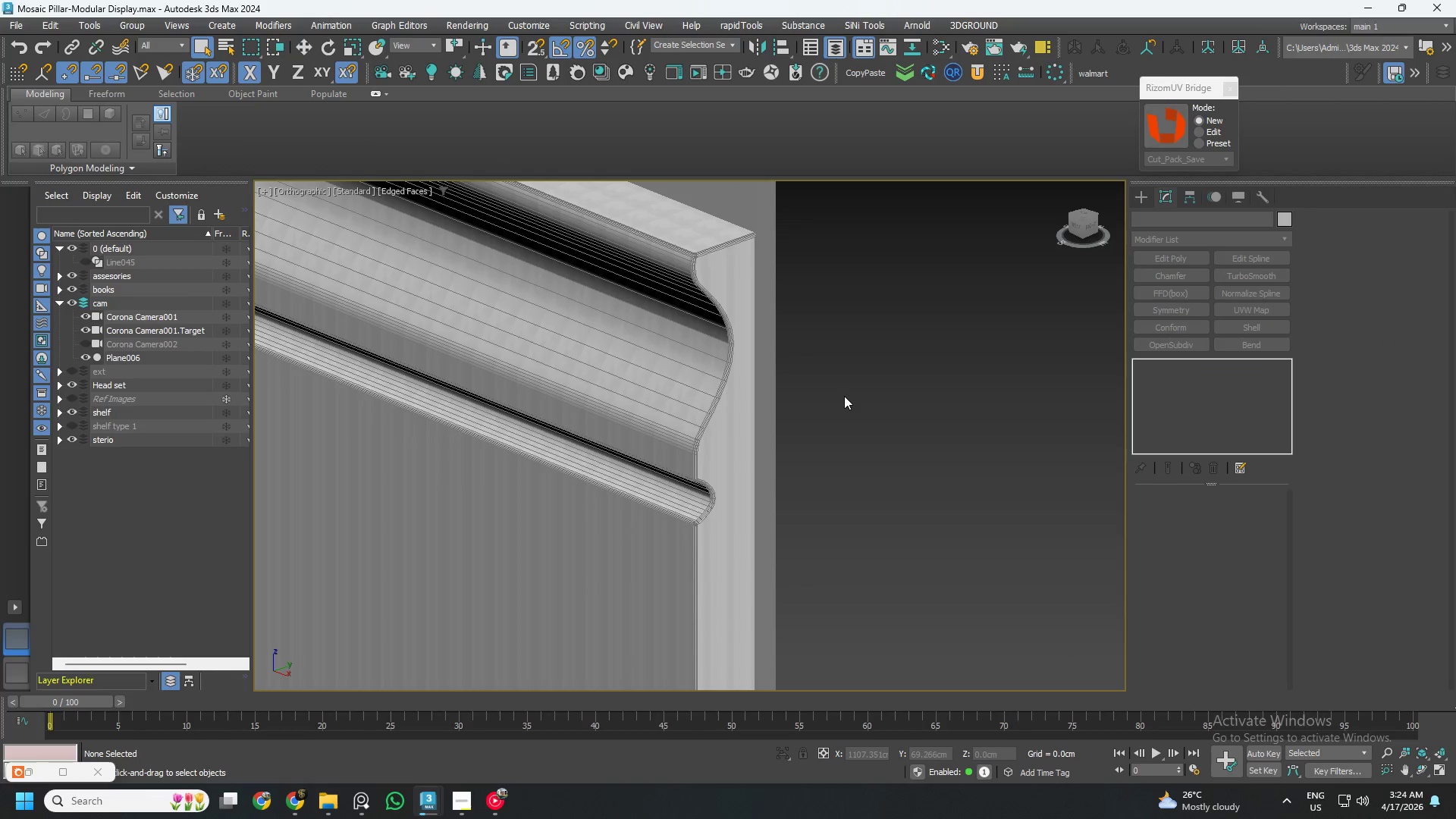 
key(Control+Z)
 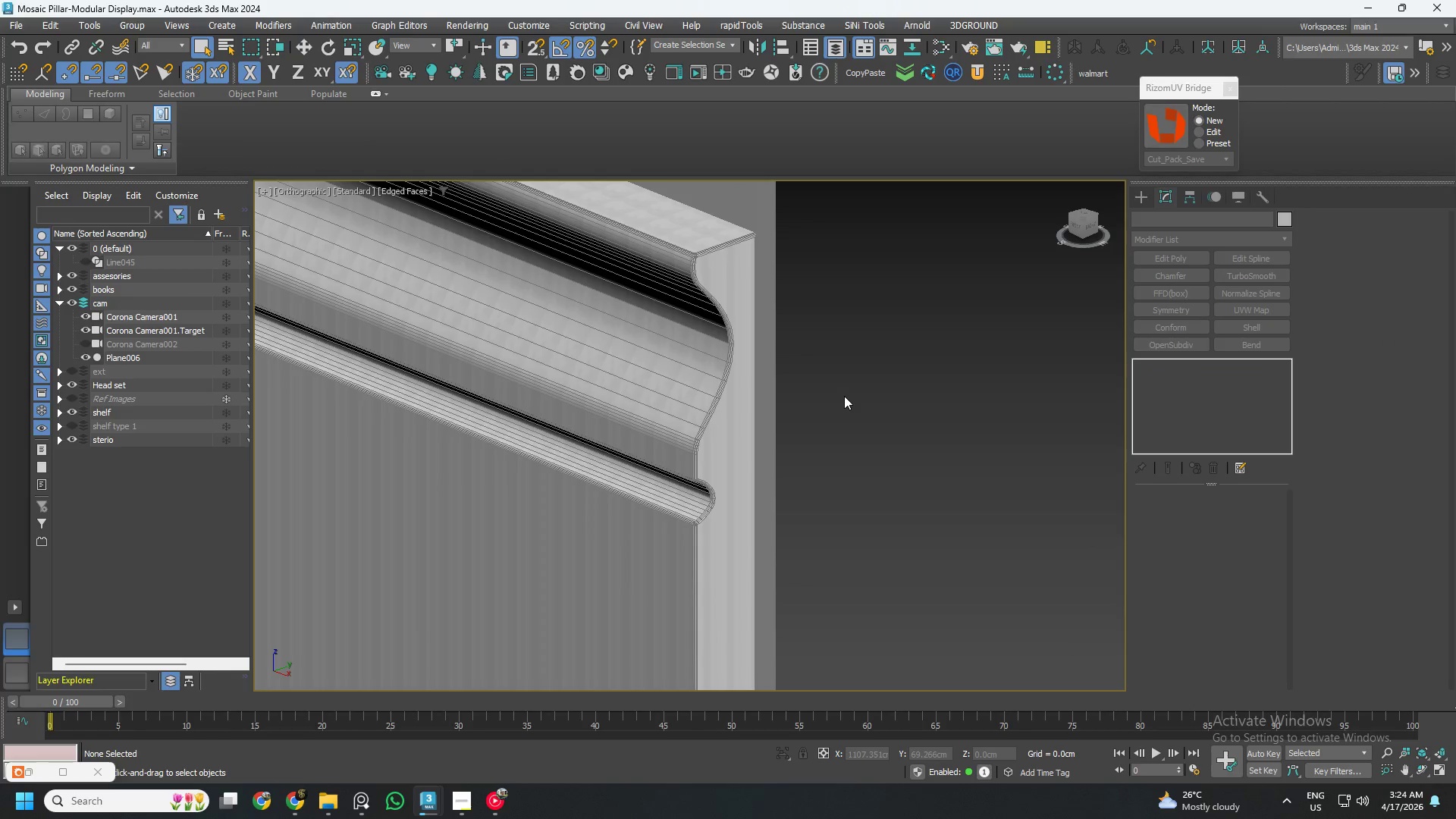 
key(Control+Z)
 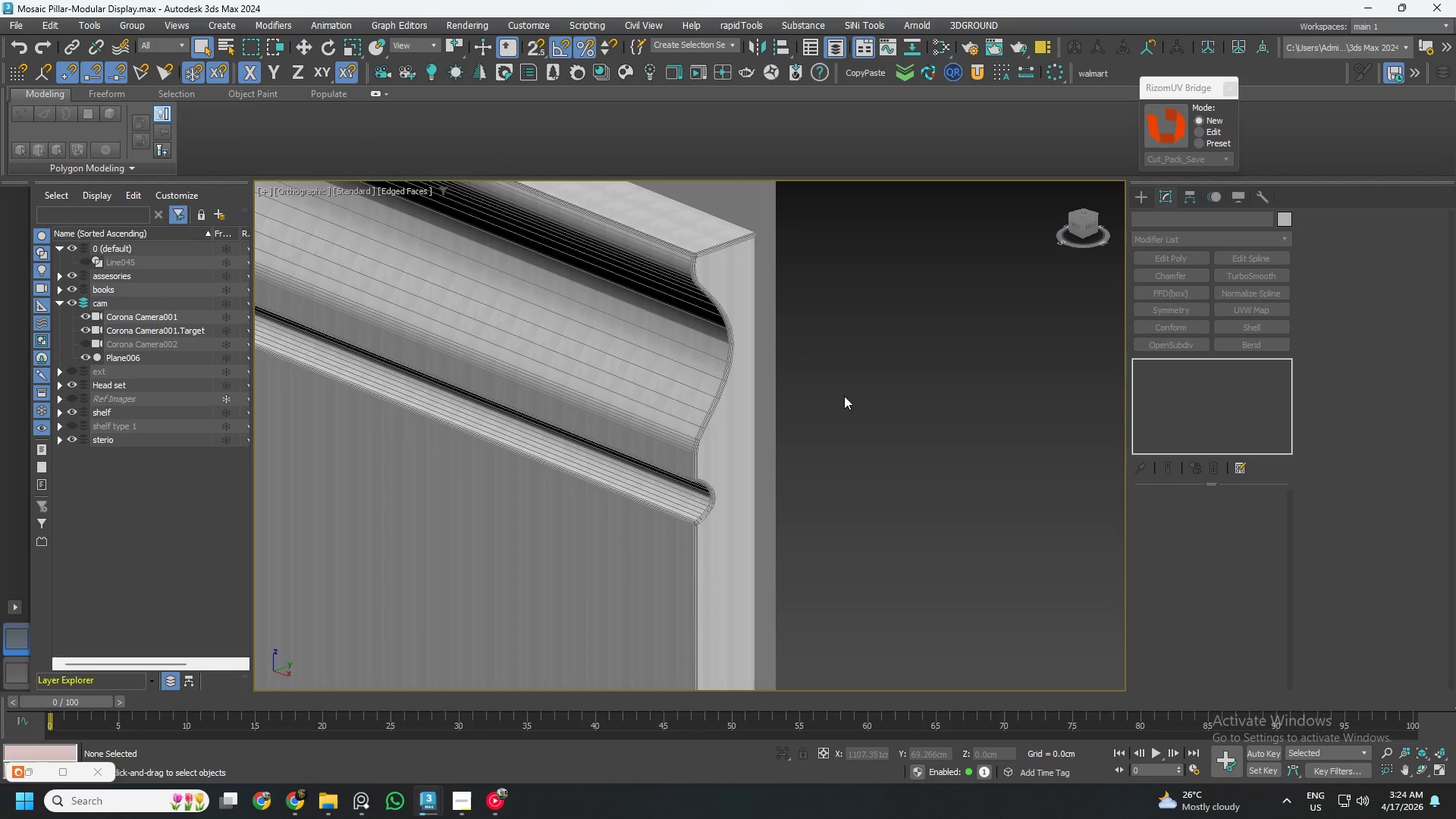 
key(Control+Z)
 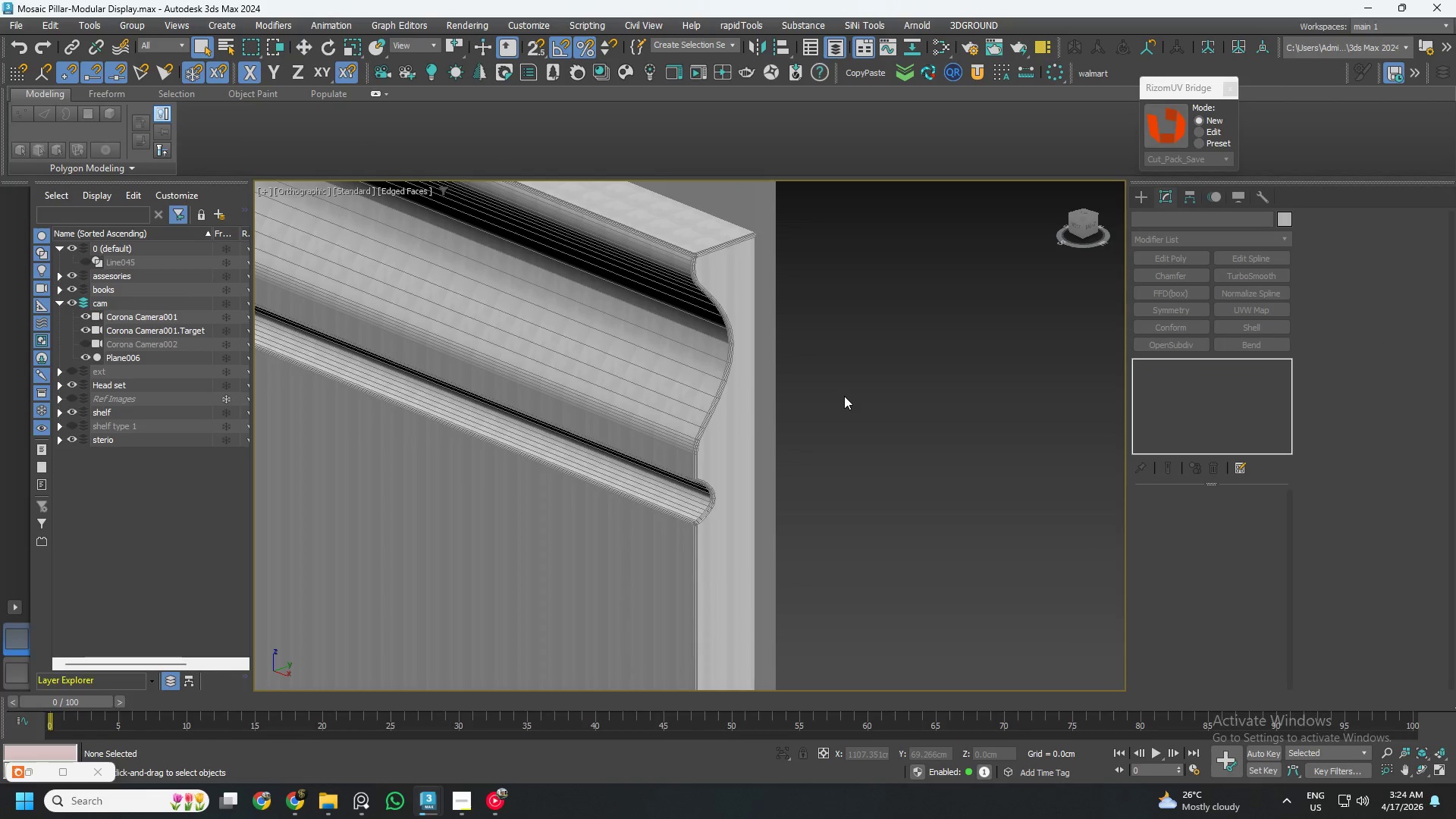 
key(Control+Z)
 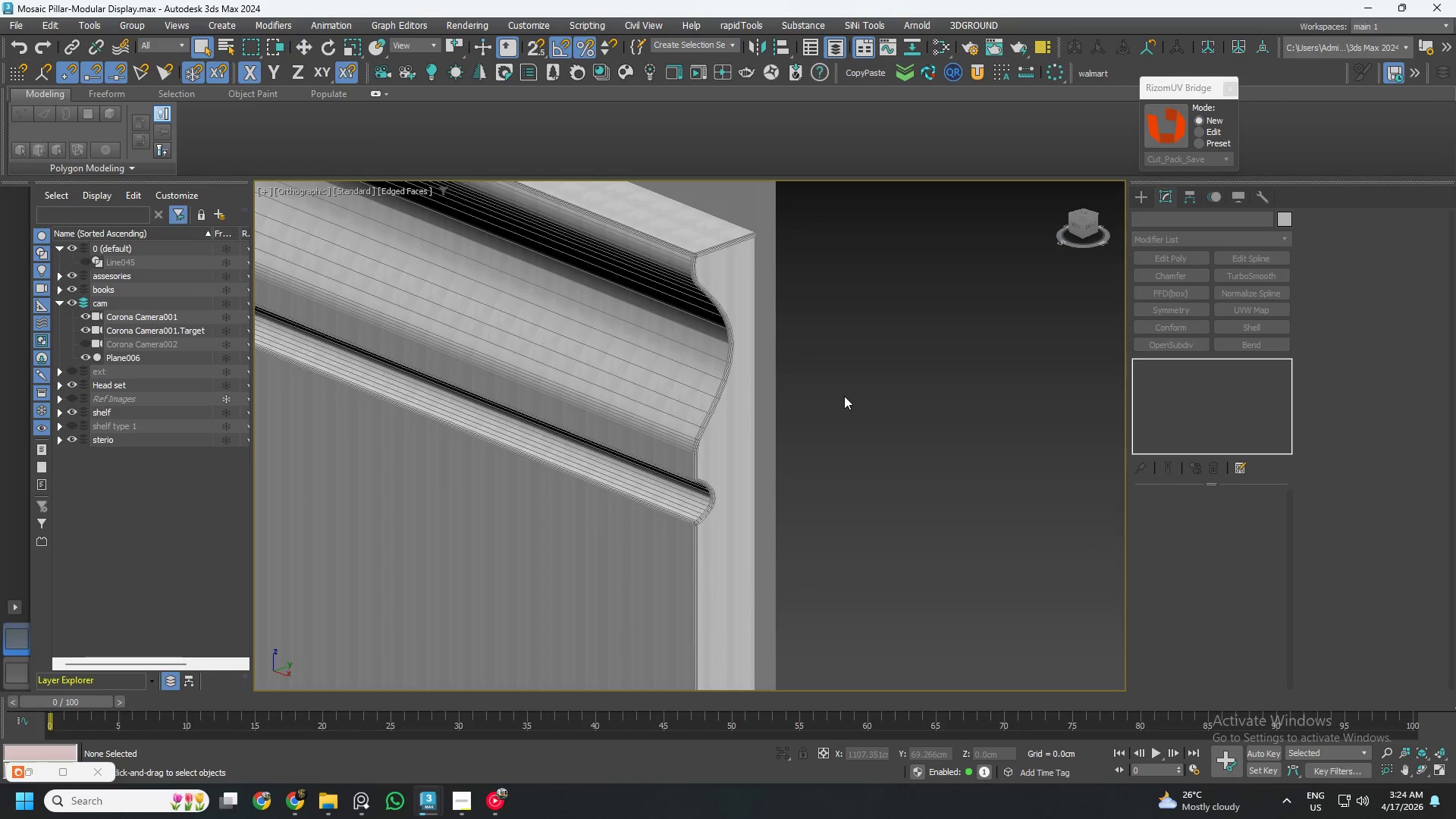 
key(Control+Z)
 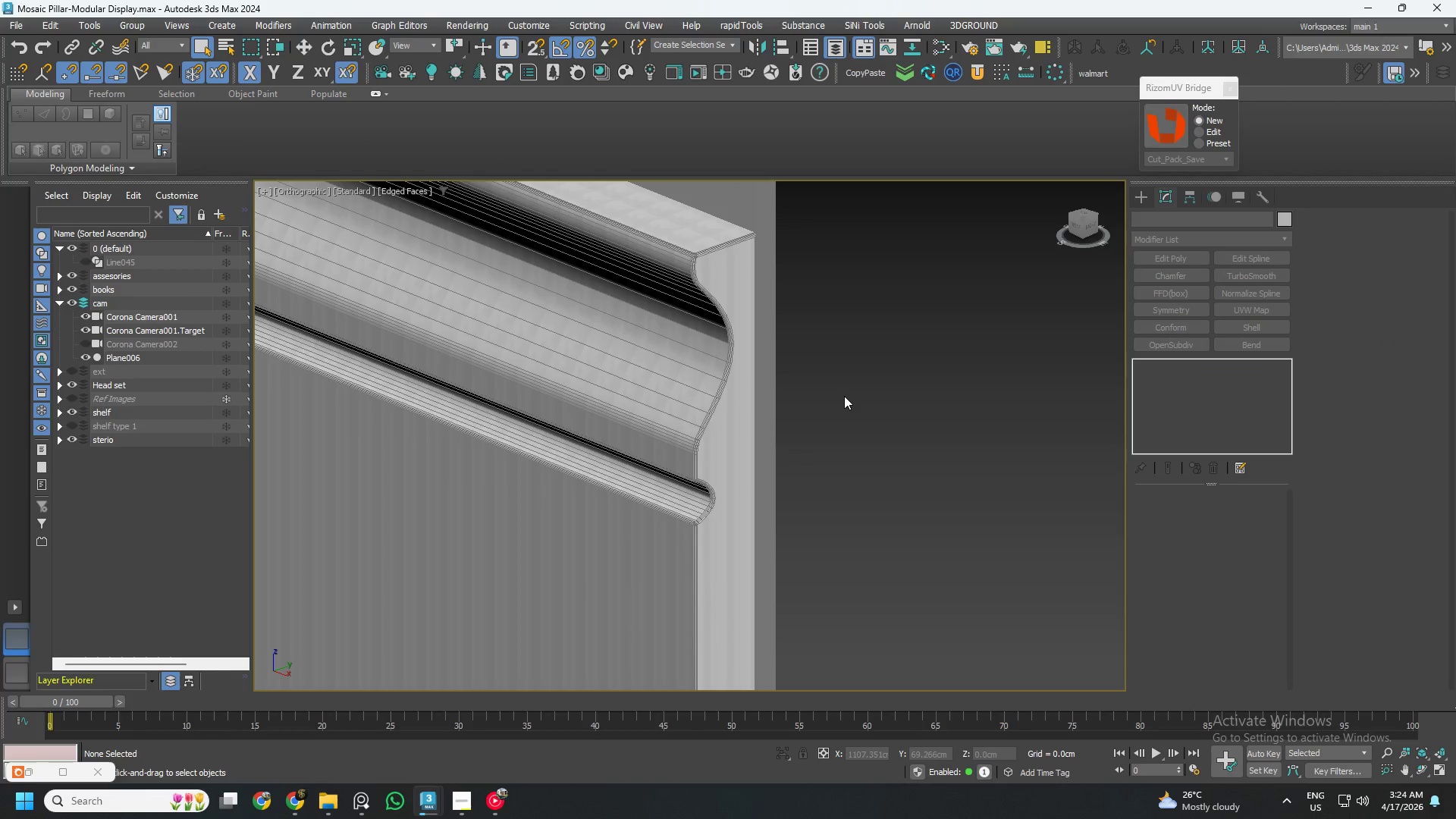 
key(Control+Z)
 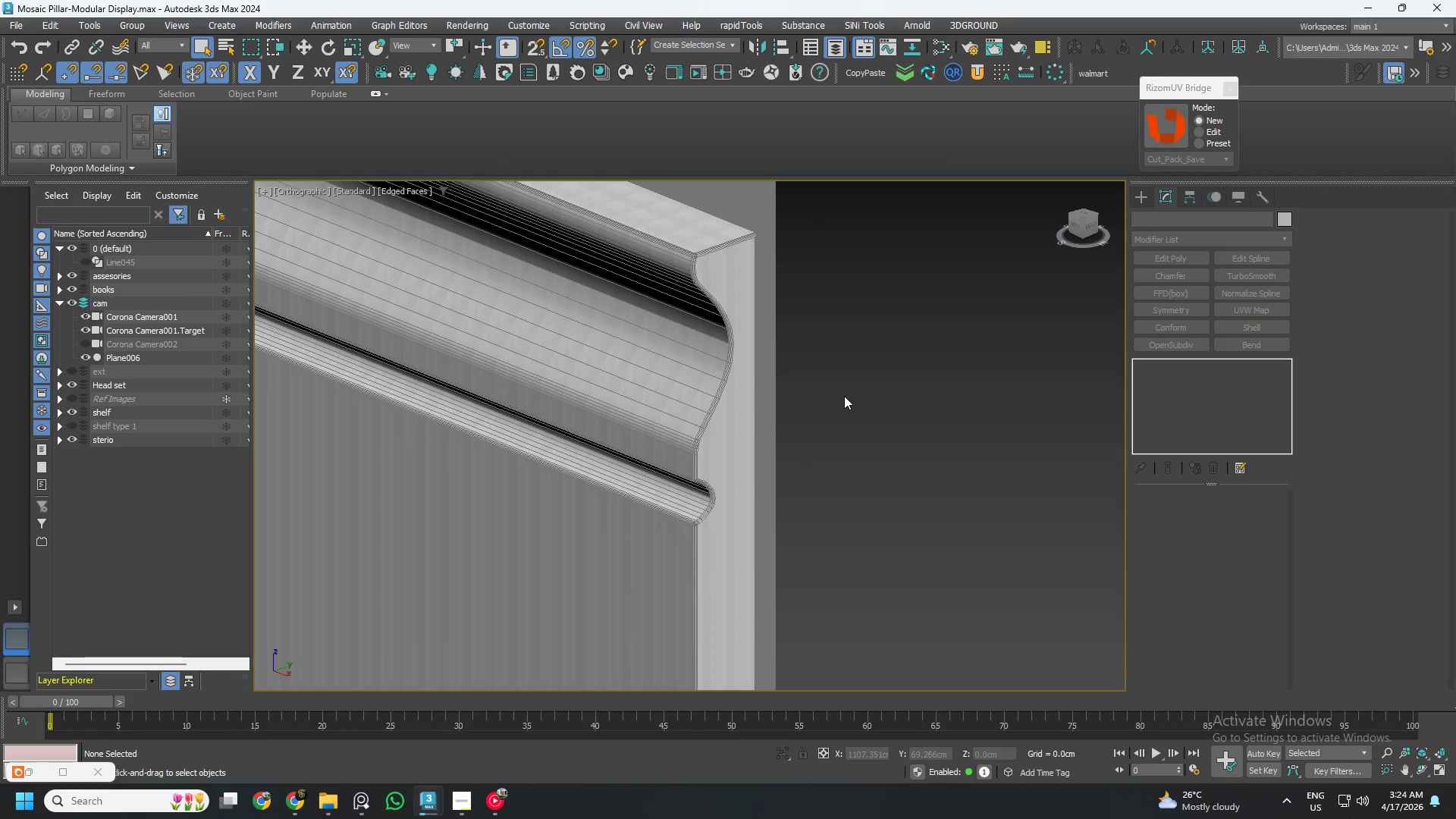 
key(Control+Z)
 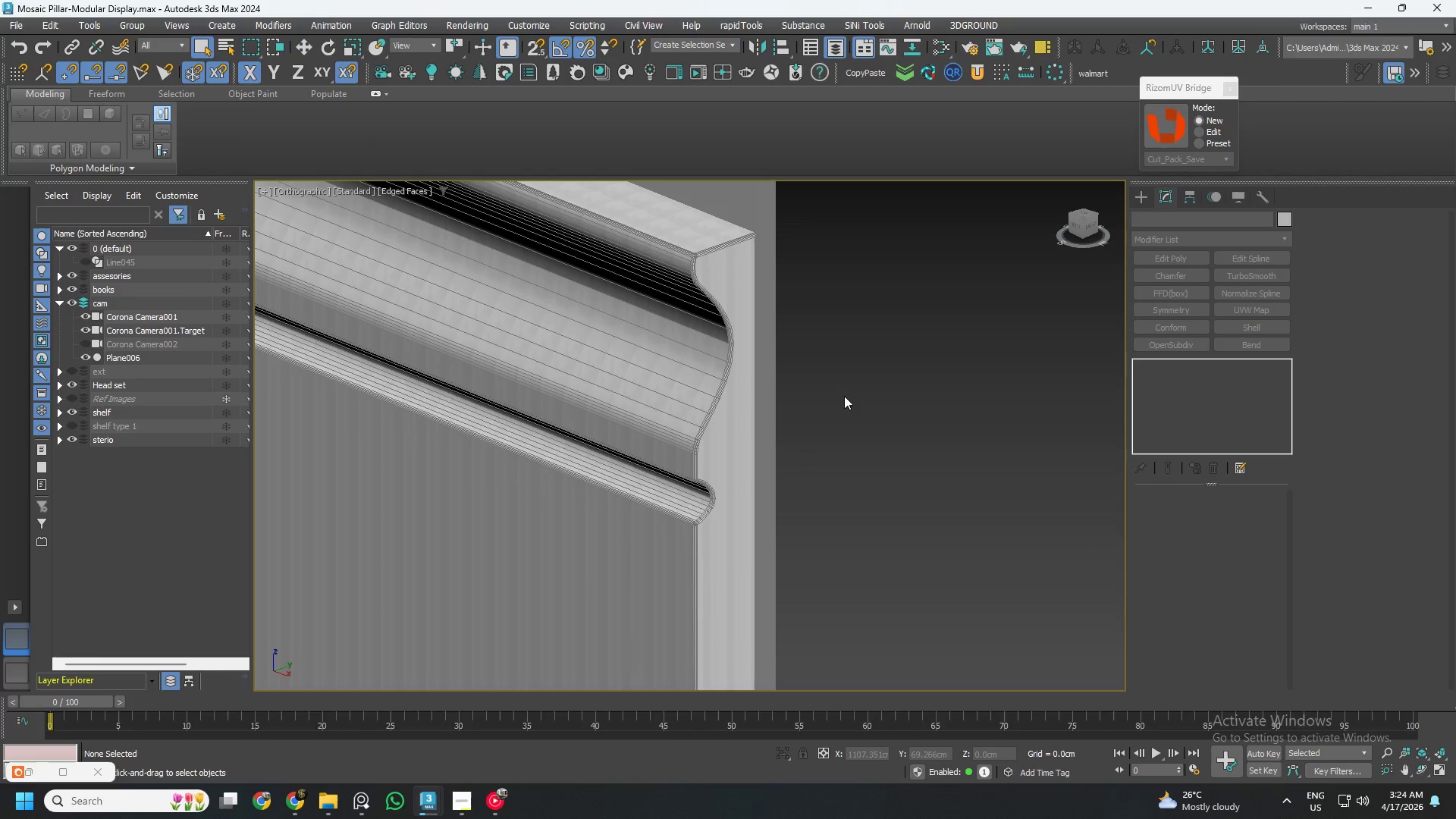 
hold_key(key=Z, duration=1.38)
 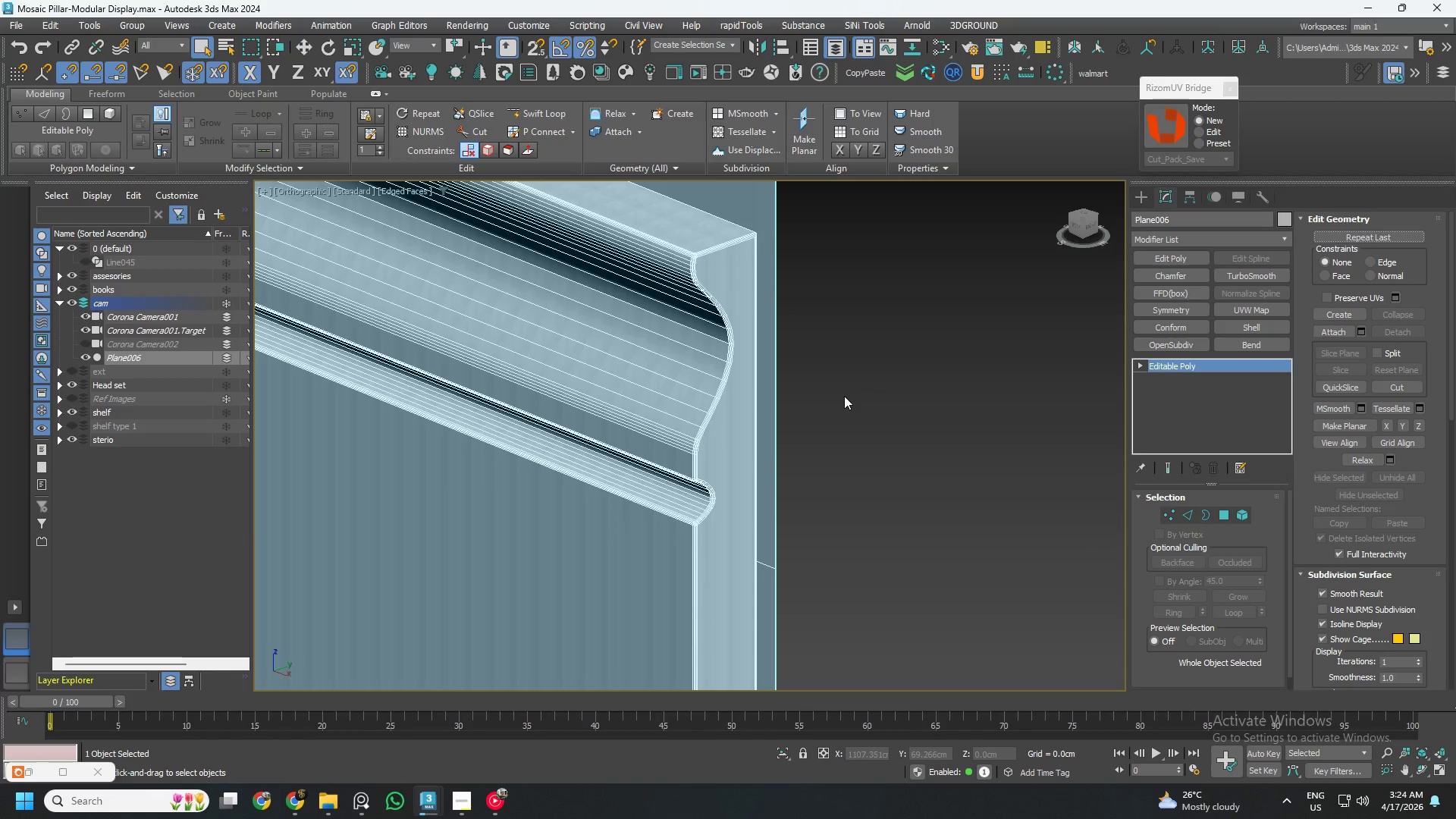 
wait(5.78)
 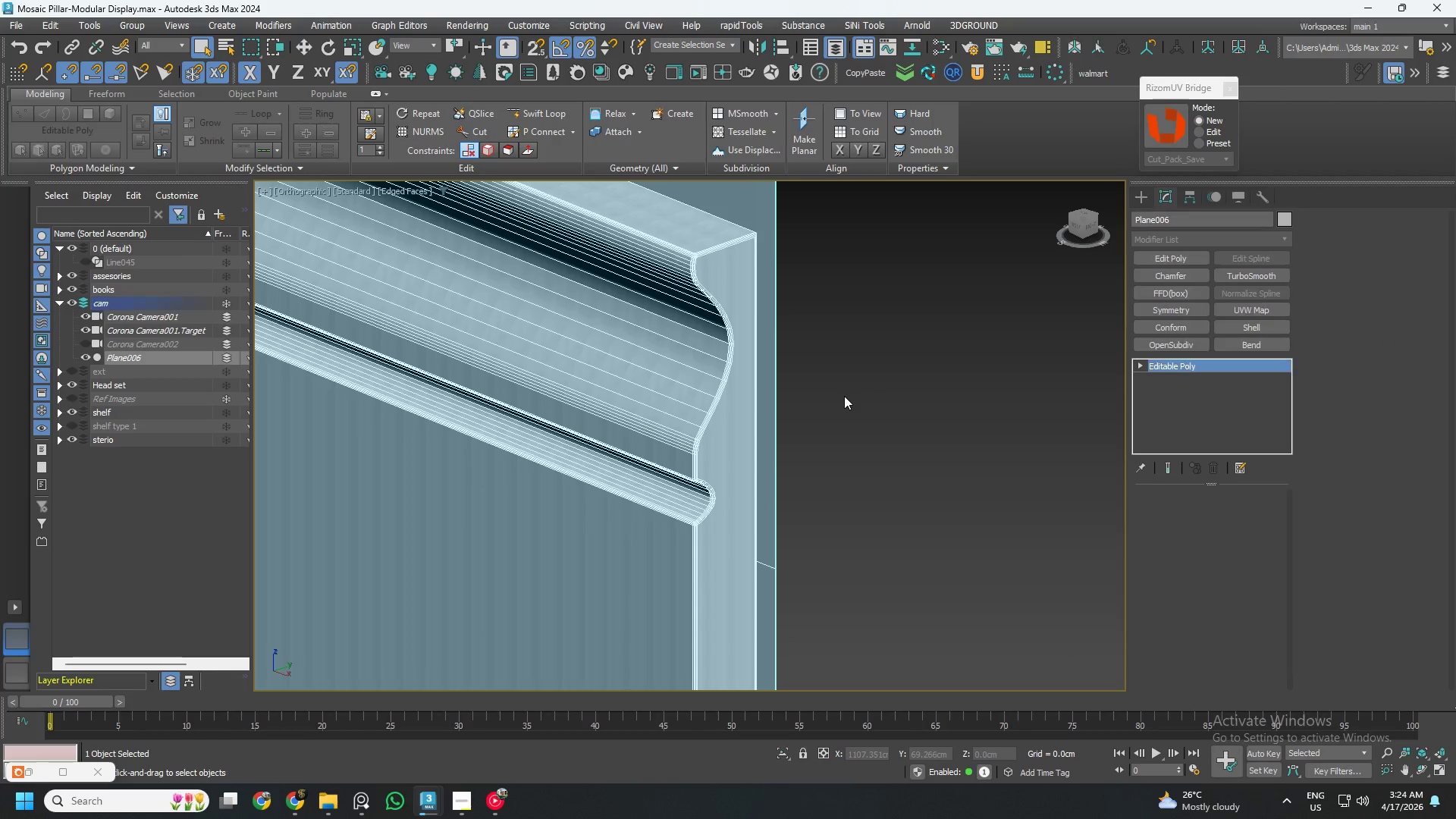 
key(Control+Z)
 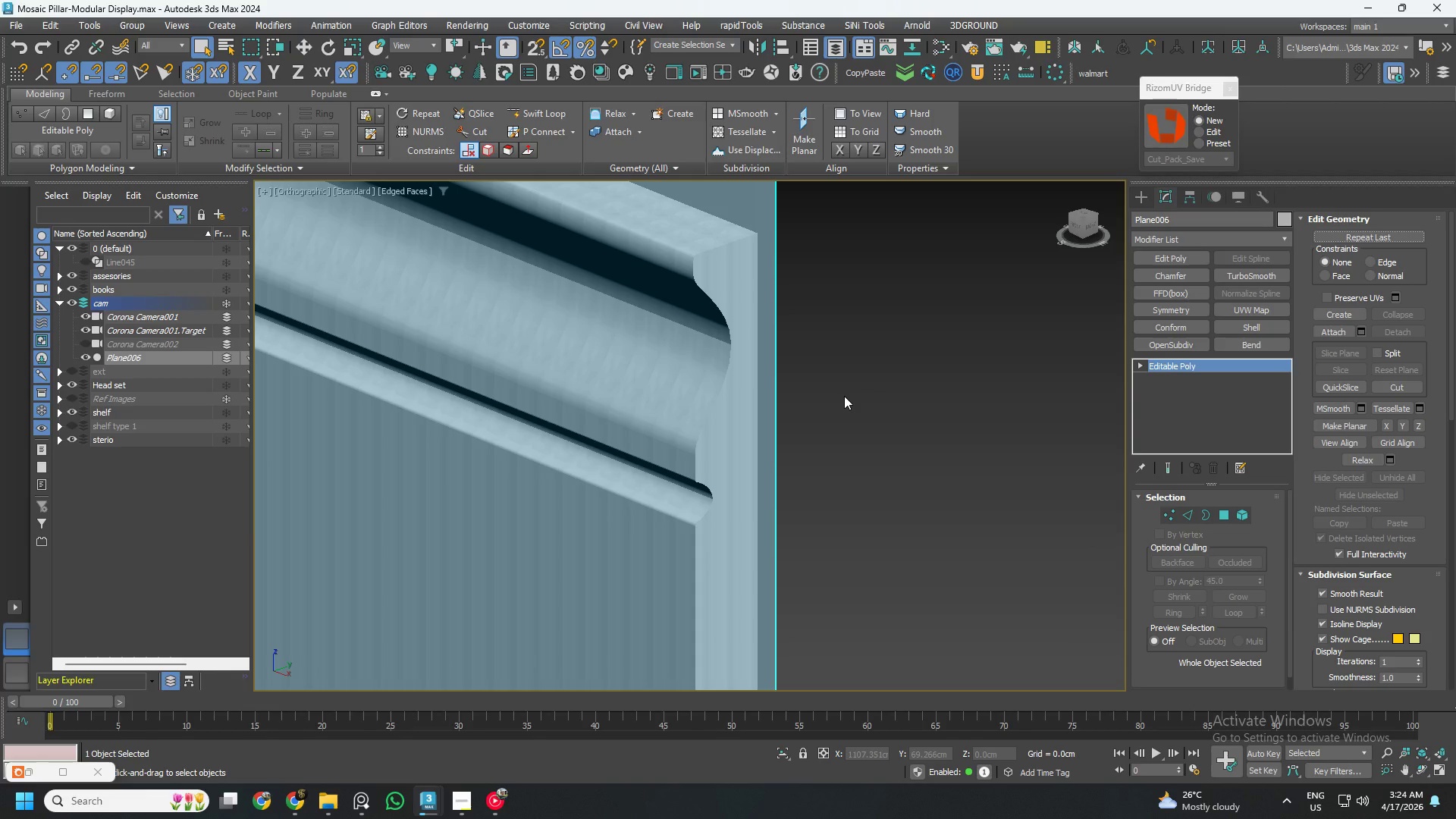 
key(Control+Z)
 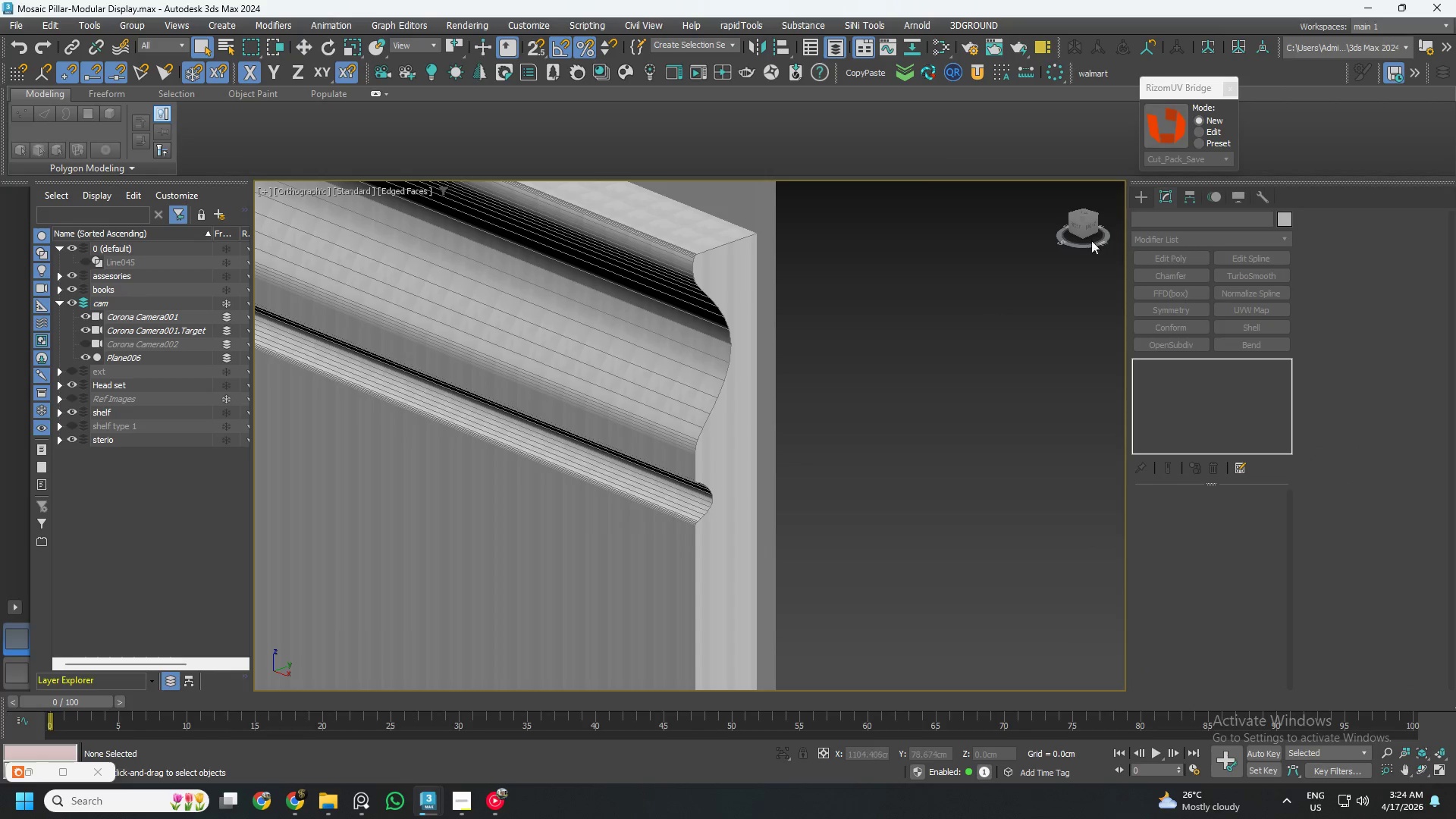 
left_click([1228, 93])
 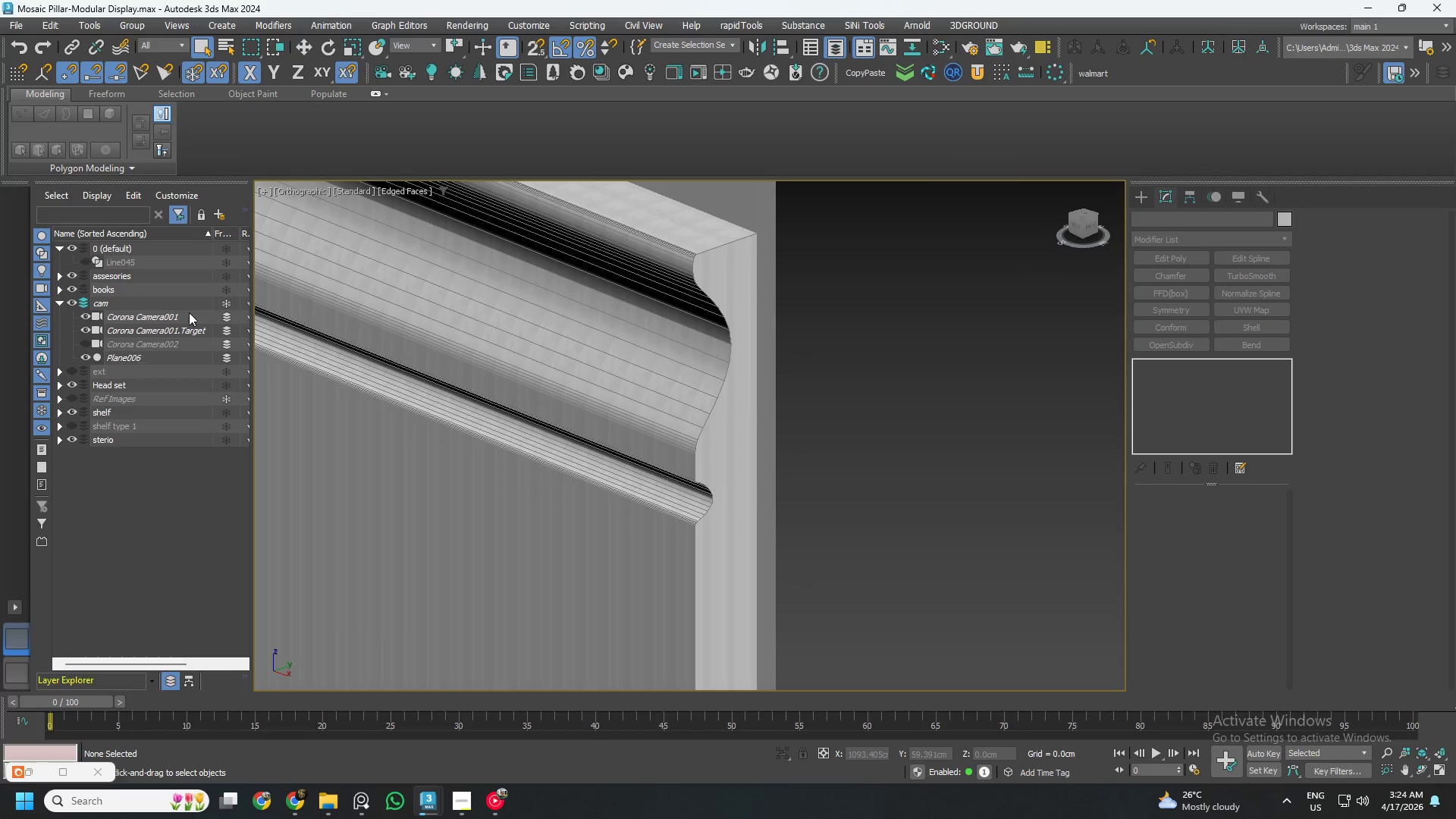 
left_click([227, 304])
 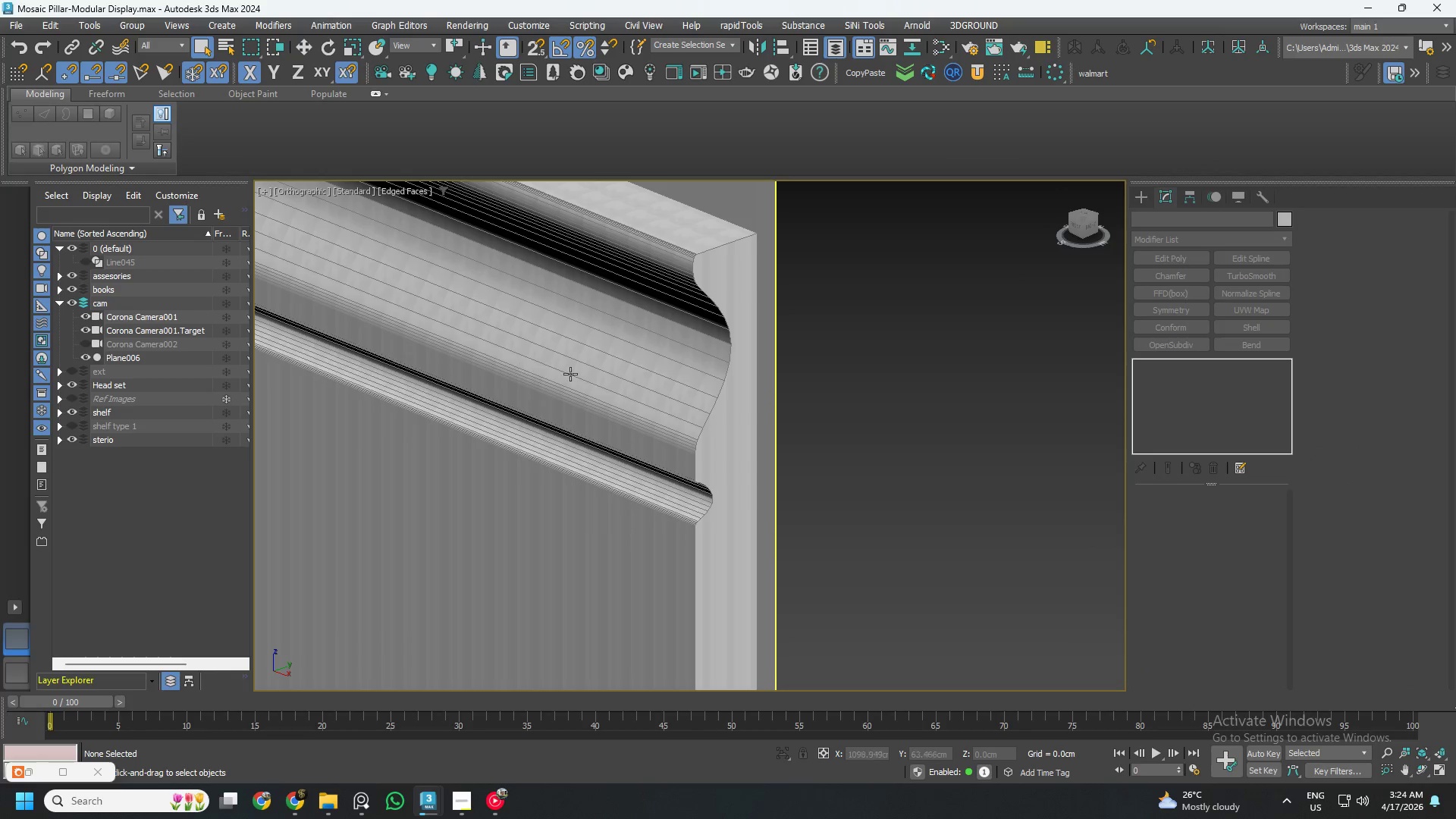 
left_click([623, 374])
 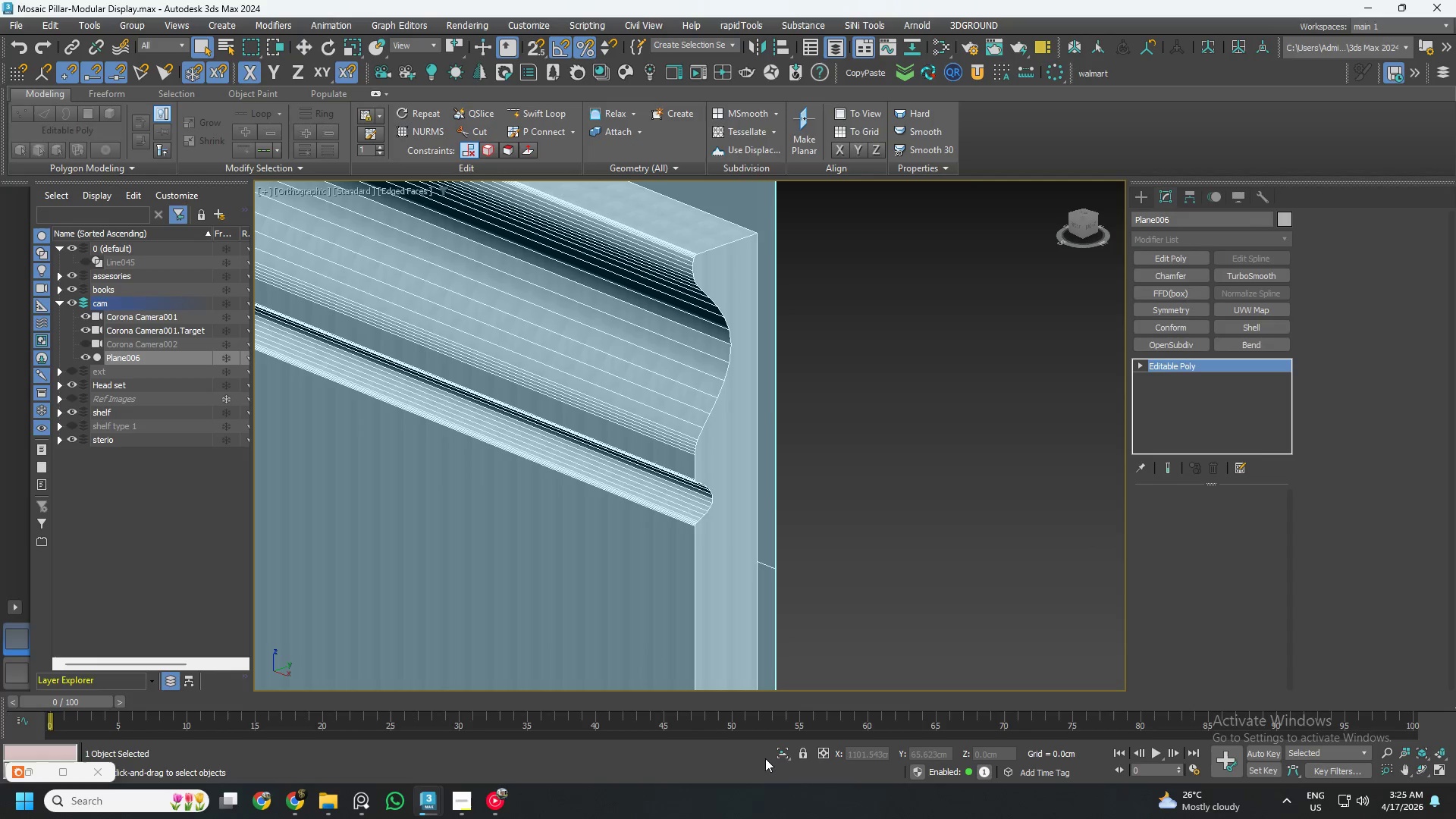 
left_click([775, 758])
 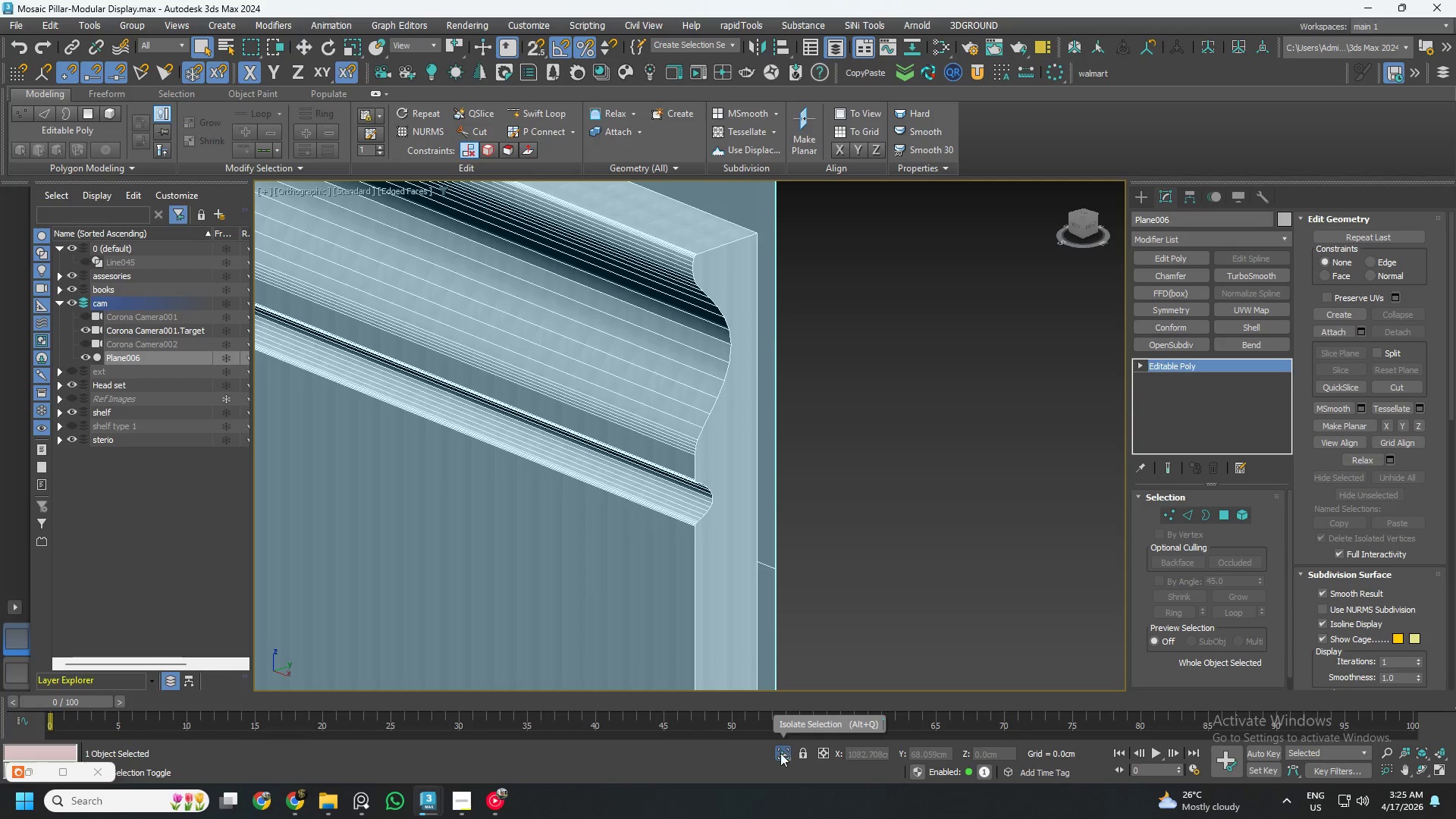 
scroll: coordinate [688, 447], scroll_direction: up, amount: 2.0
 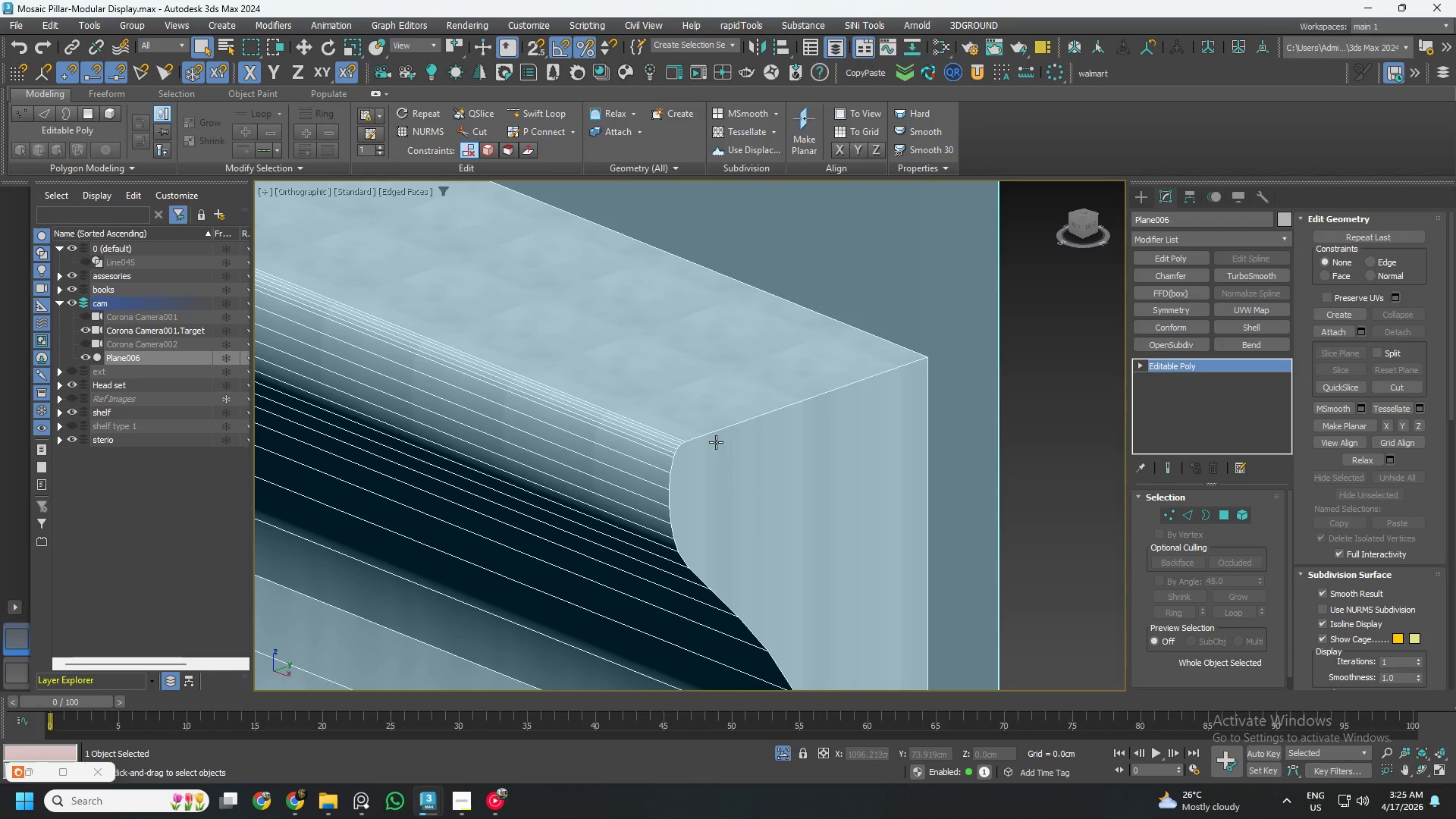 
scroll: coordinate [828, 478], scroll_direction: down, amount: 8.0
 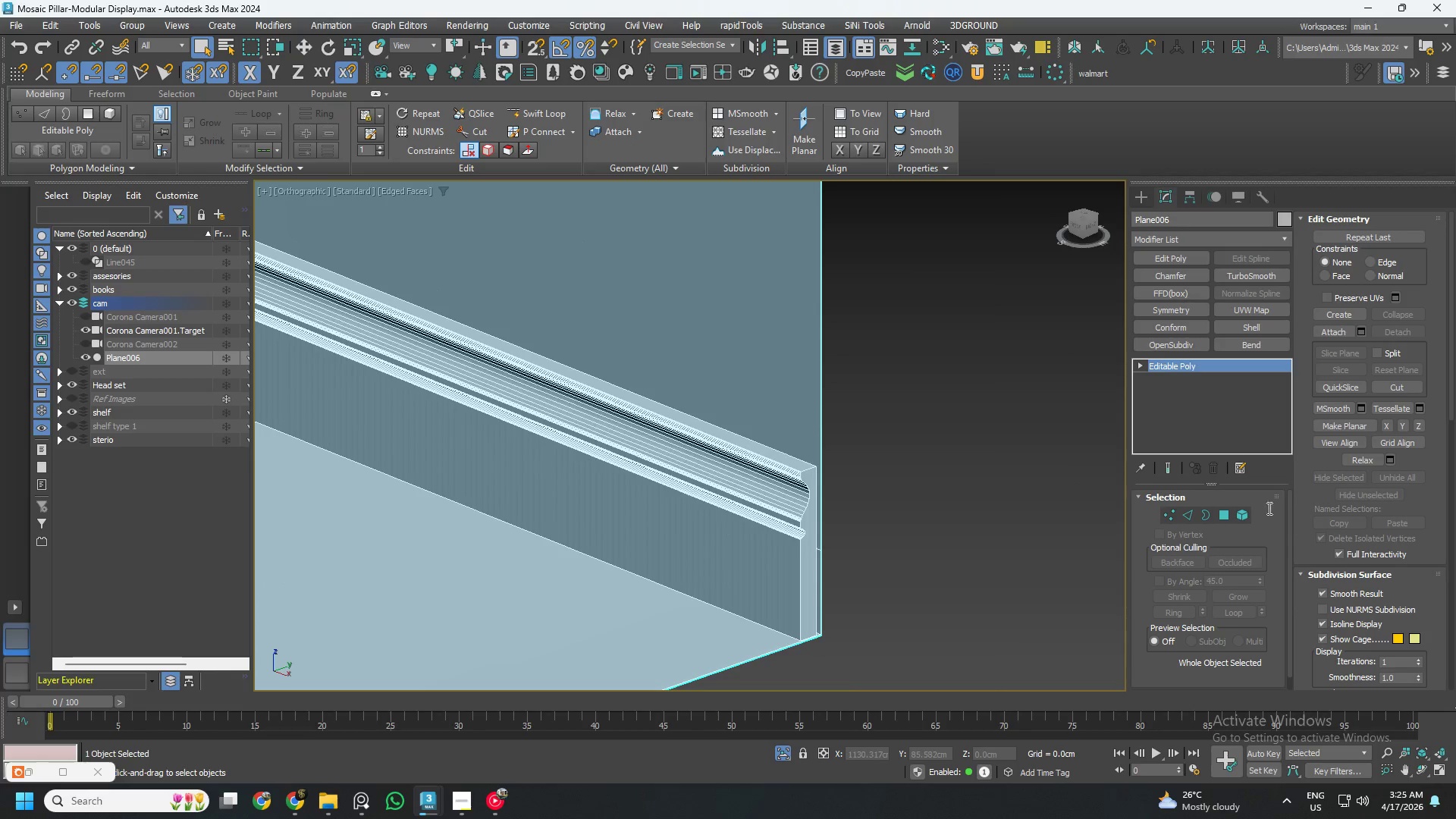 
left_click([1244, 513])
 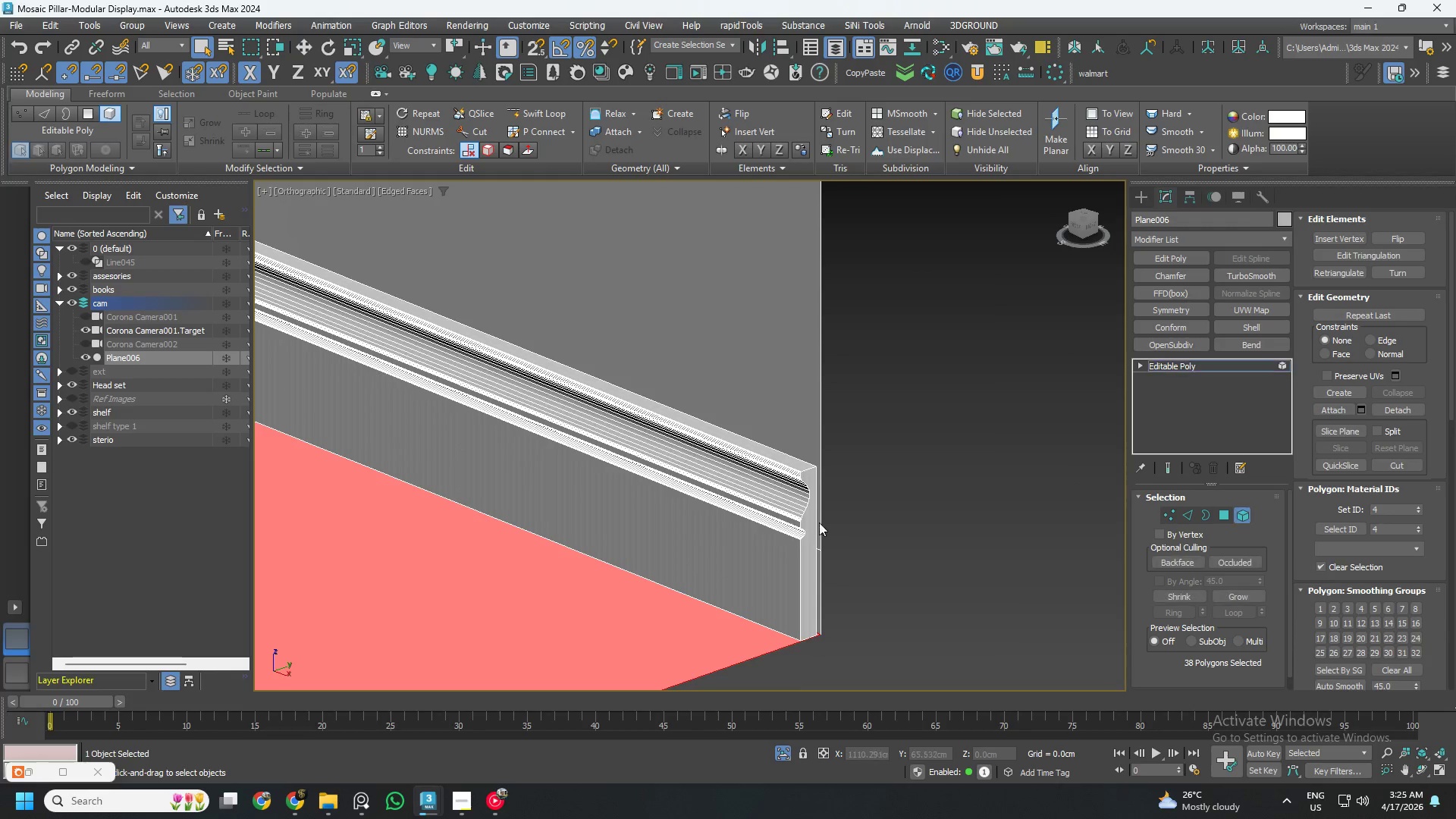 
left_click([794, 525])
 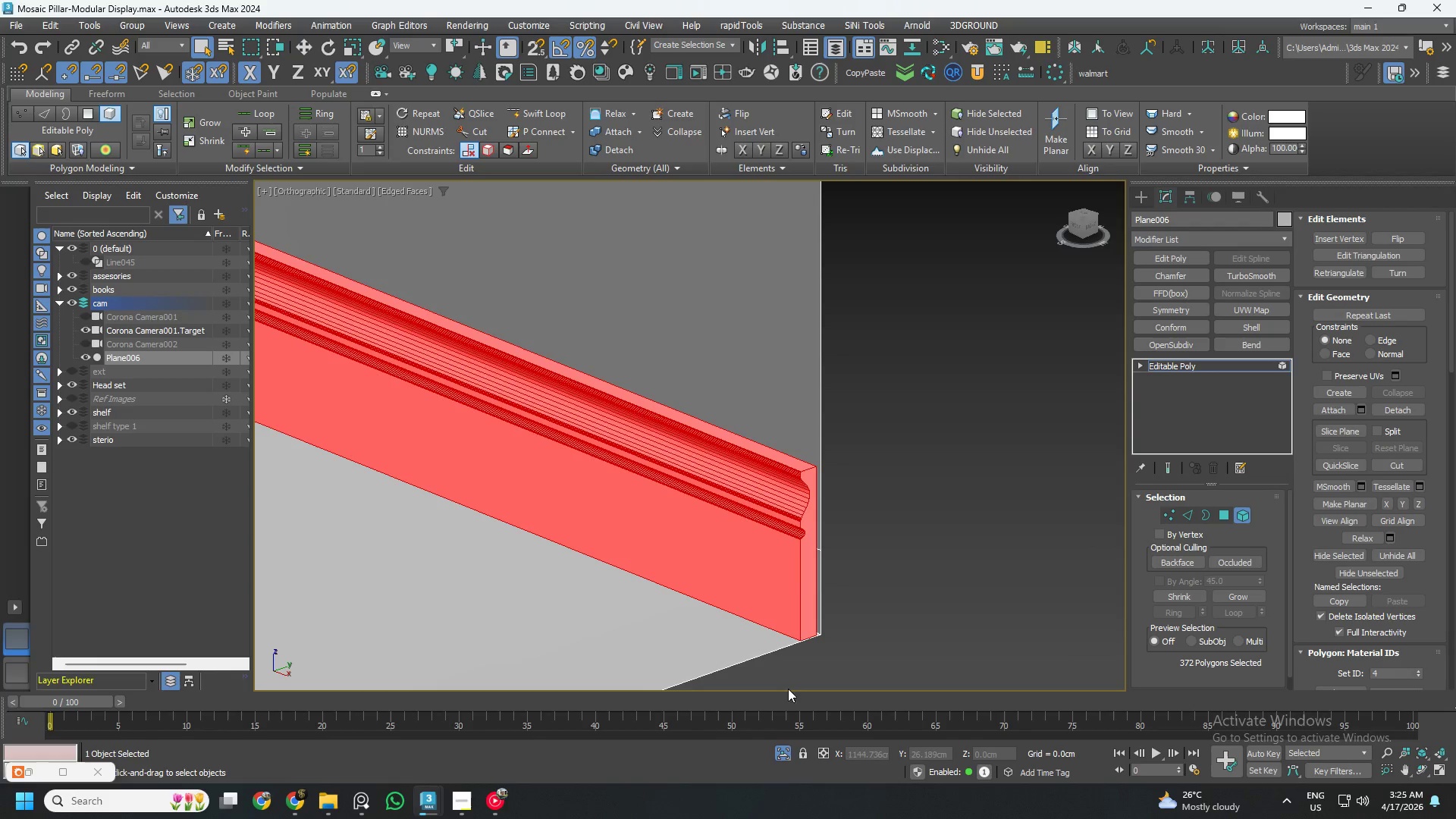 
left_click([781, 755])
 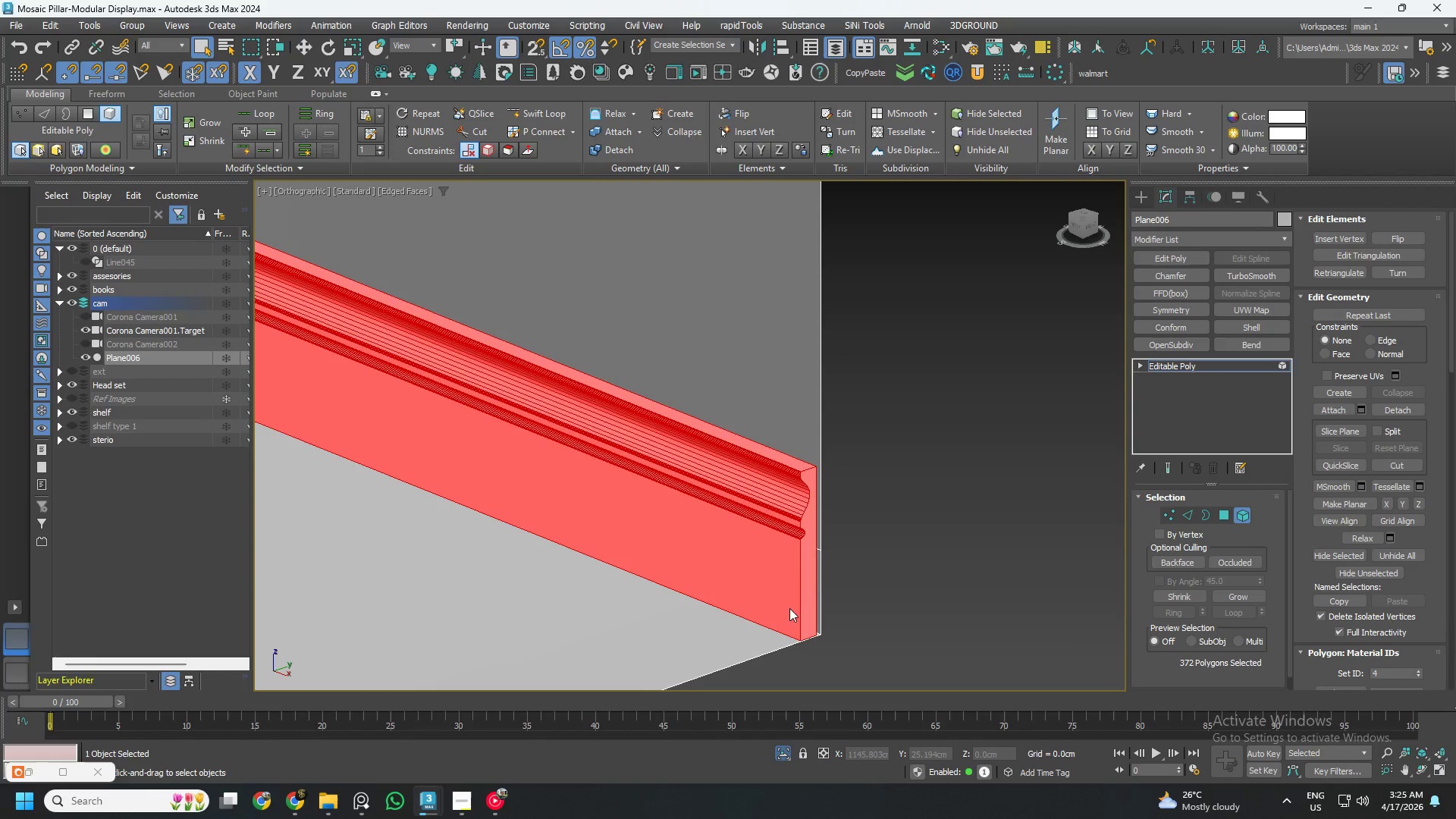 
scroll: coordinate [789, 515], scroll_direction: down, amount: 3.0
 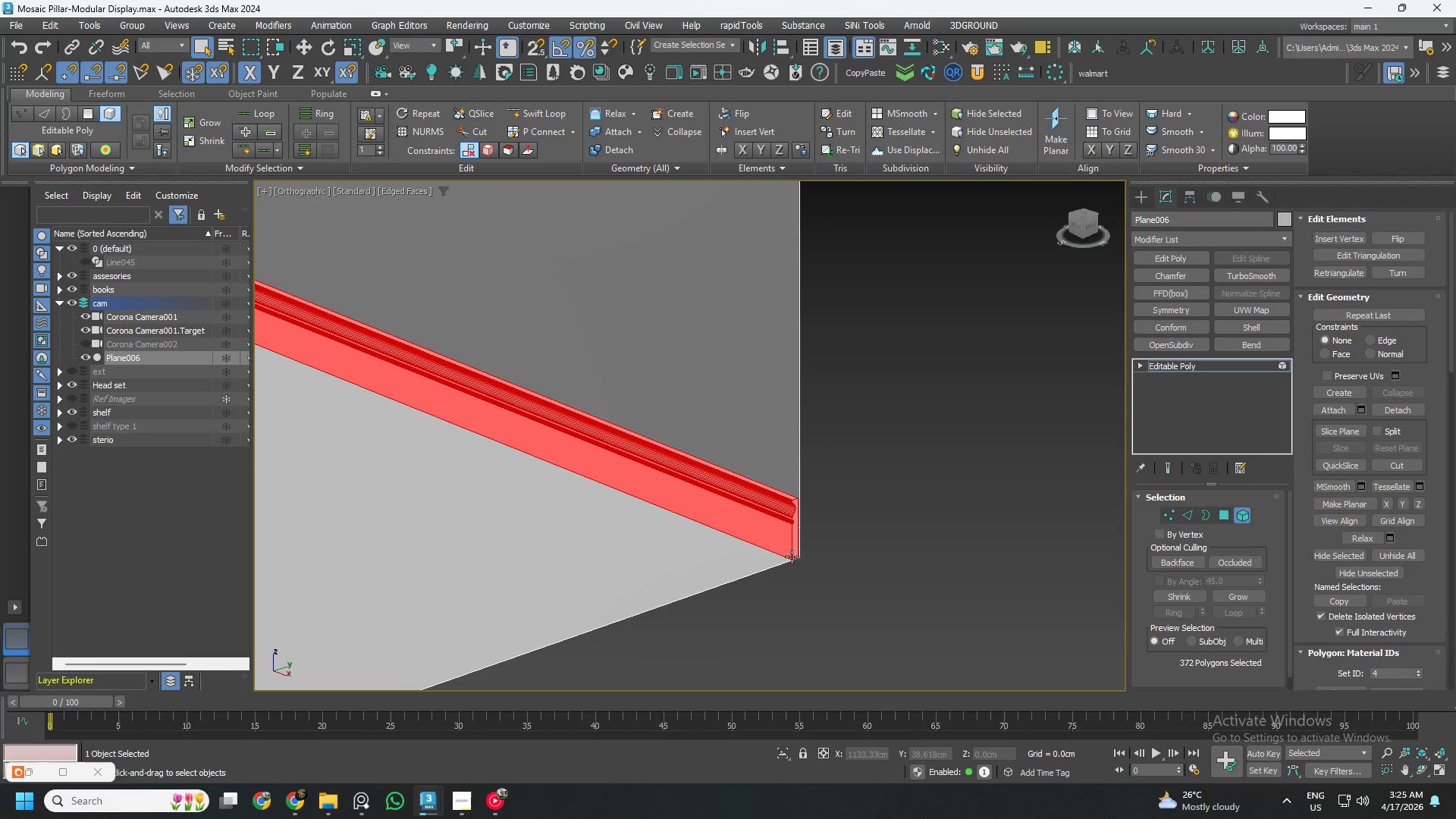 
scroll: coordinate [789, 554], scroll_direction: up, amount: 3.0
 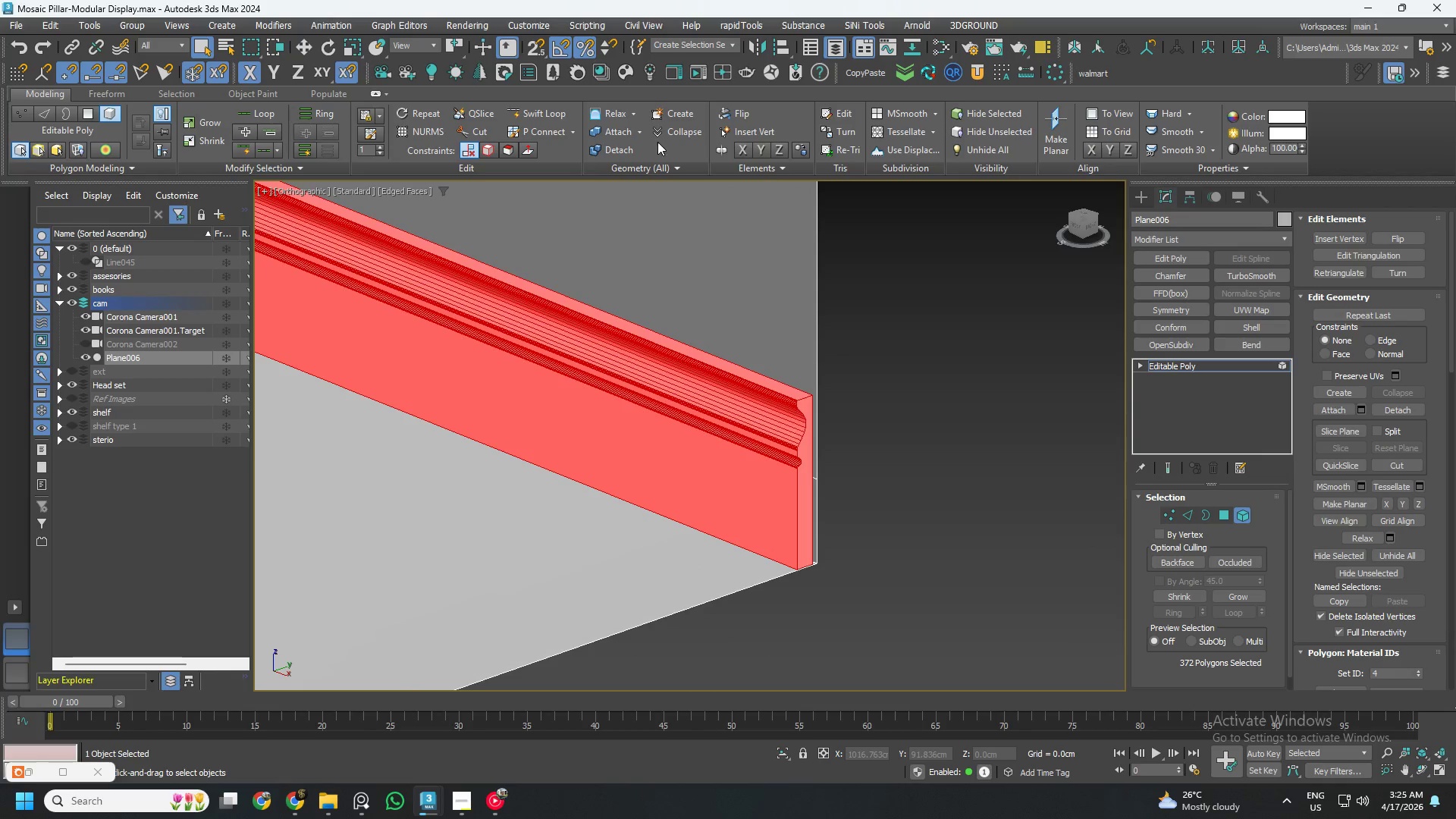 
left_click([626, 146])
 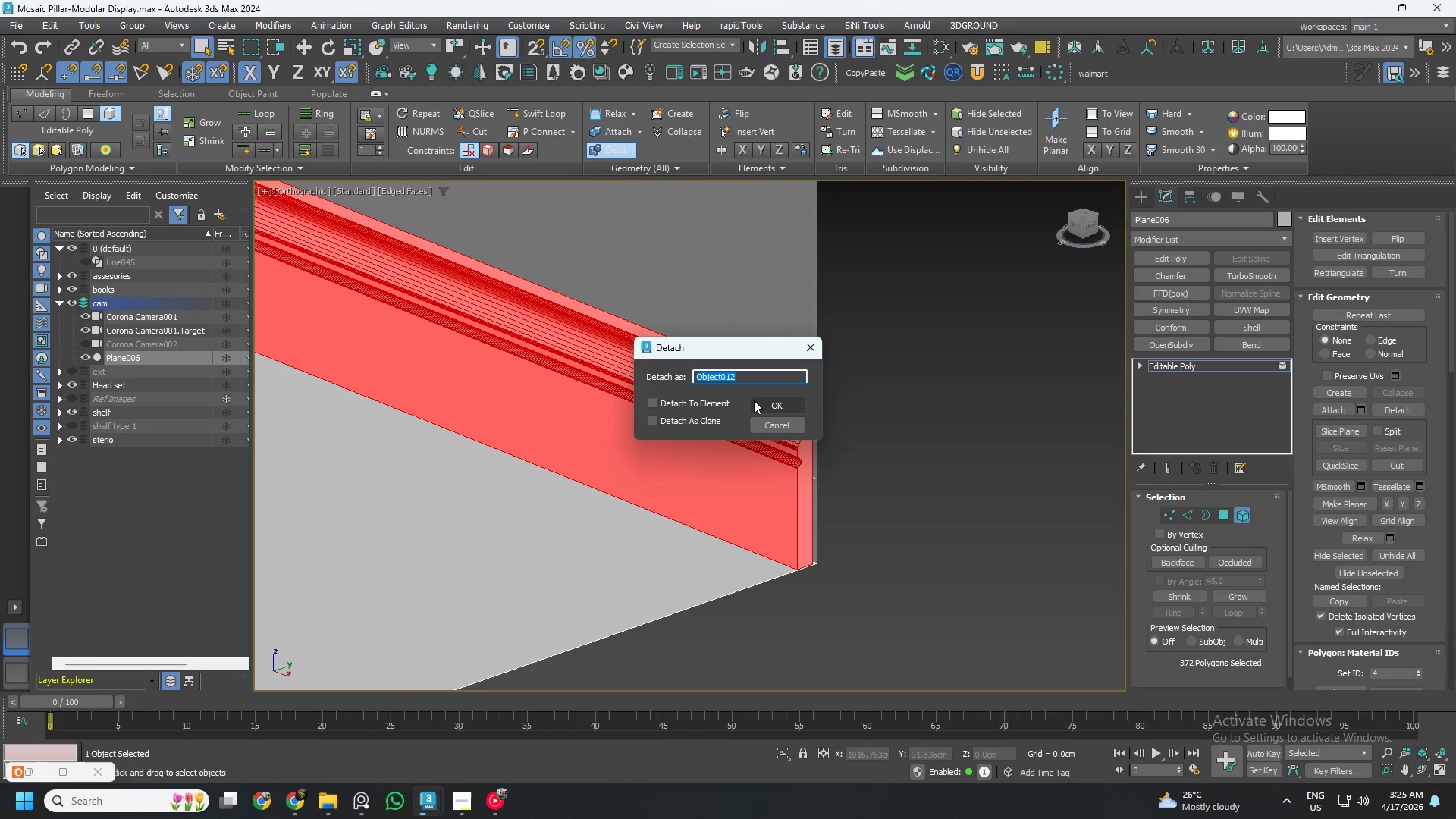 
left_click([758, 404])
 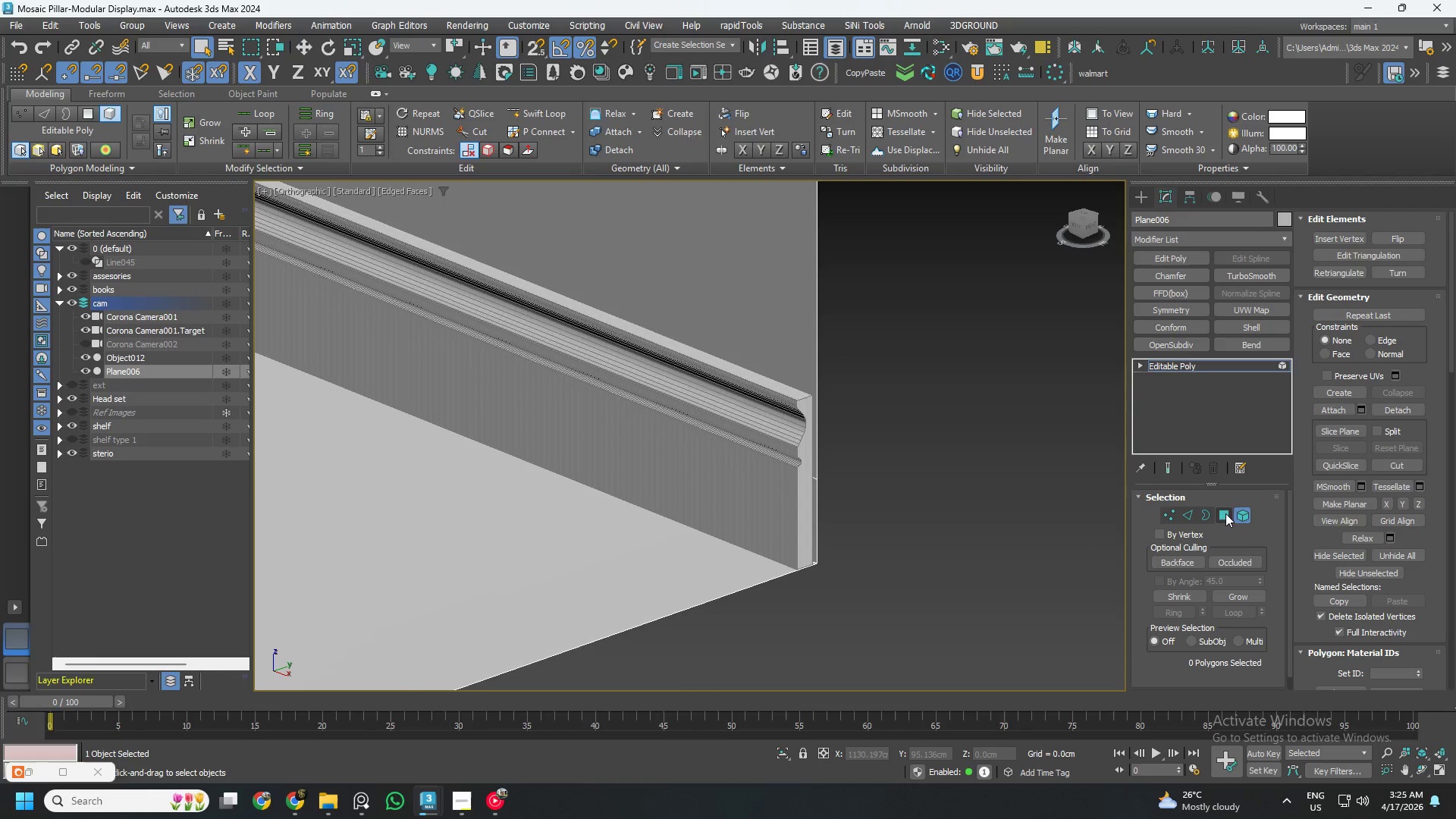 
left_click([1241, 513])
 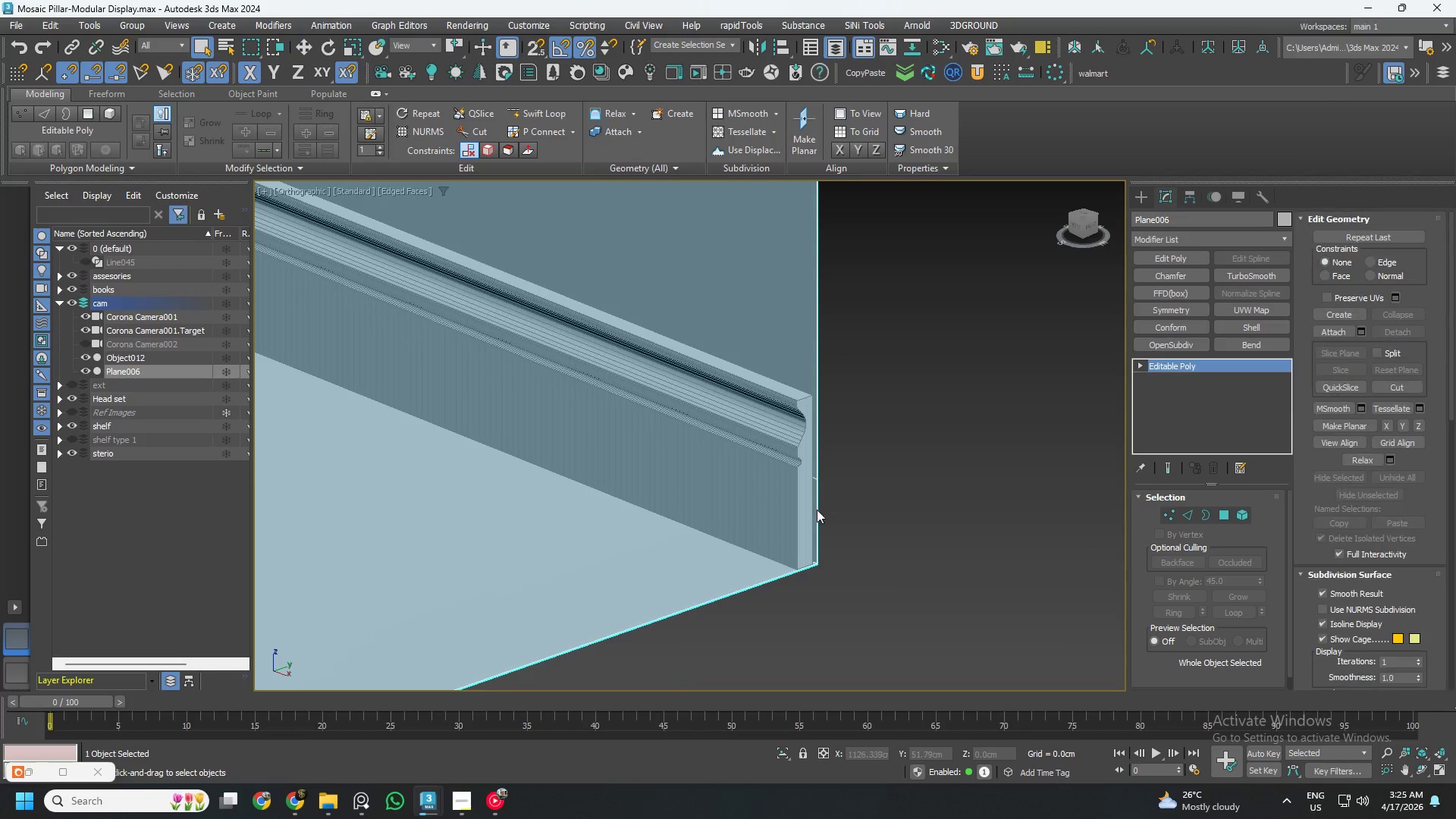 
left_click([792, 496])
 